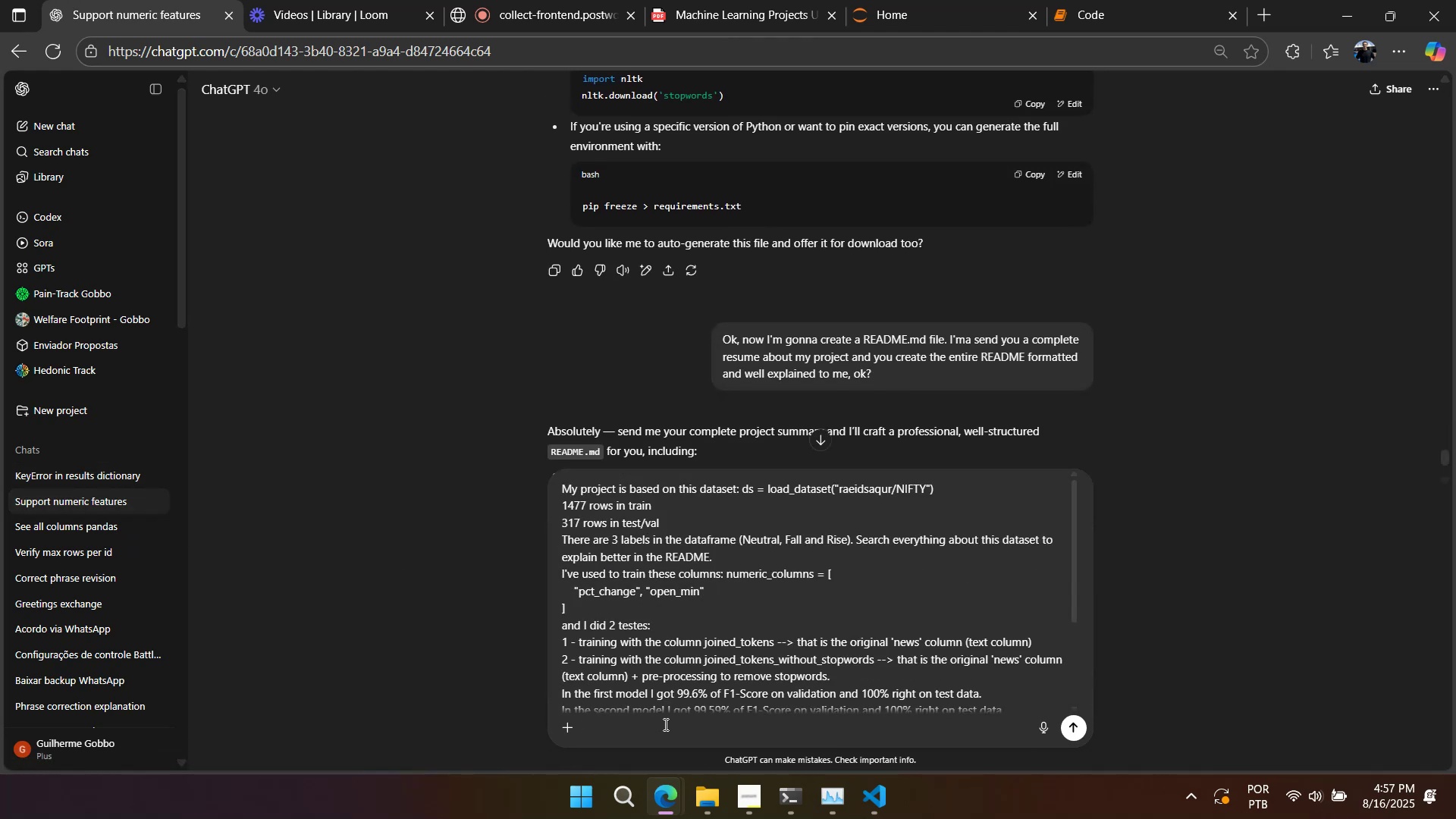 
key(Enter)
 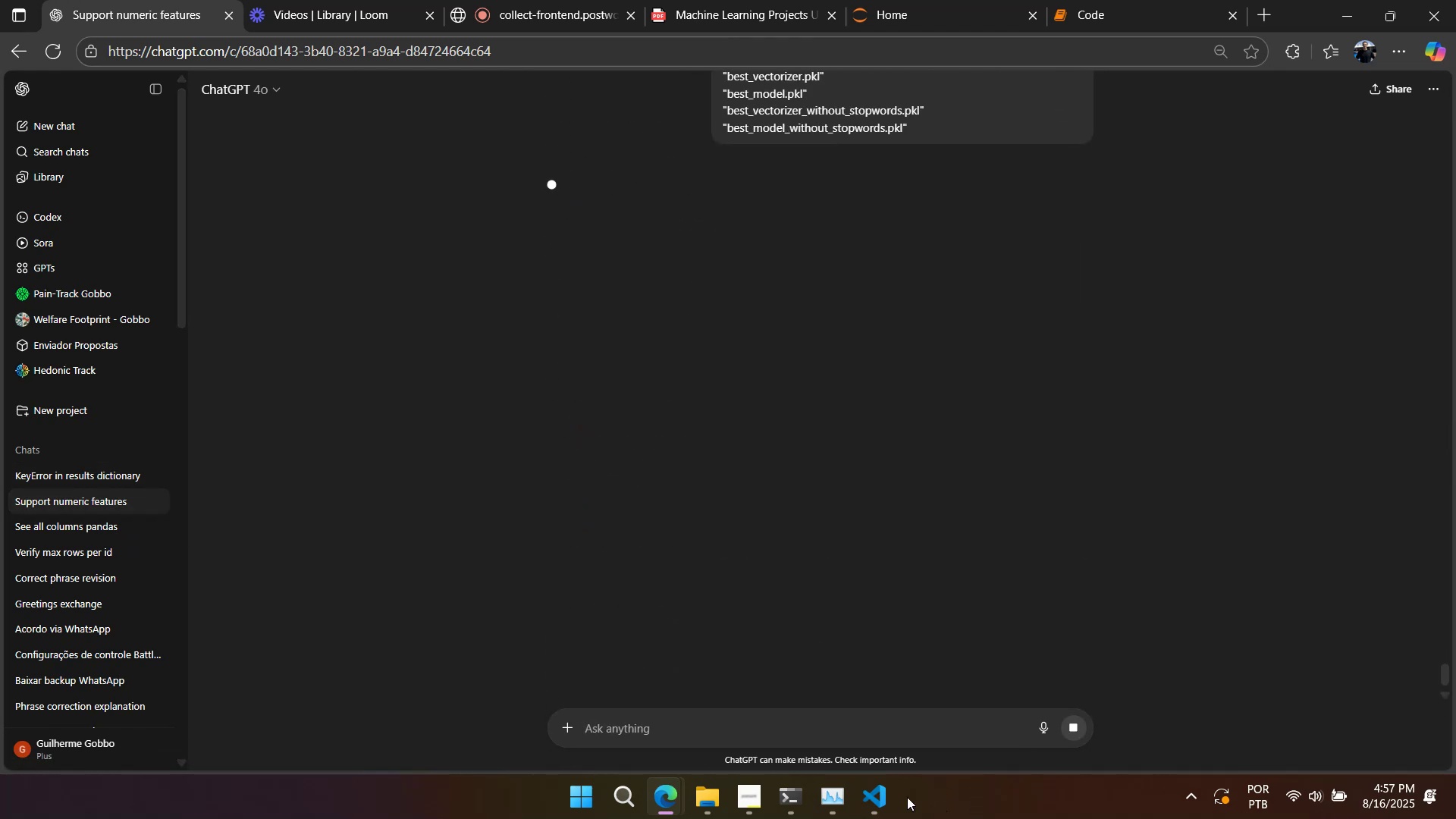 
double_click([889, 792])
 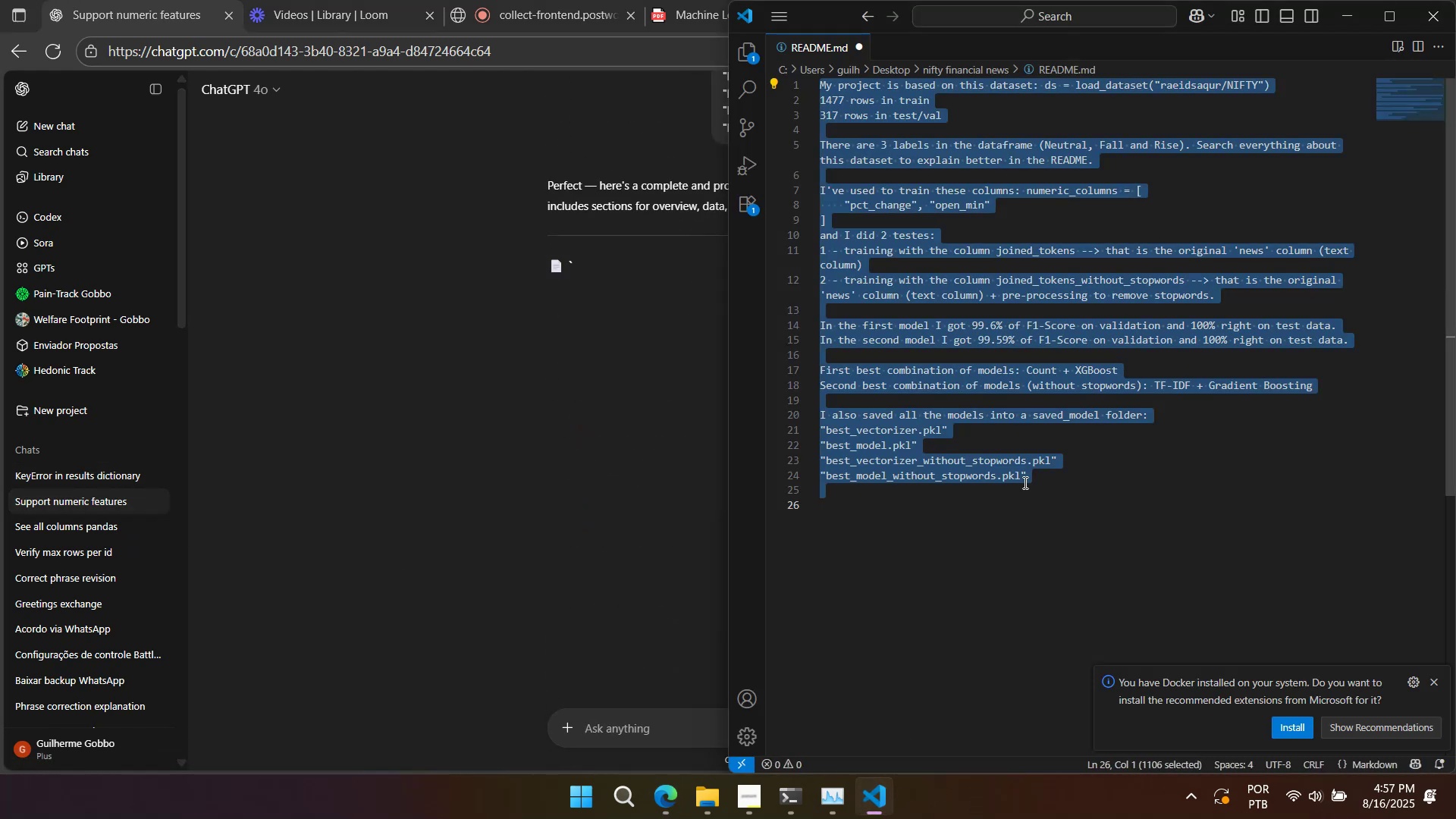 
left_click([603, 389])
 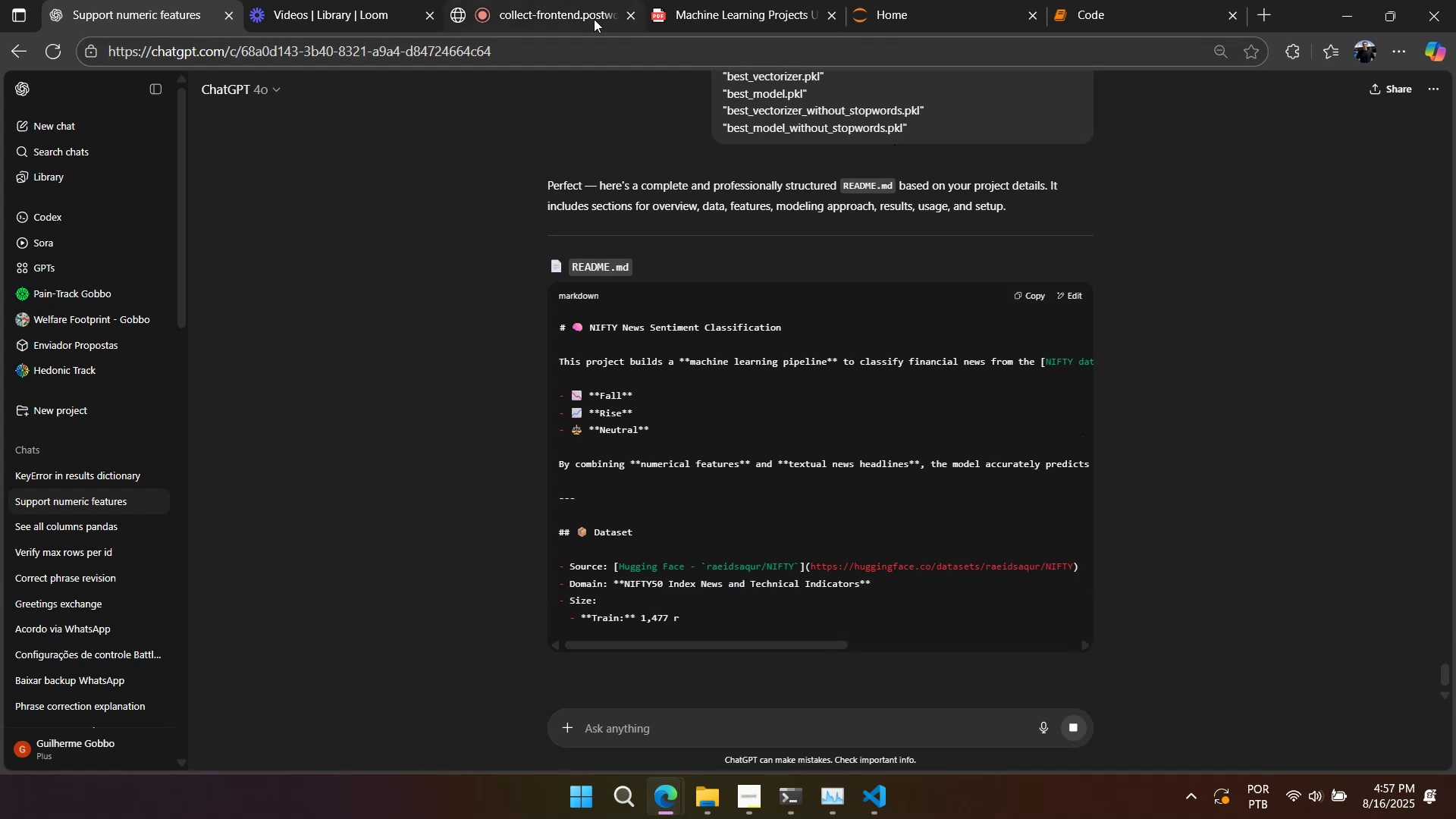 
scroll: coordinate [802, 370], scroll_direction: down, amount: 1.0
 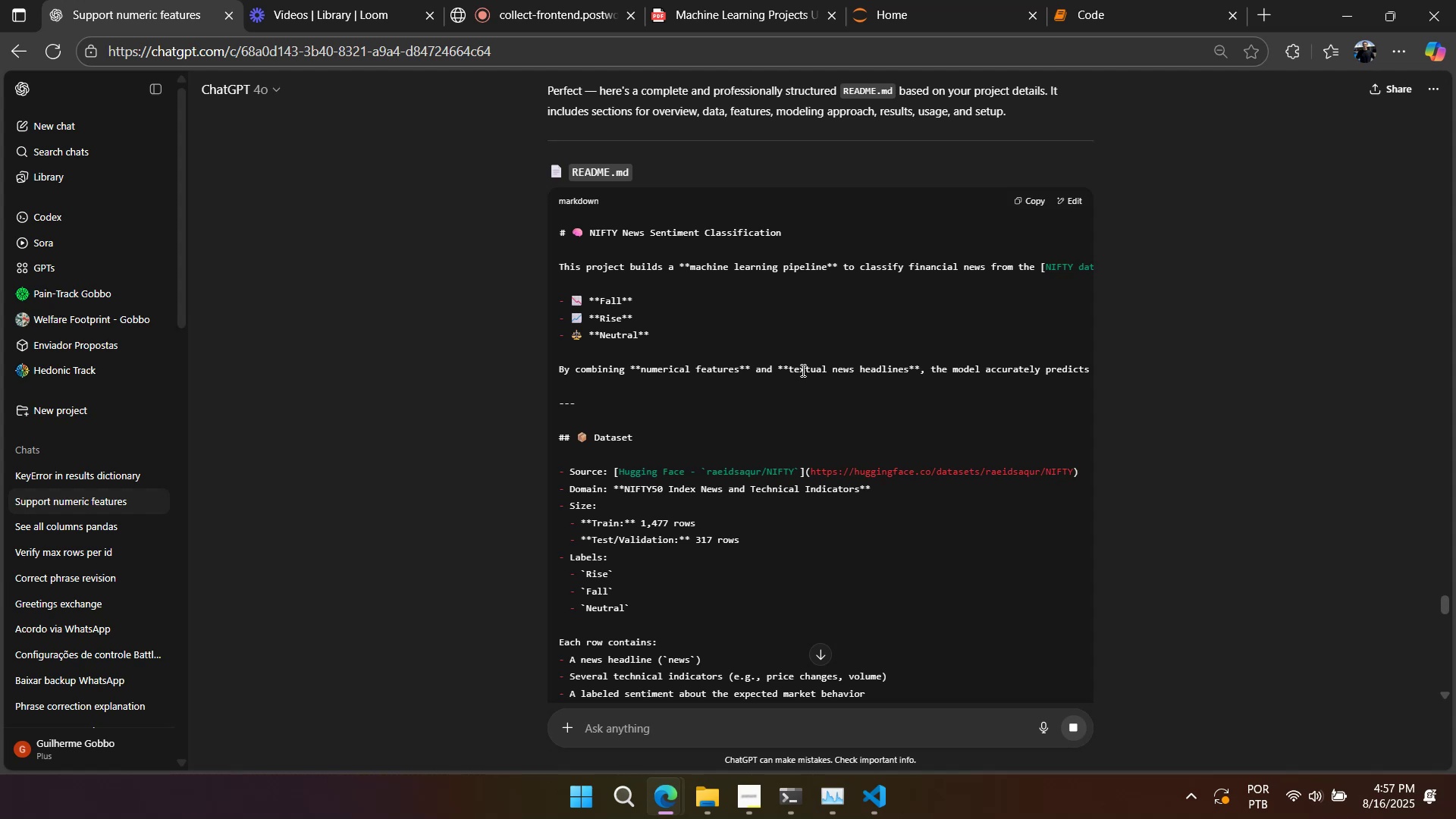 
wait(26.93)
 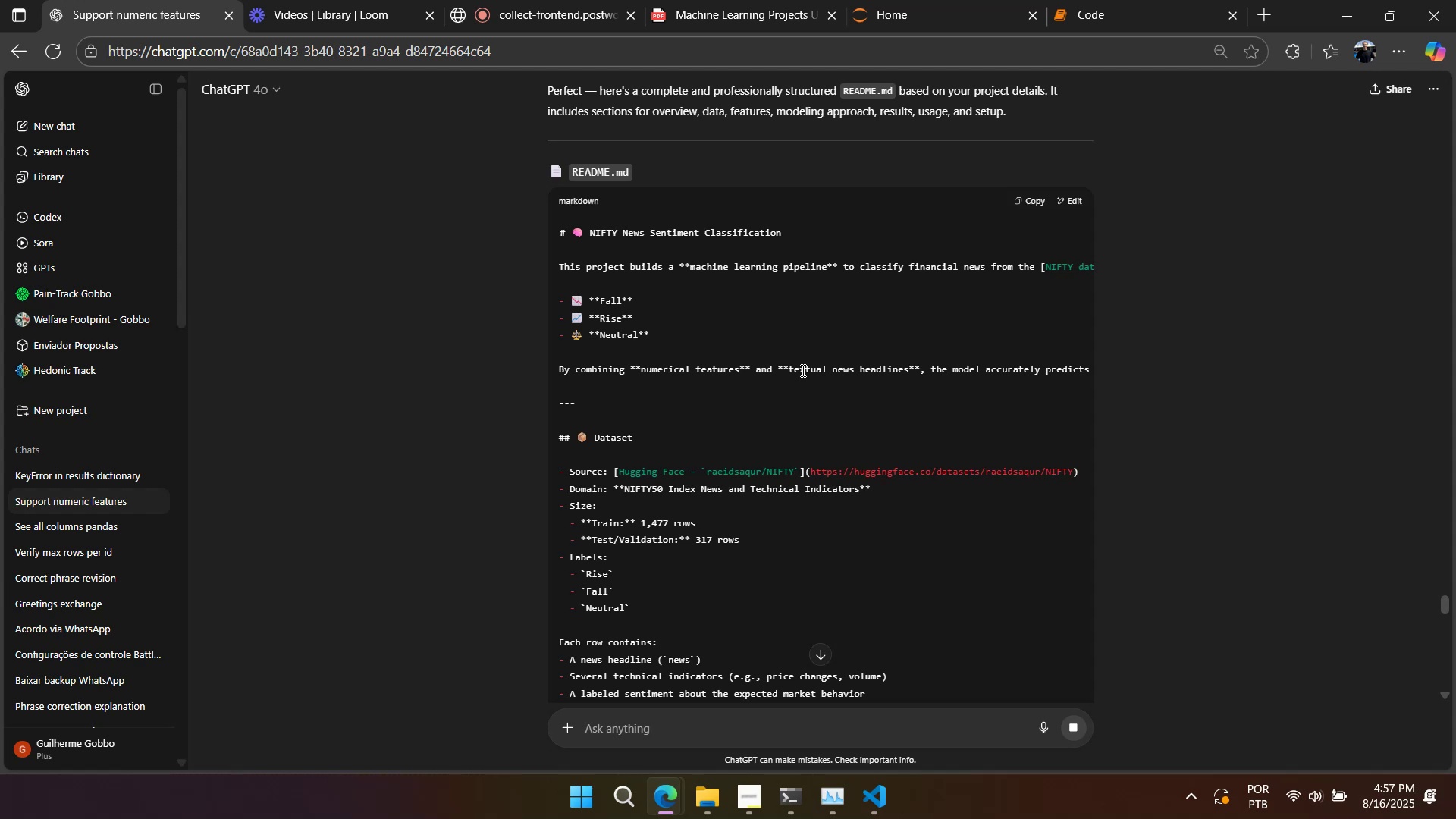 
scroll: coordinate [1048, 353], scroll_direction: down, amount: 11.0
 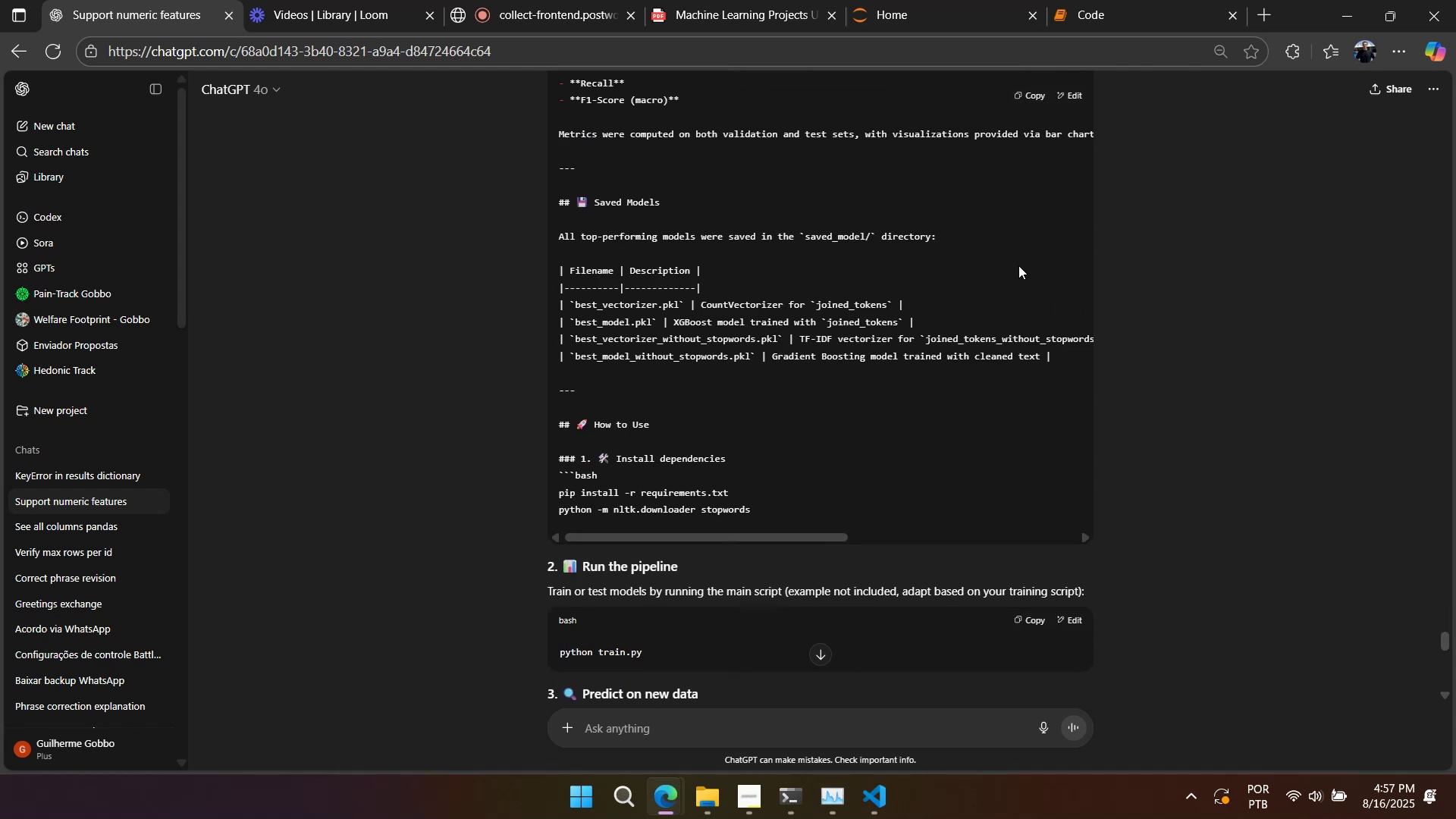 
left_click([1028, 102])
 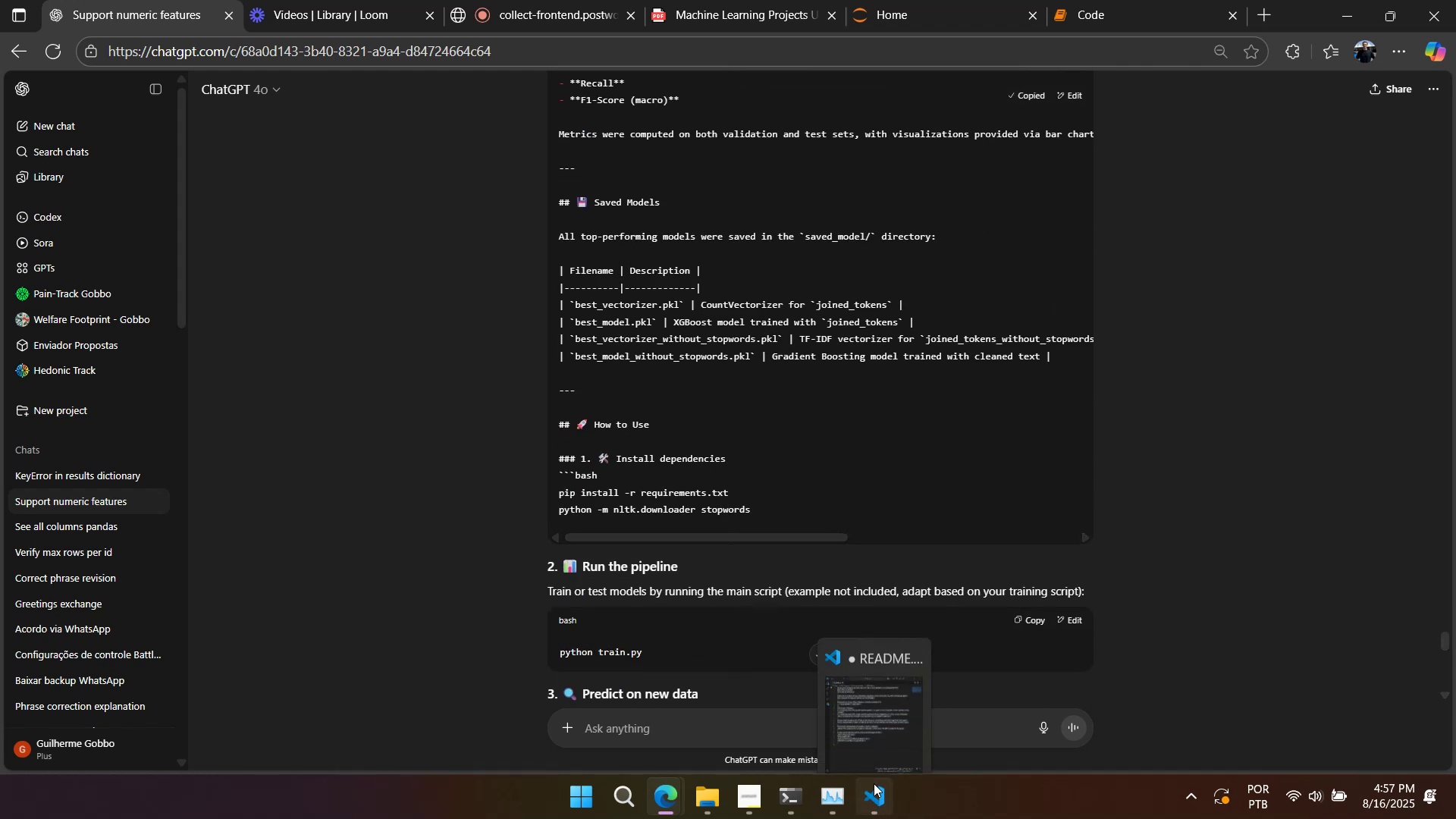 
double_click([1080, 498])
 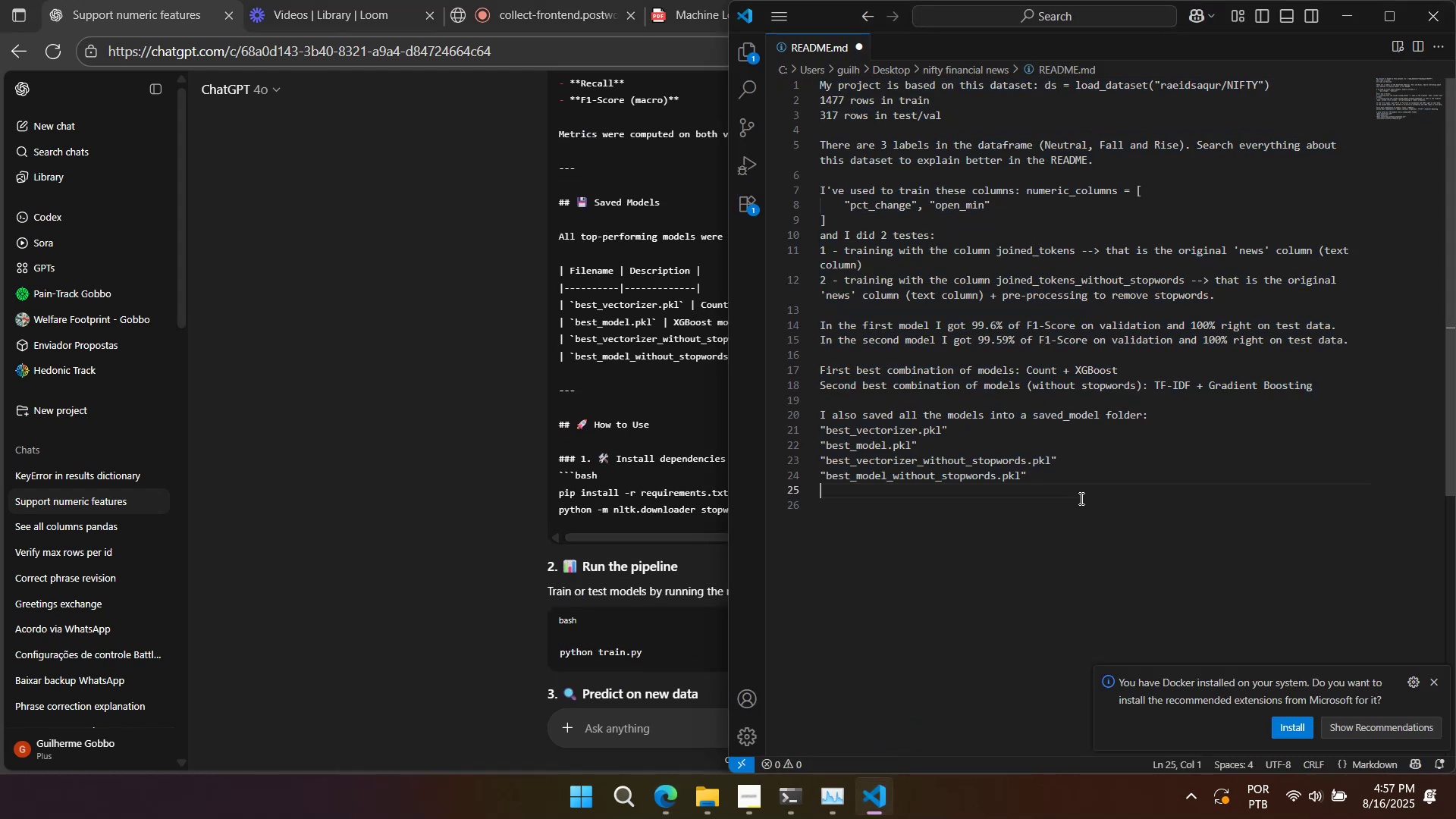 
key(Control+A)
 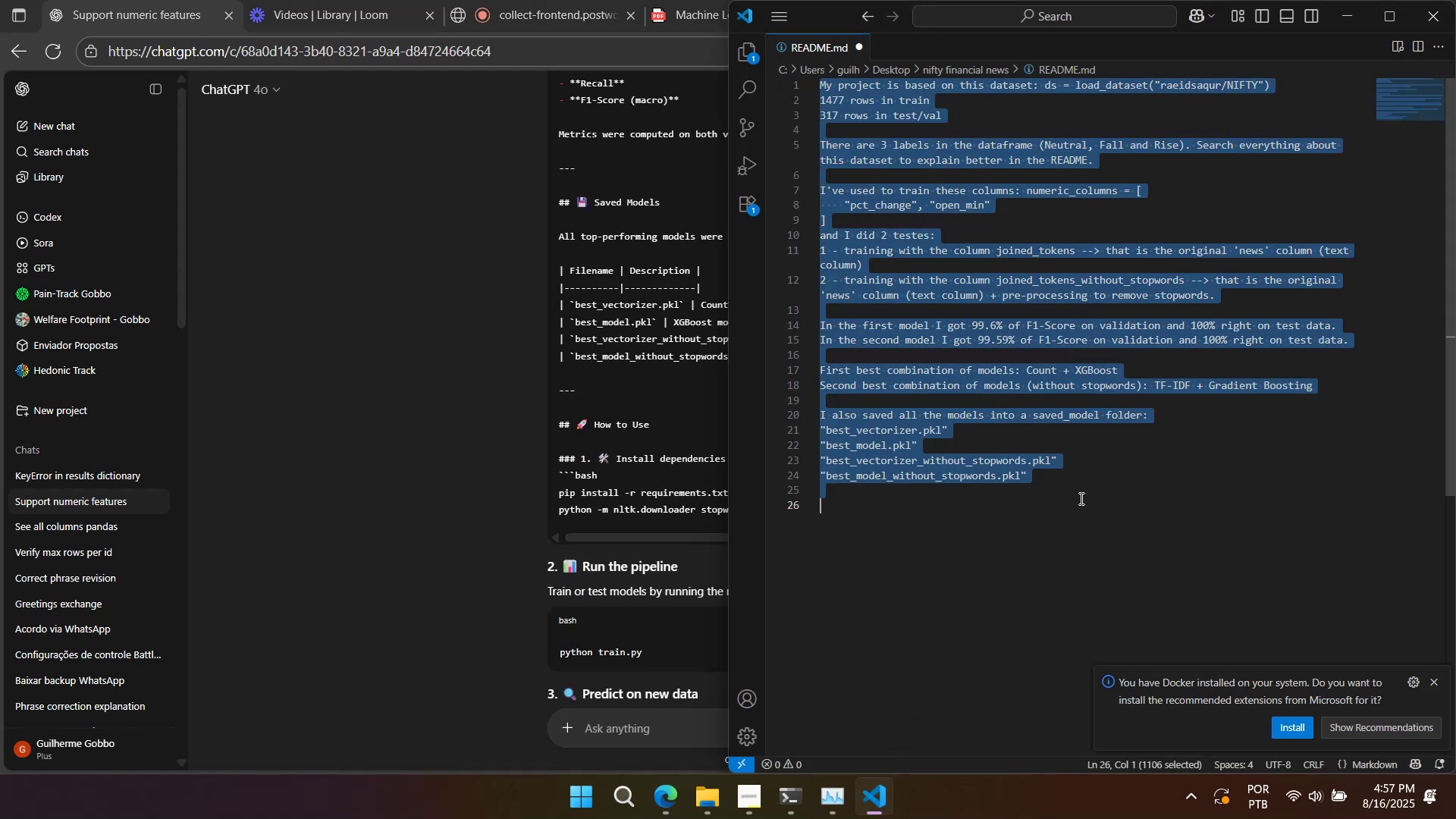 
key(Control+V)
 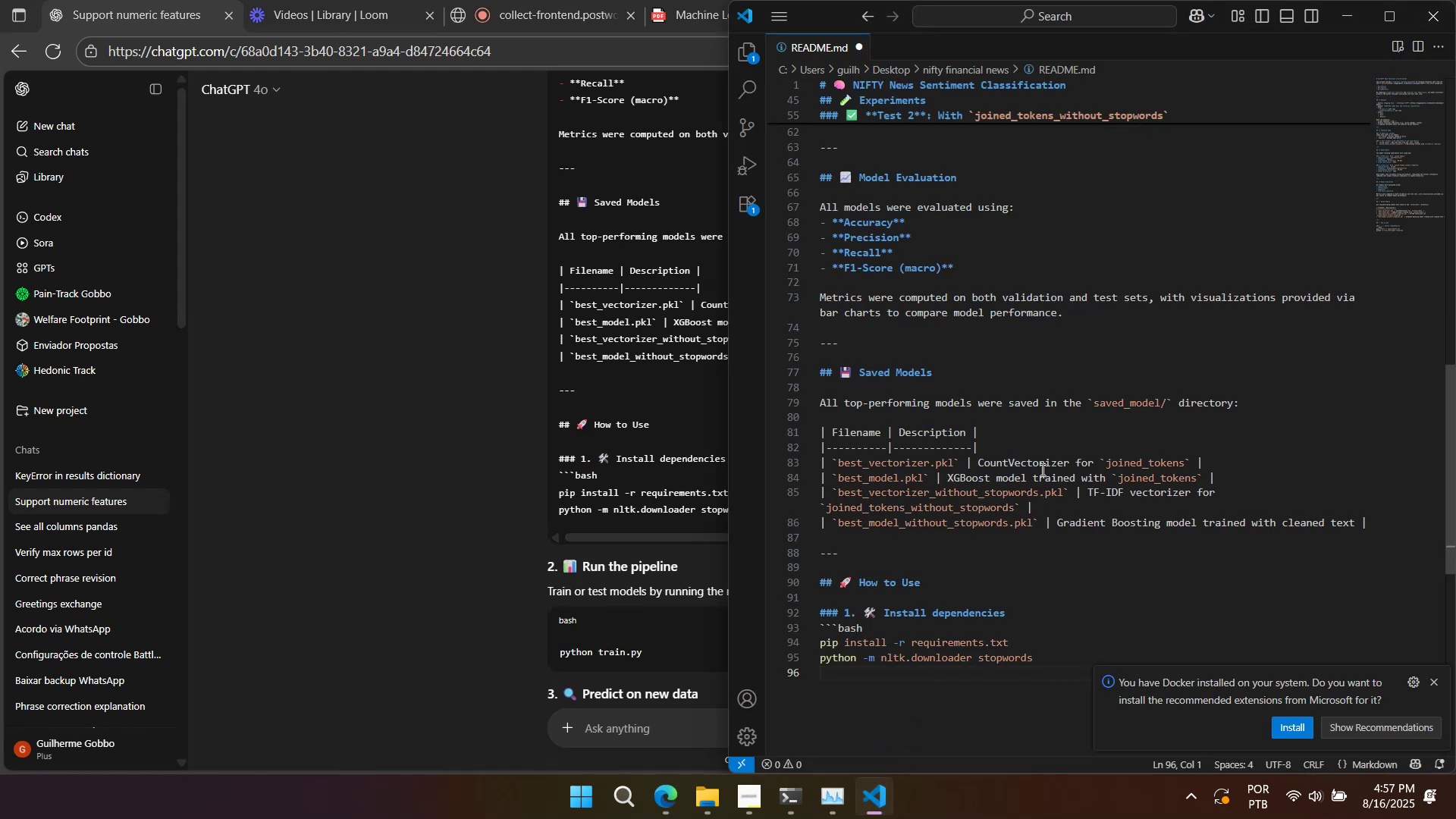 
scroll: coordinate [1257, 611], scroll_direction: up, amount: 26.0
 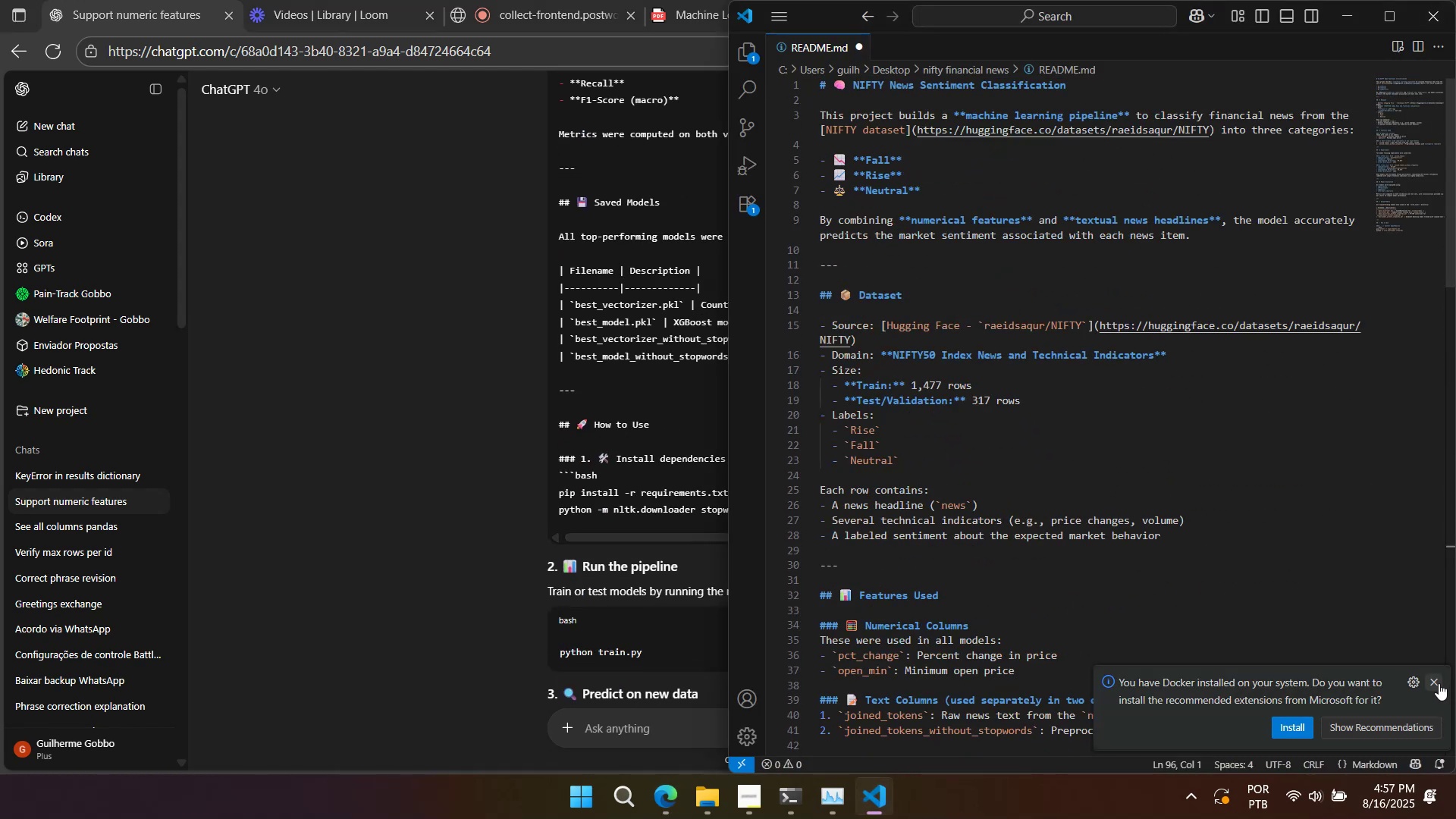 
left_click([1436, 682])
 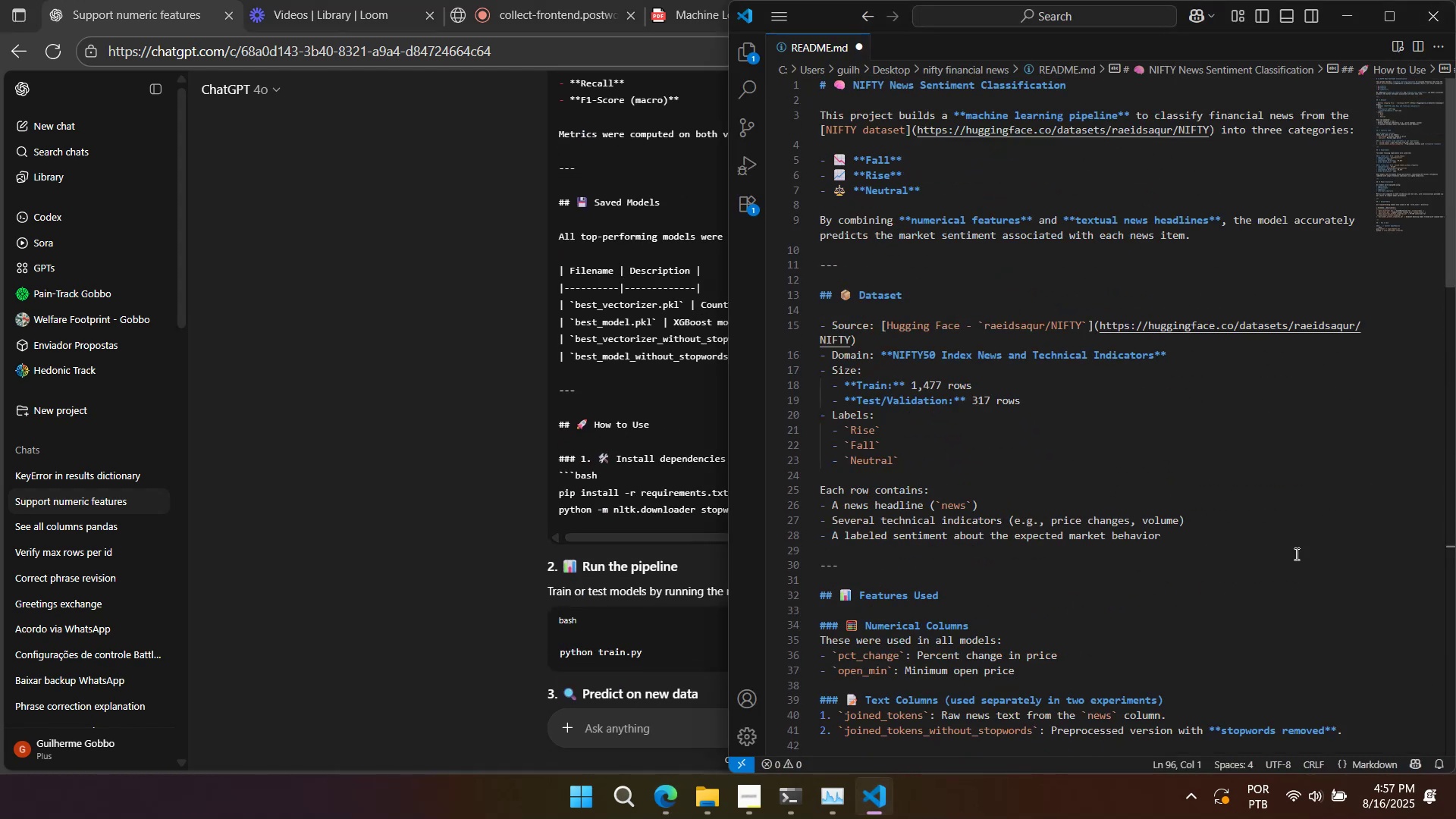 
right_click([1286, 545])
 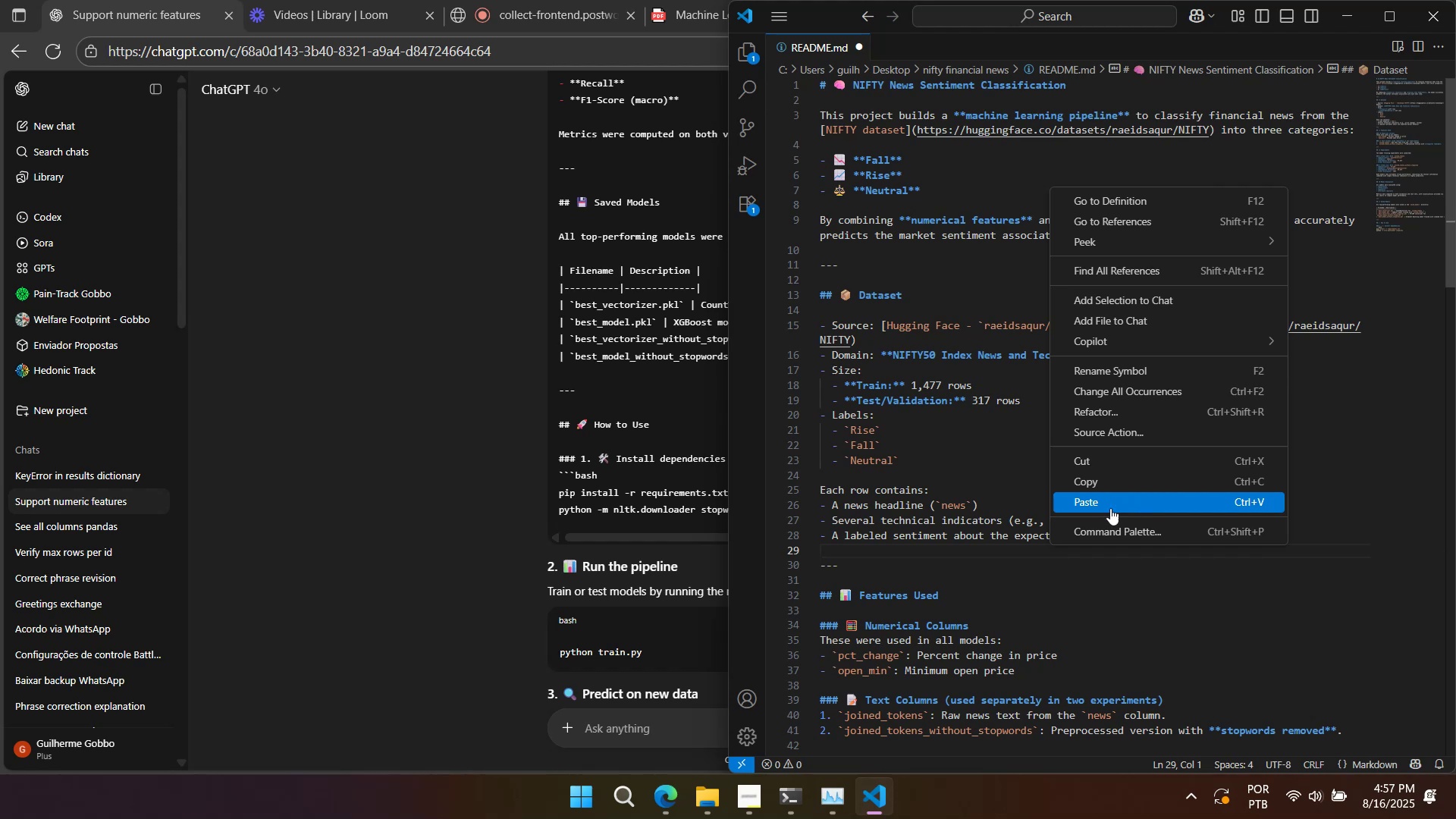 
left_click([984, 507])
 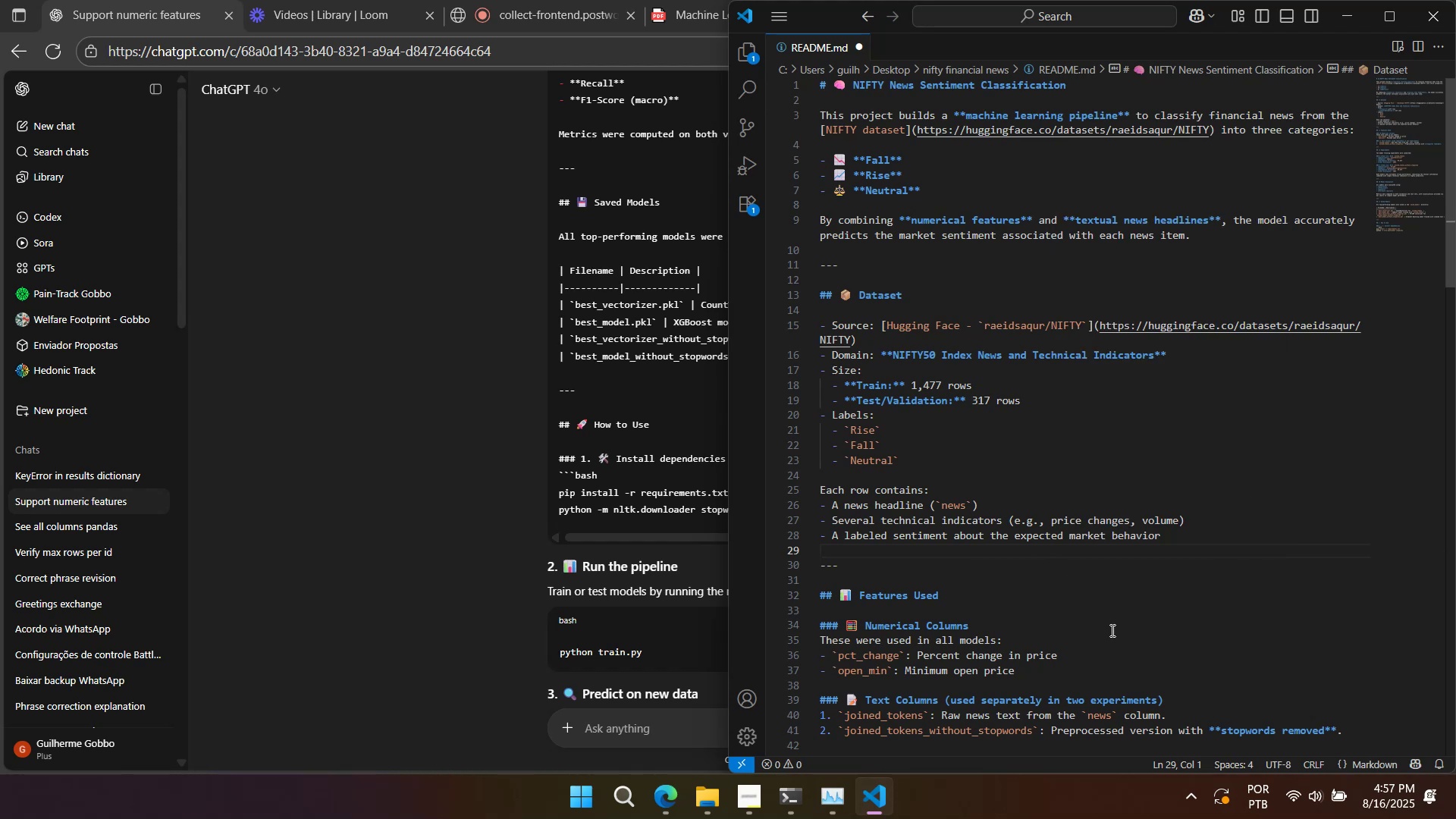 
scroll: coordinate [1131, 682], scroll_direction: up, amount: 5.0
 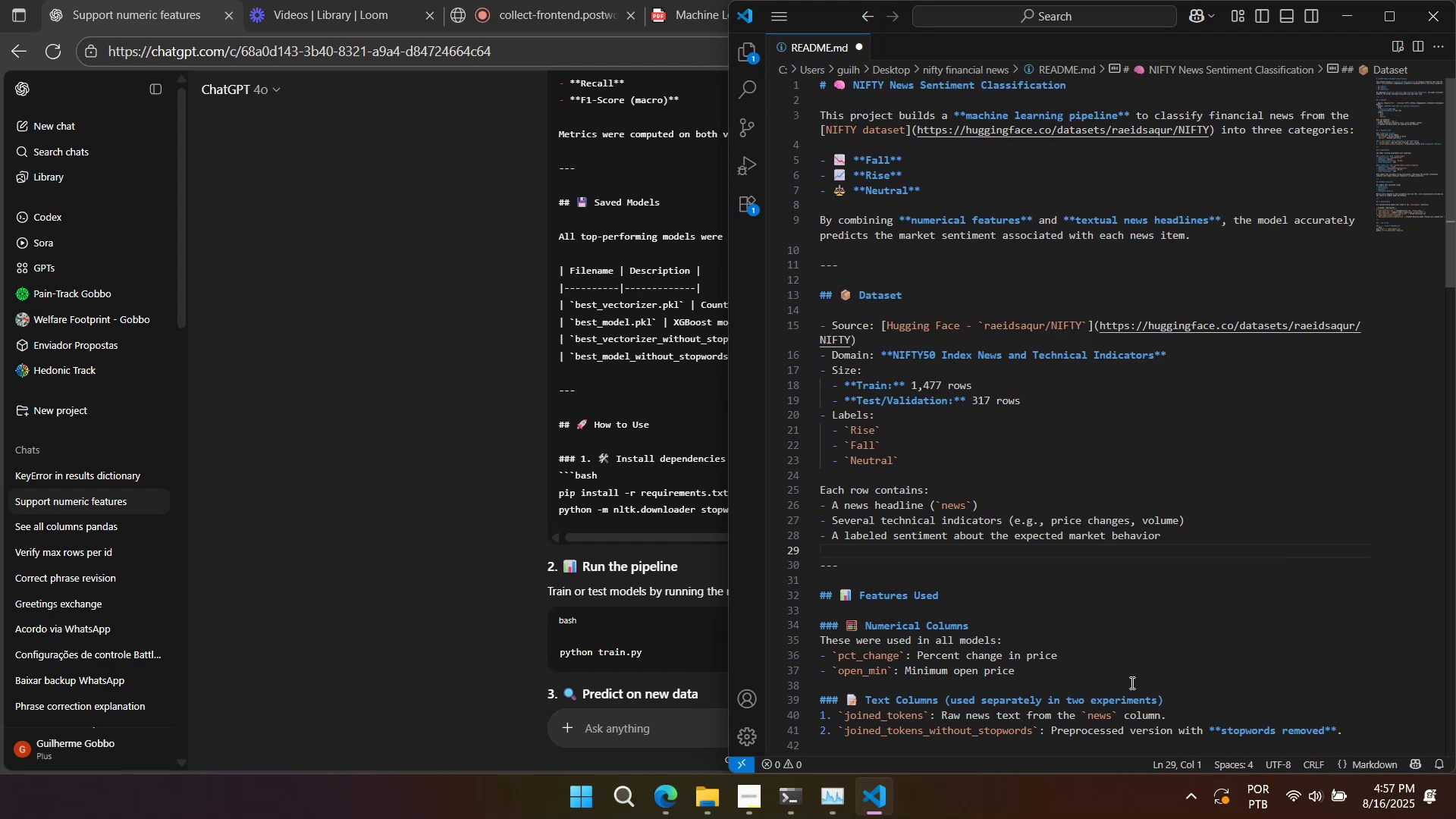 
scroll: coordinate [1129, 671], scroll_direction: down, amount: 7.0
 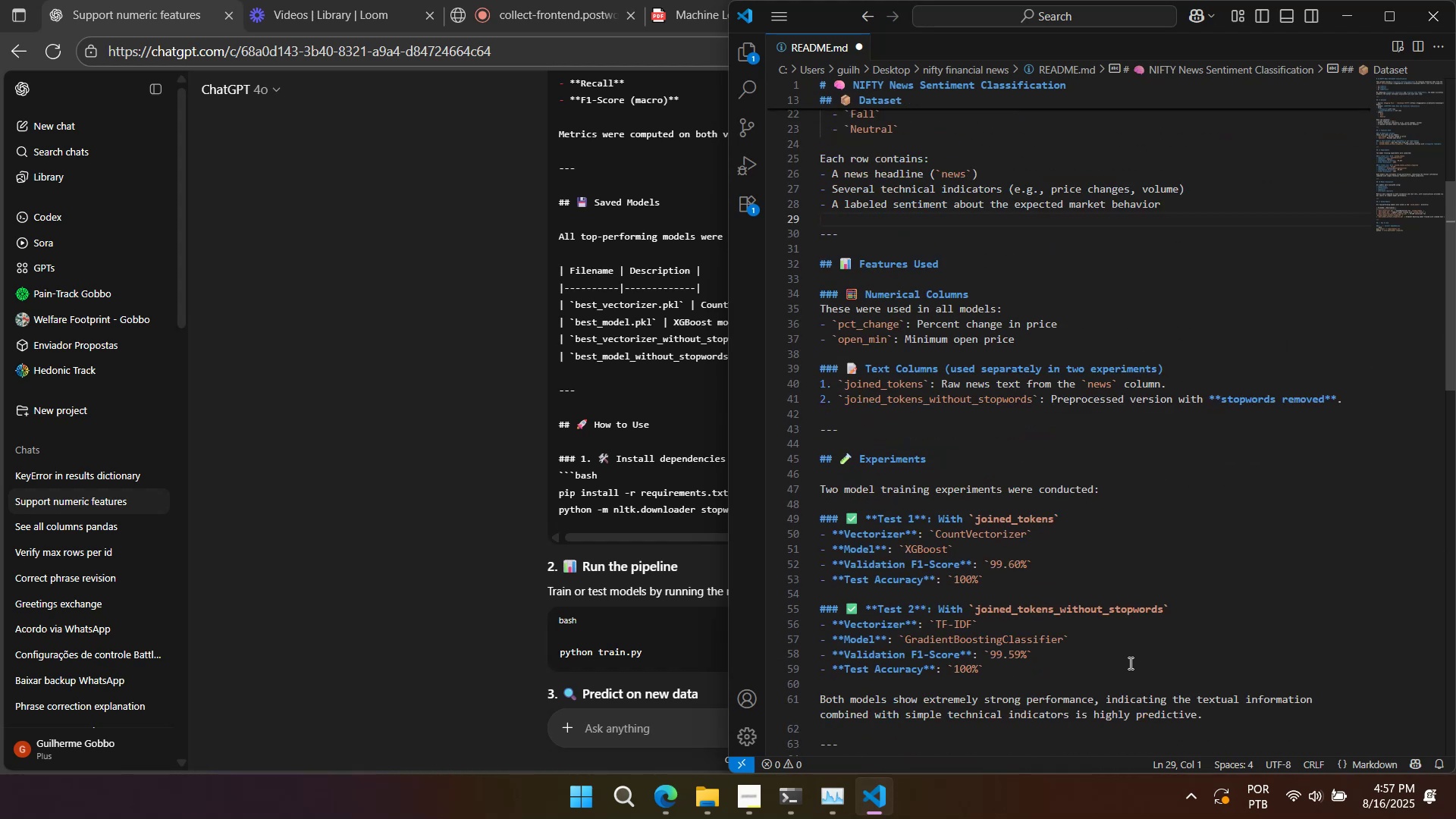 
scroll: coordinate [1129, 663], scroll_direction: up, amount: 7.0
 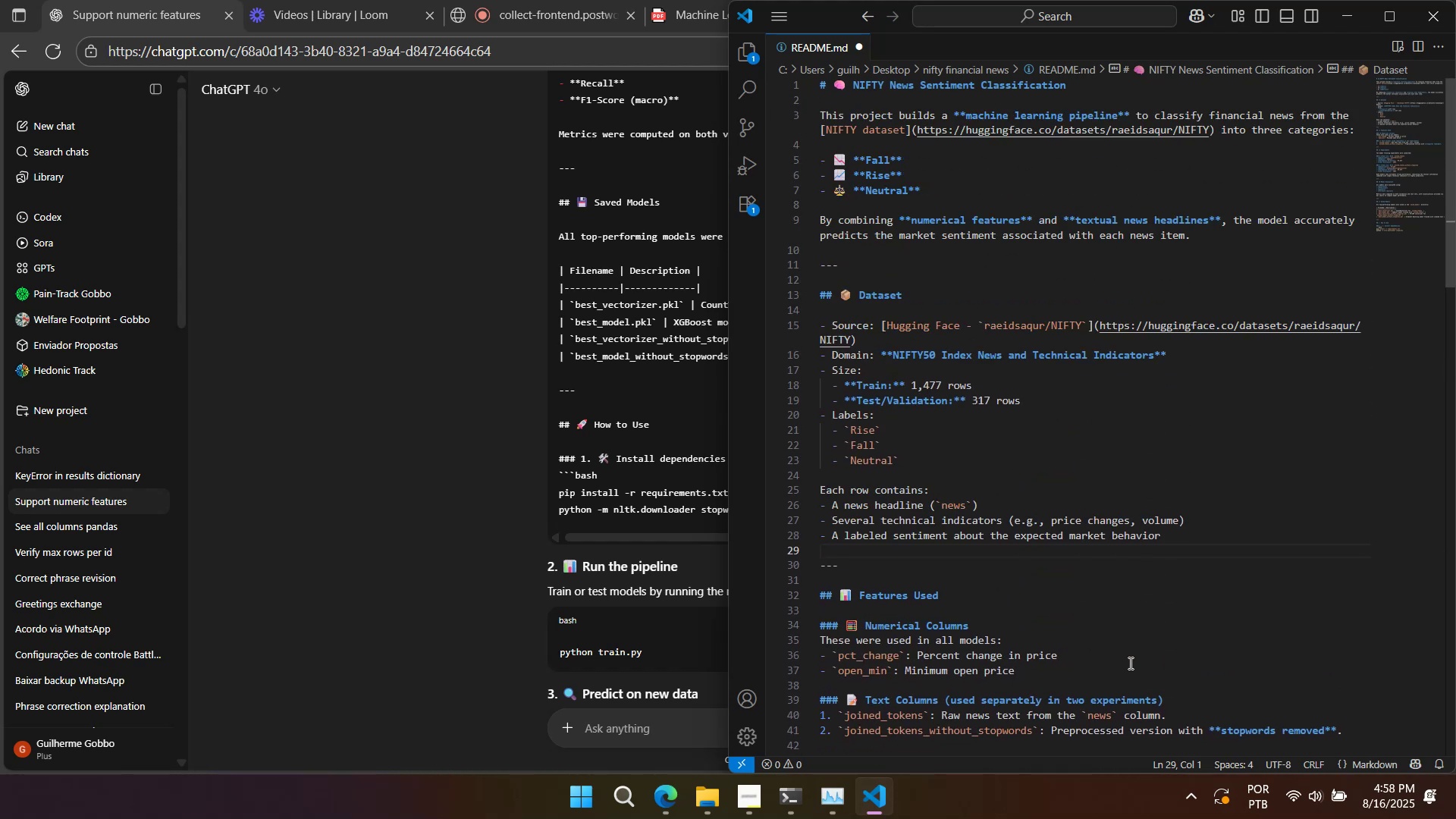 
scroll: coordinate [1131, 601], scroll_direction: down, amount: 2.0
 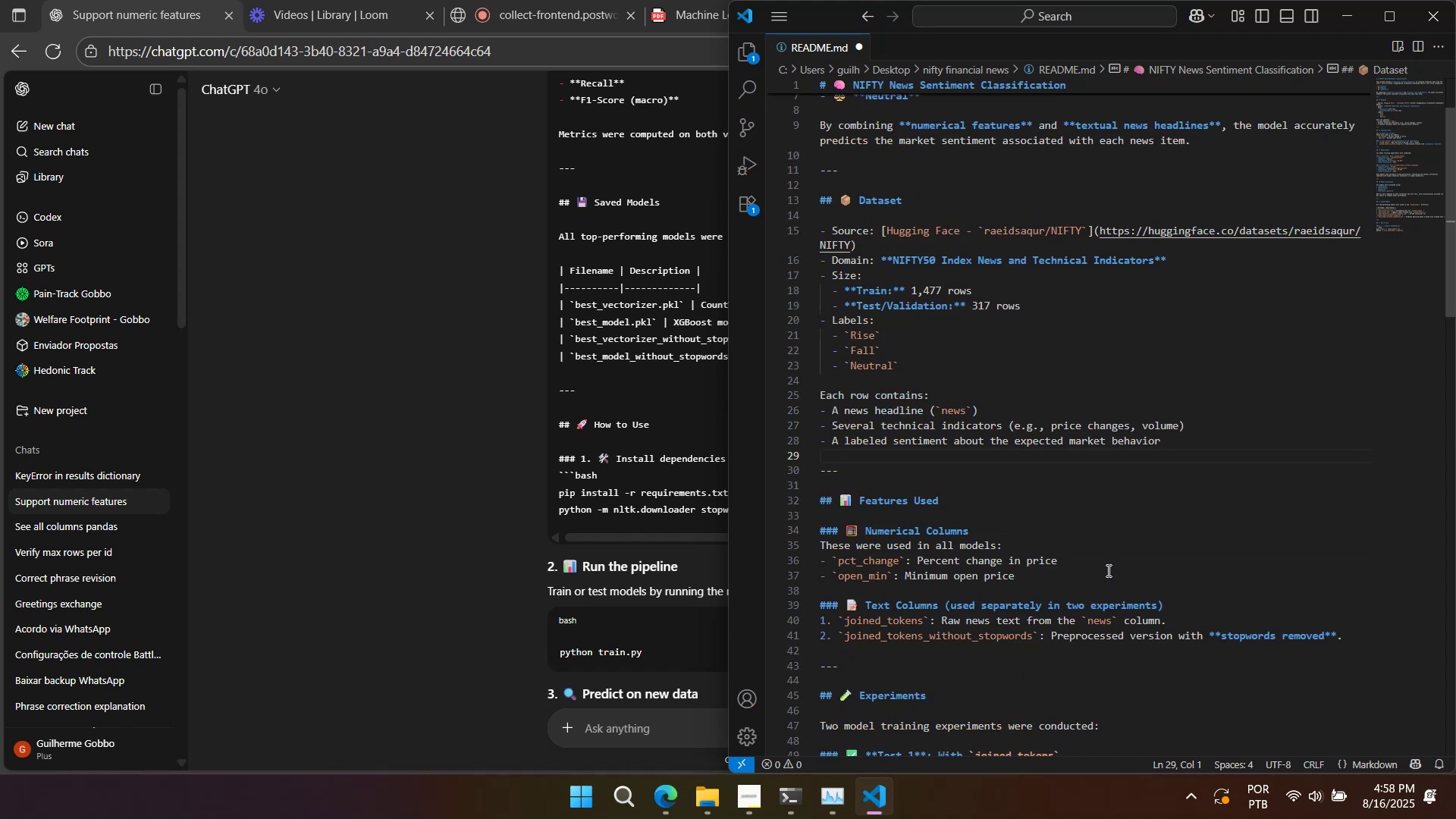 
scroll: coordinate [1124, 565], scroll_direction: up, amount: 14.0
 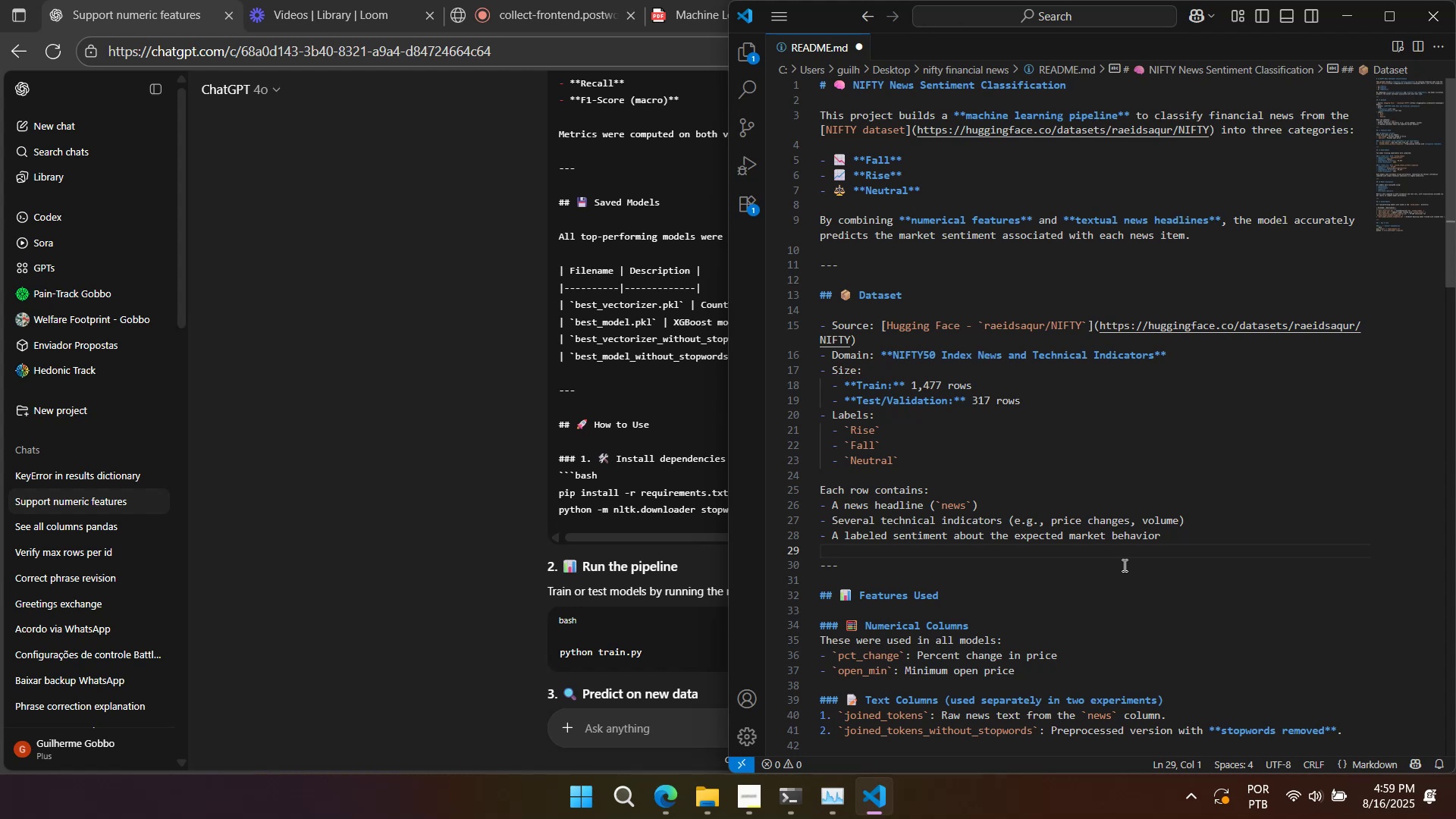 
wait(62.51)
 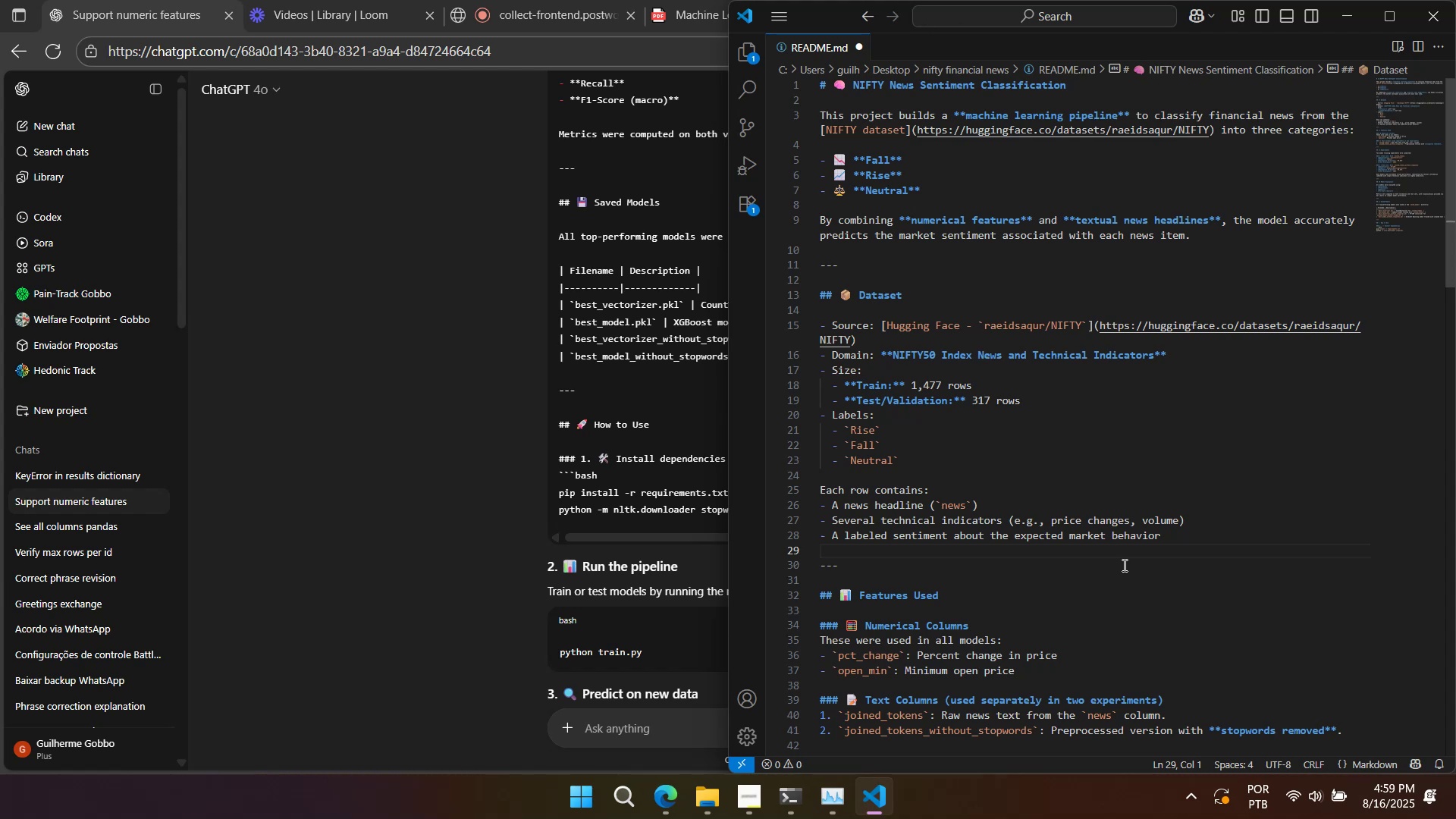 
scroll: coordinate [1123, 565], scroll_direction: up, amount: 6.0
 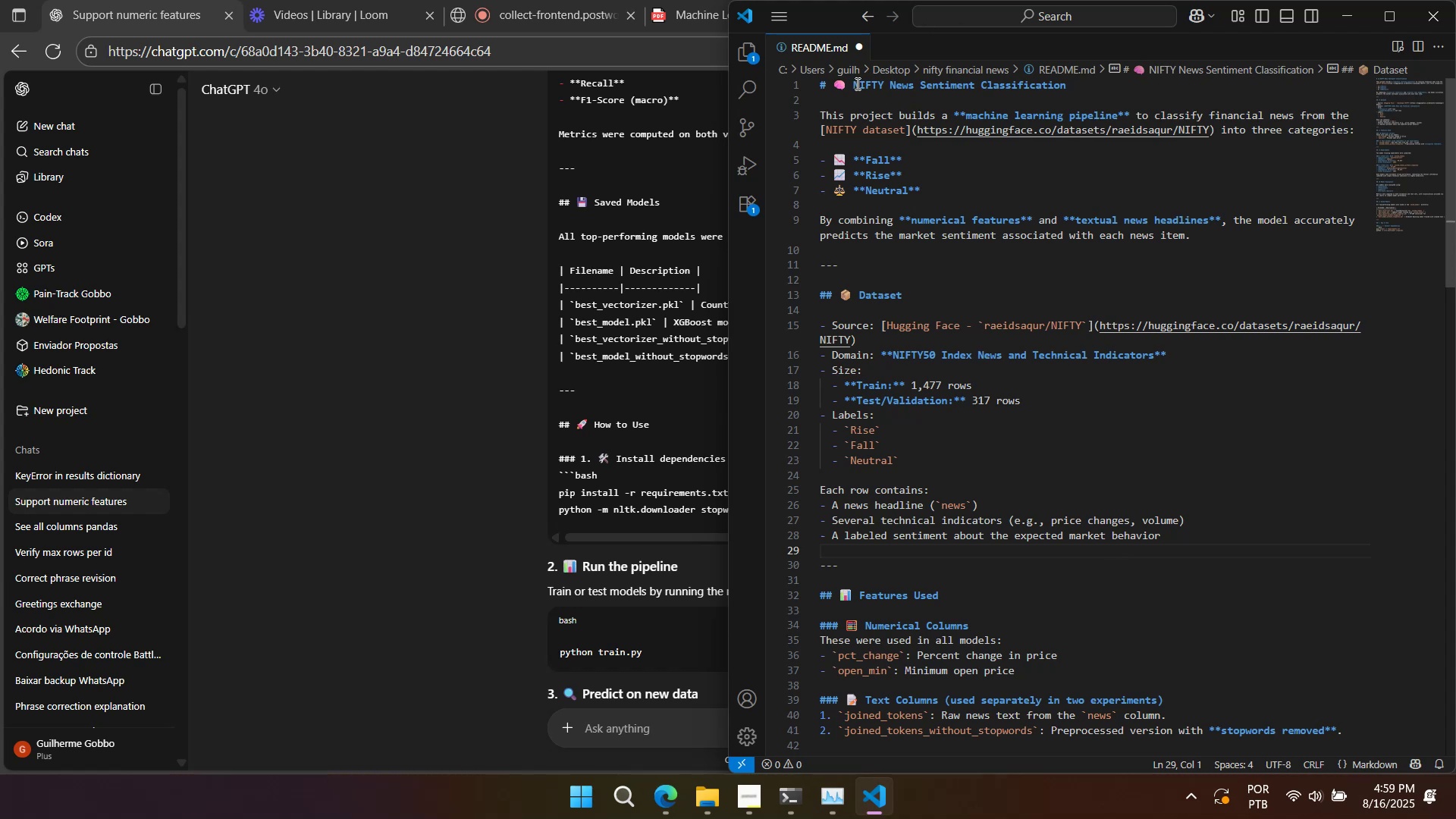 
key(Backspace)
 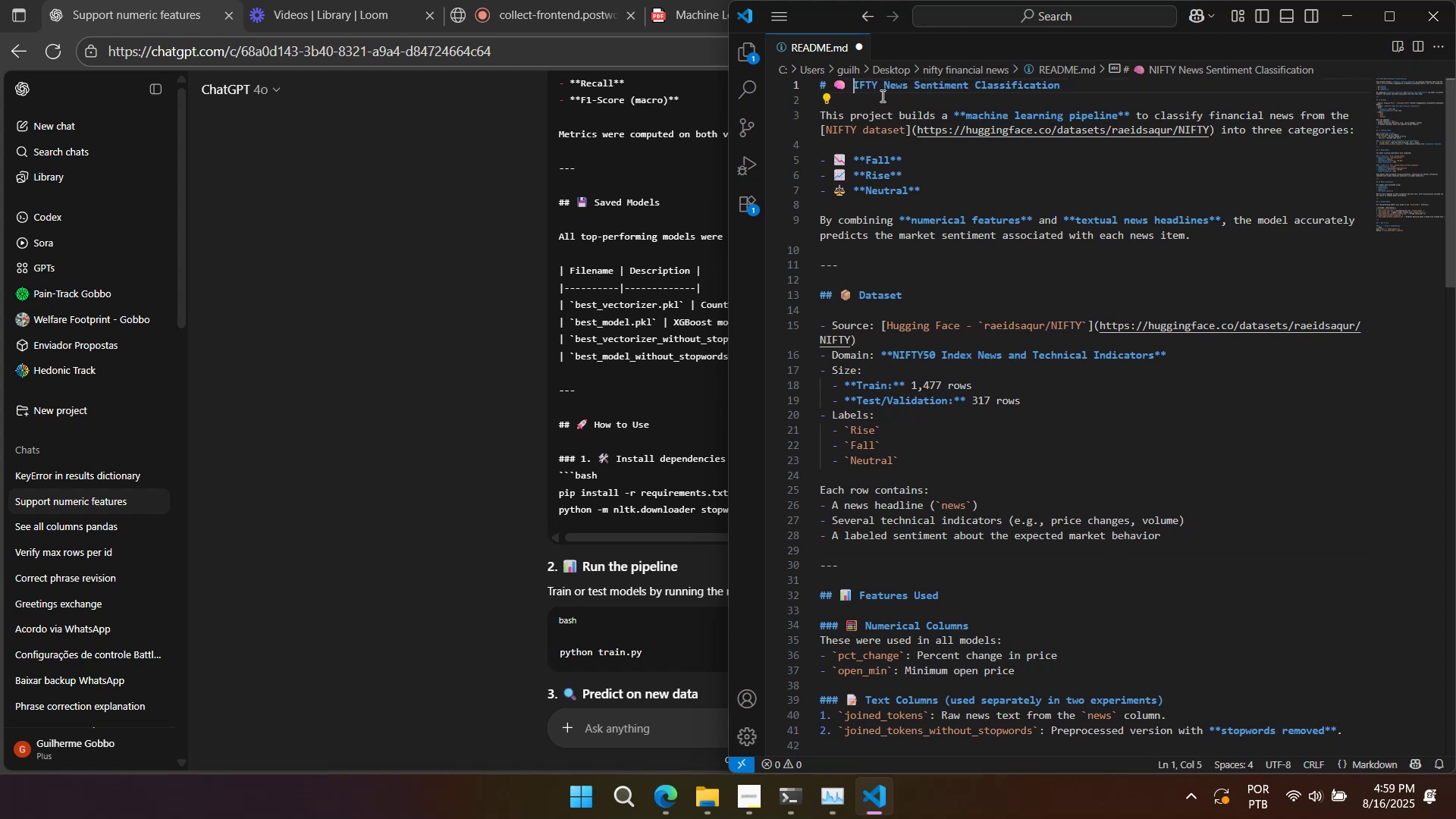 
key(Backspace)
 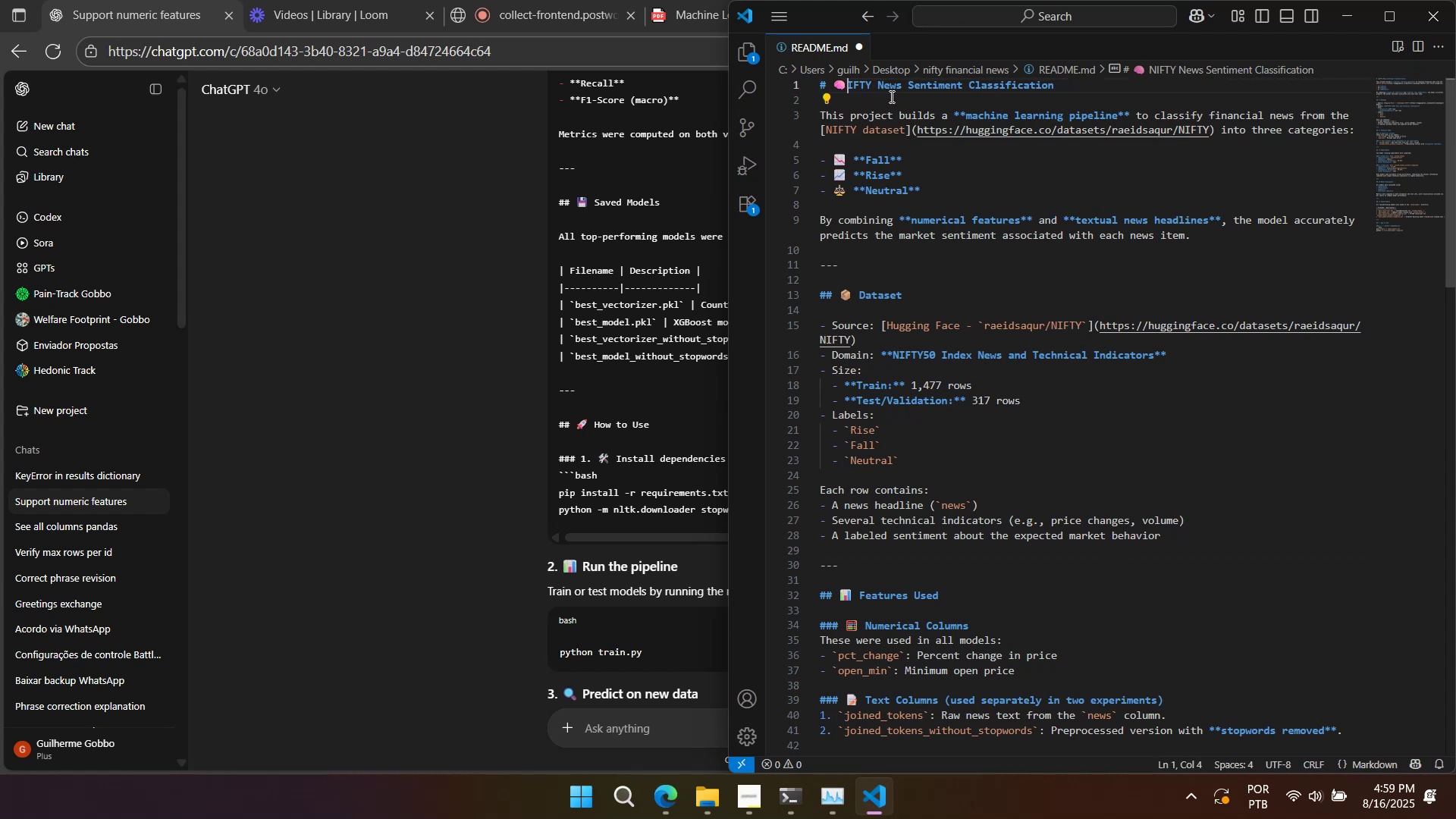 
key(Backspace)
 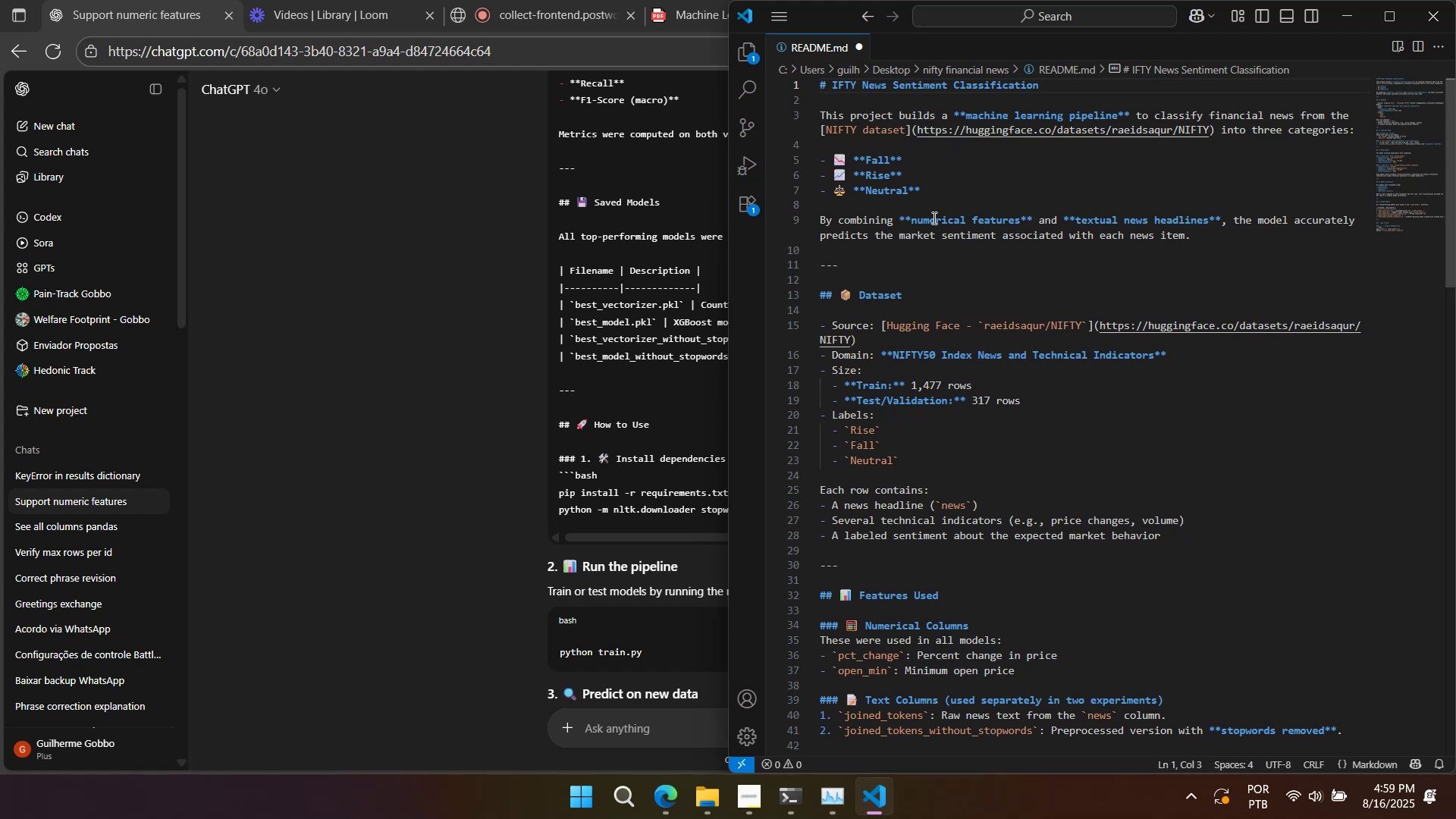 
right_click([1294, 243])
 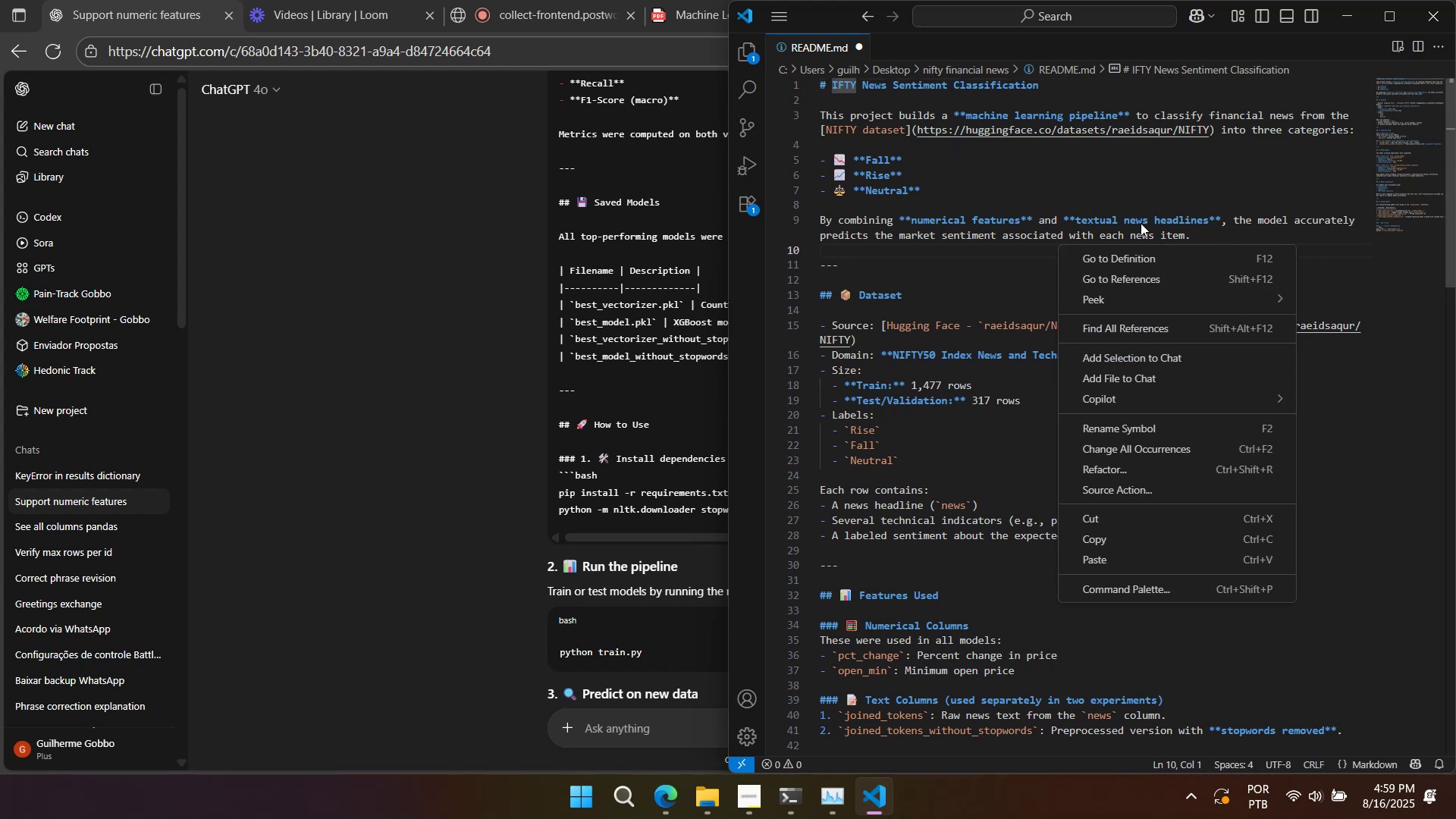 
left_click([1127, 197])
 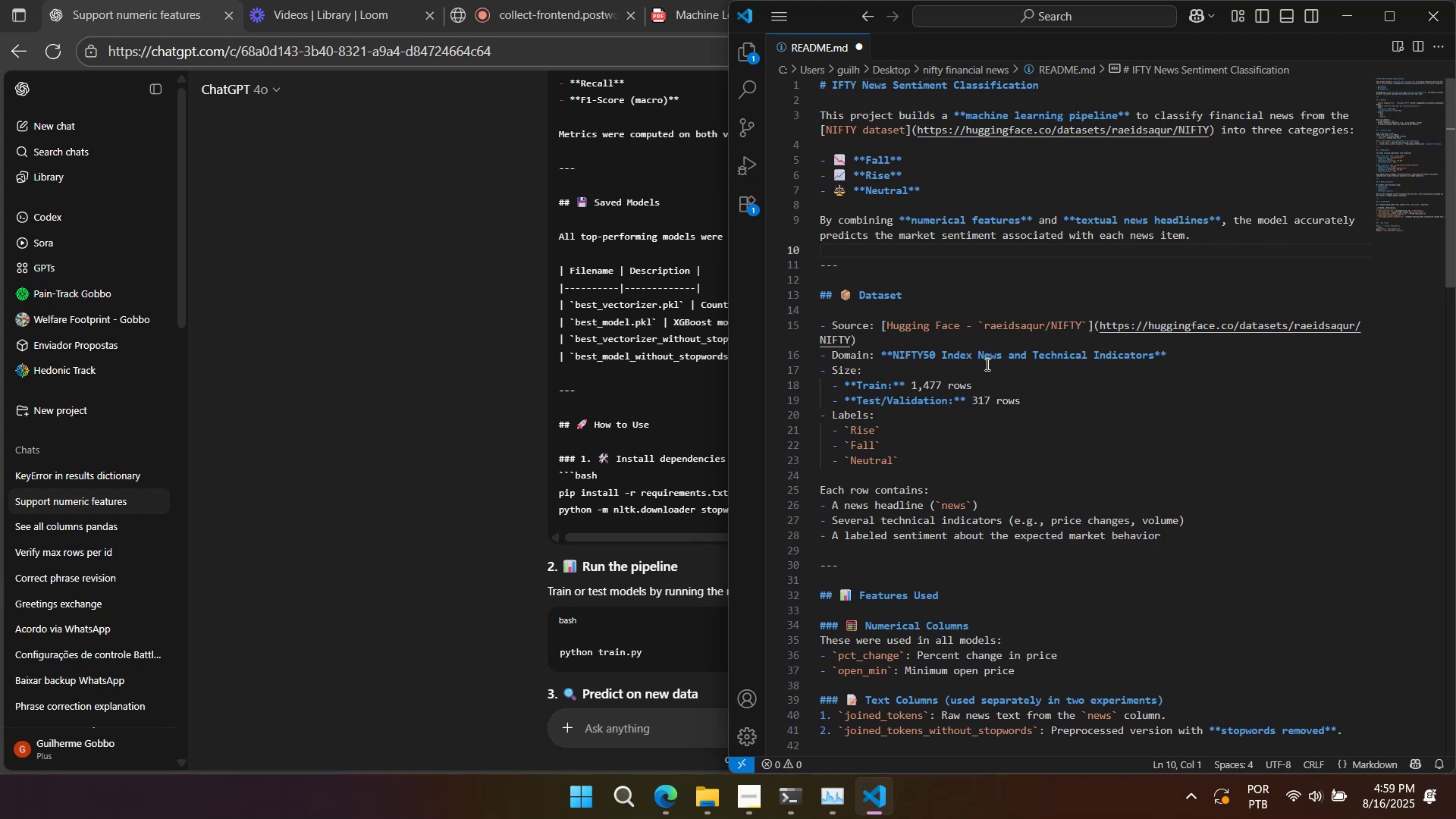 
wait(6.15)
 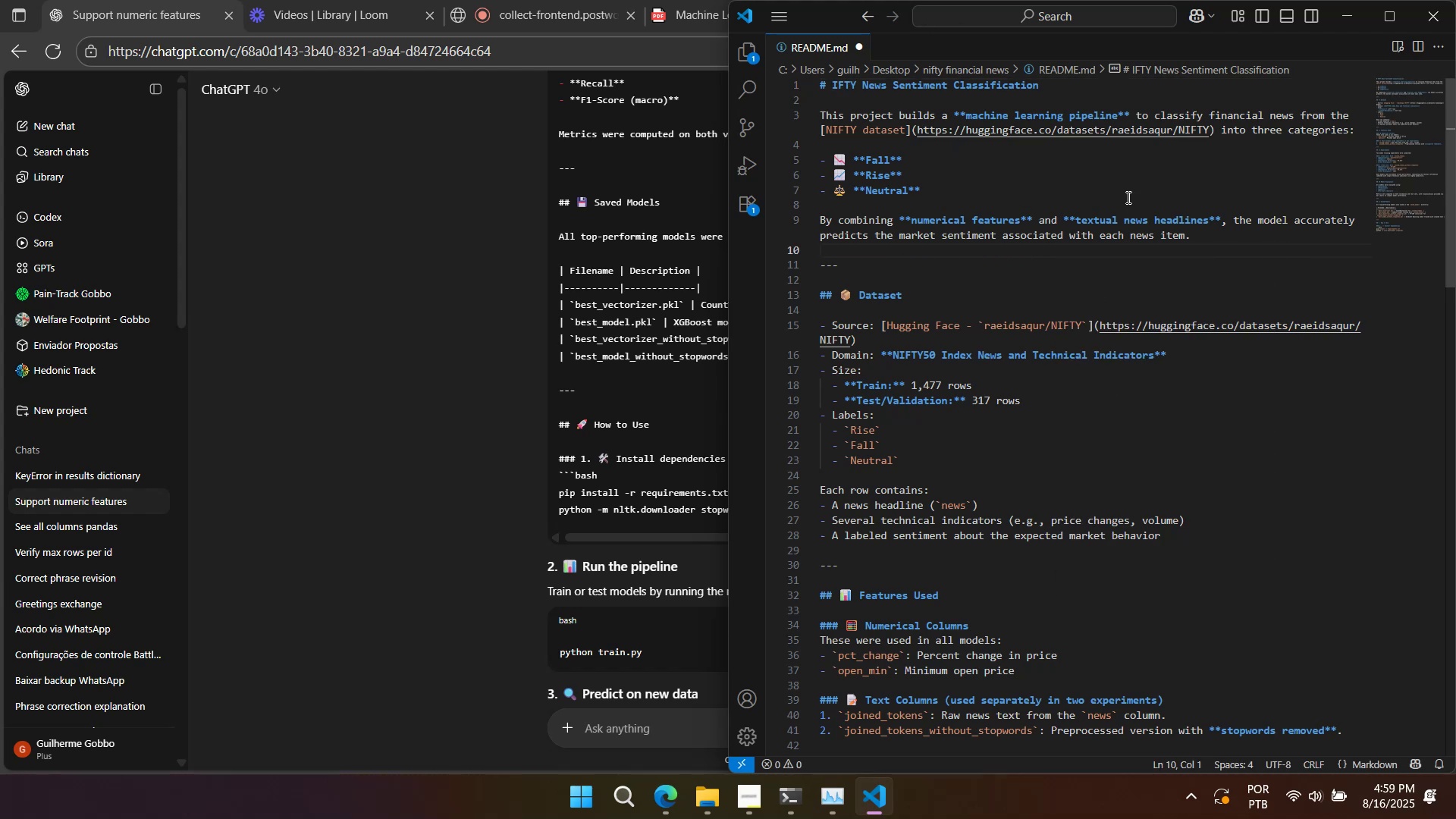 
scroll: coordinate [914, 410], scroll_direction: down, amount: 4.0
 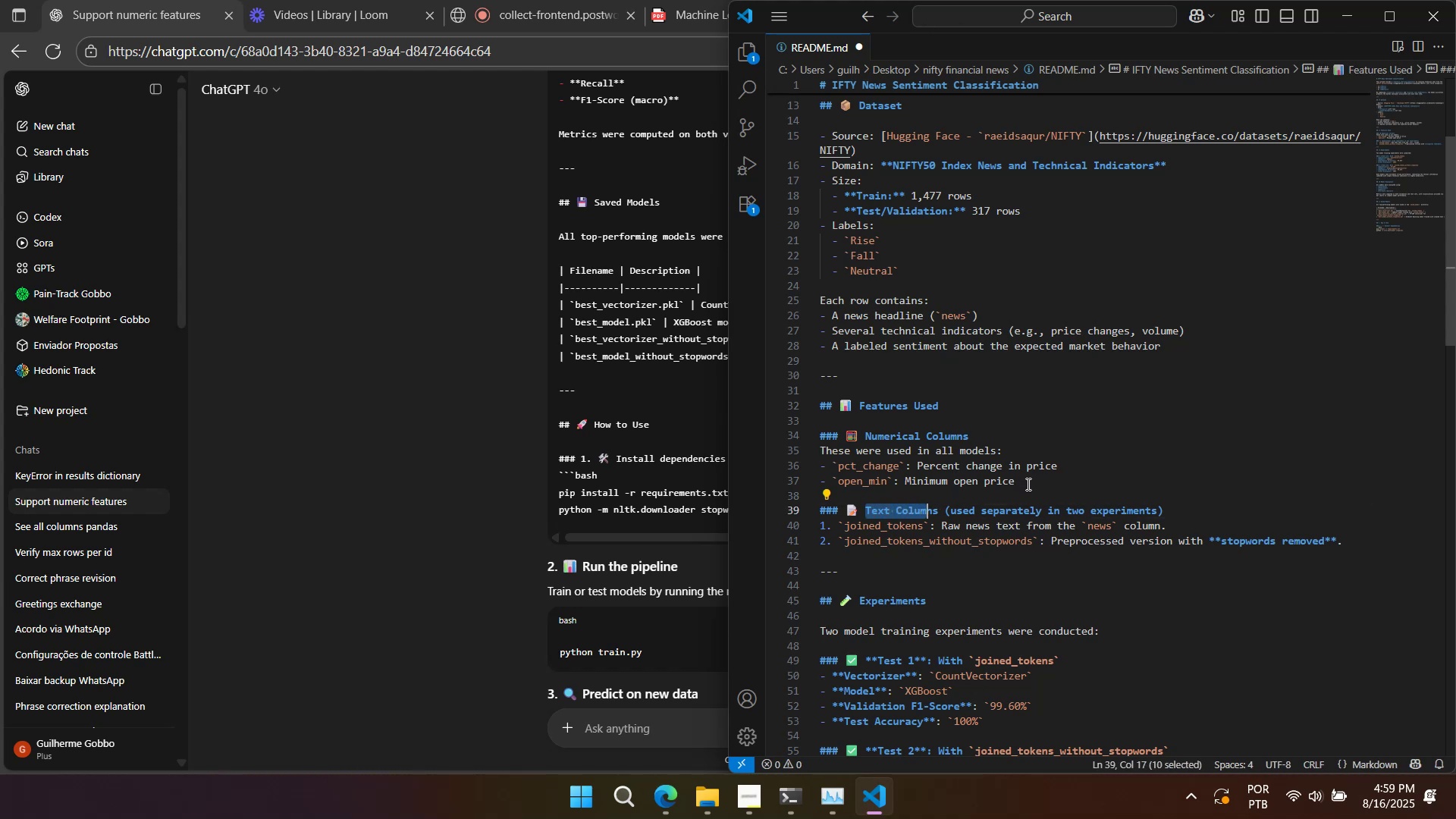 
wait(26.21)
 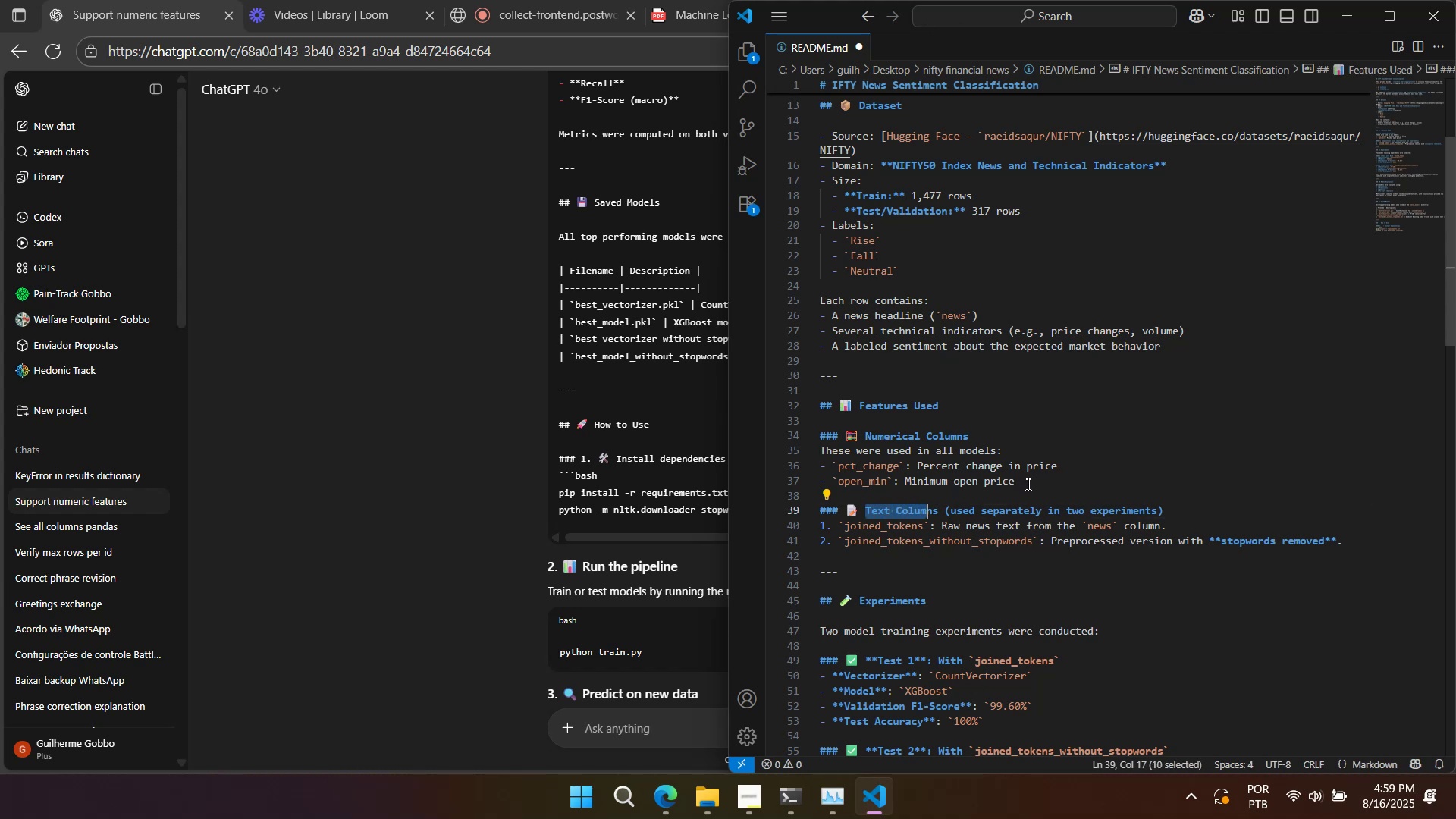 
double_click([864, 510])
 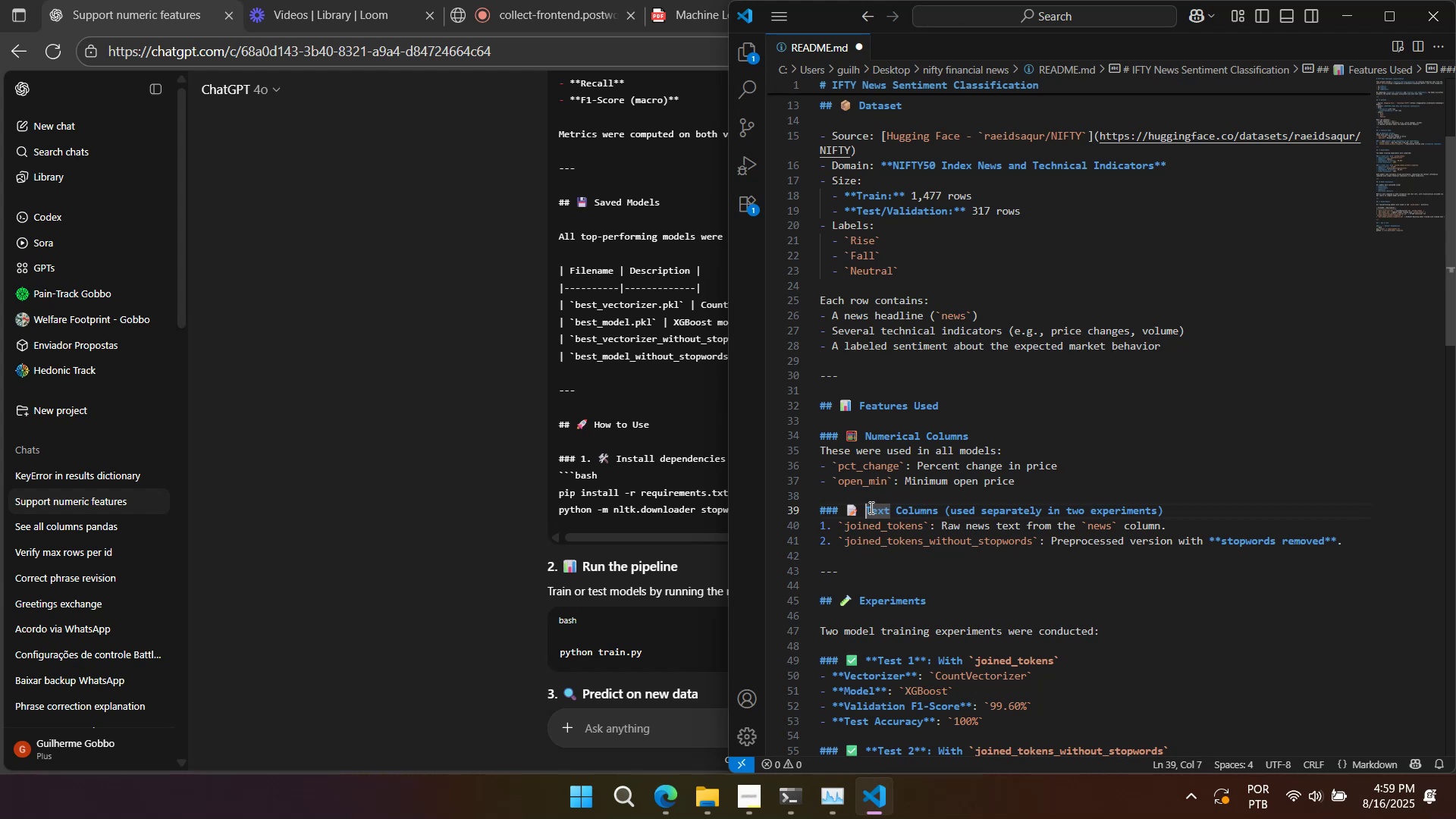 
key(Backspace)
 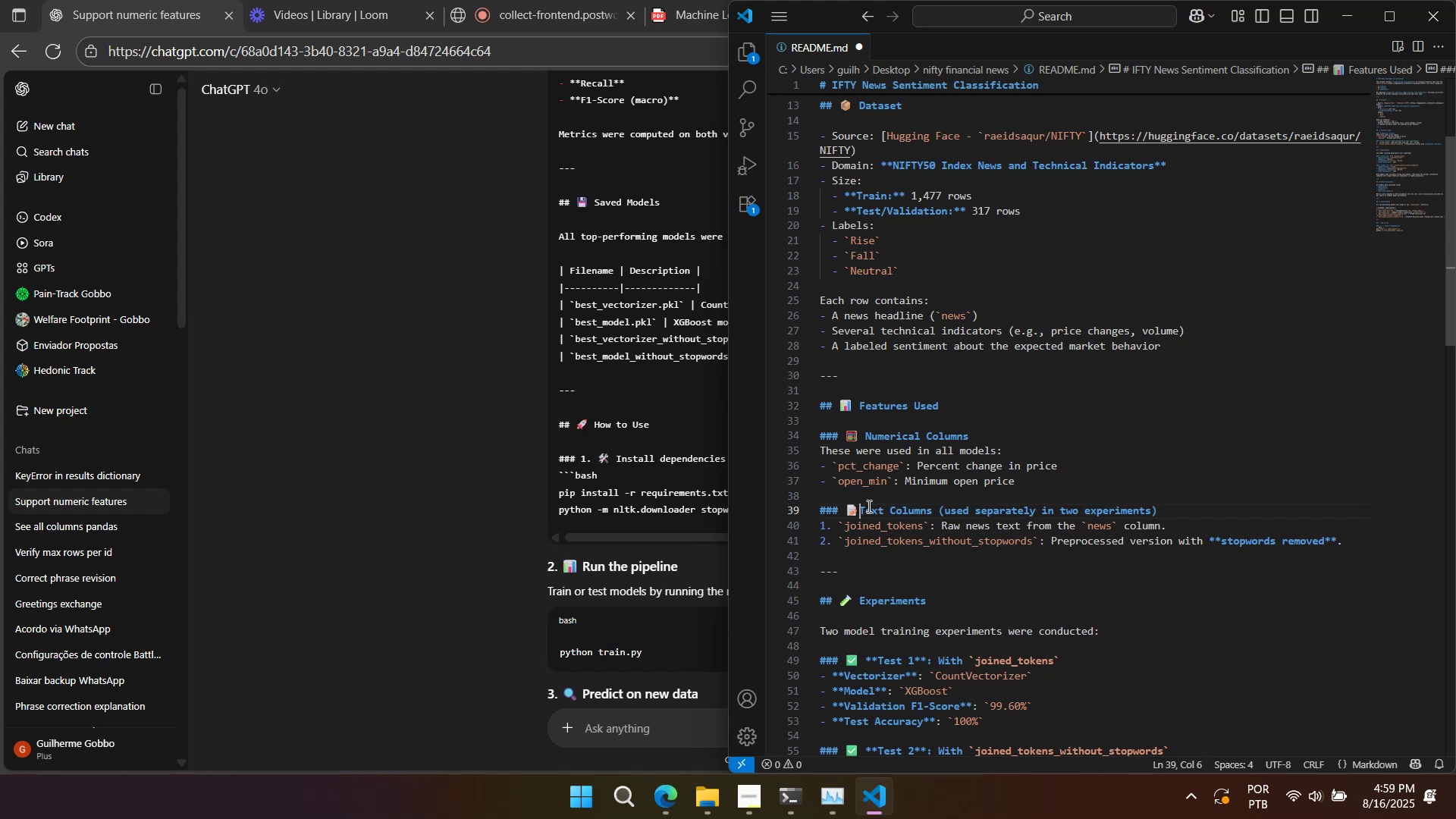 
key(Backspace)
 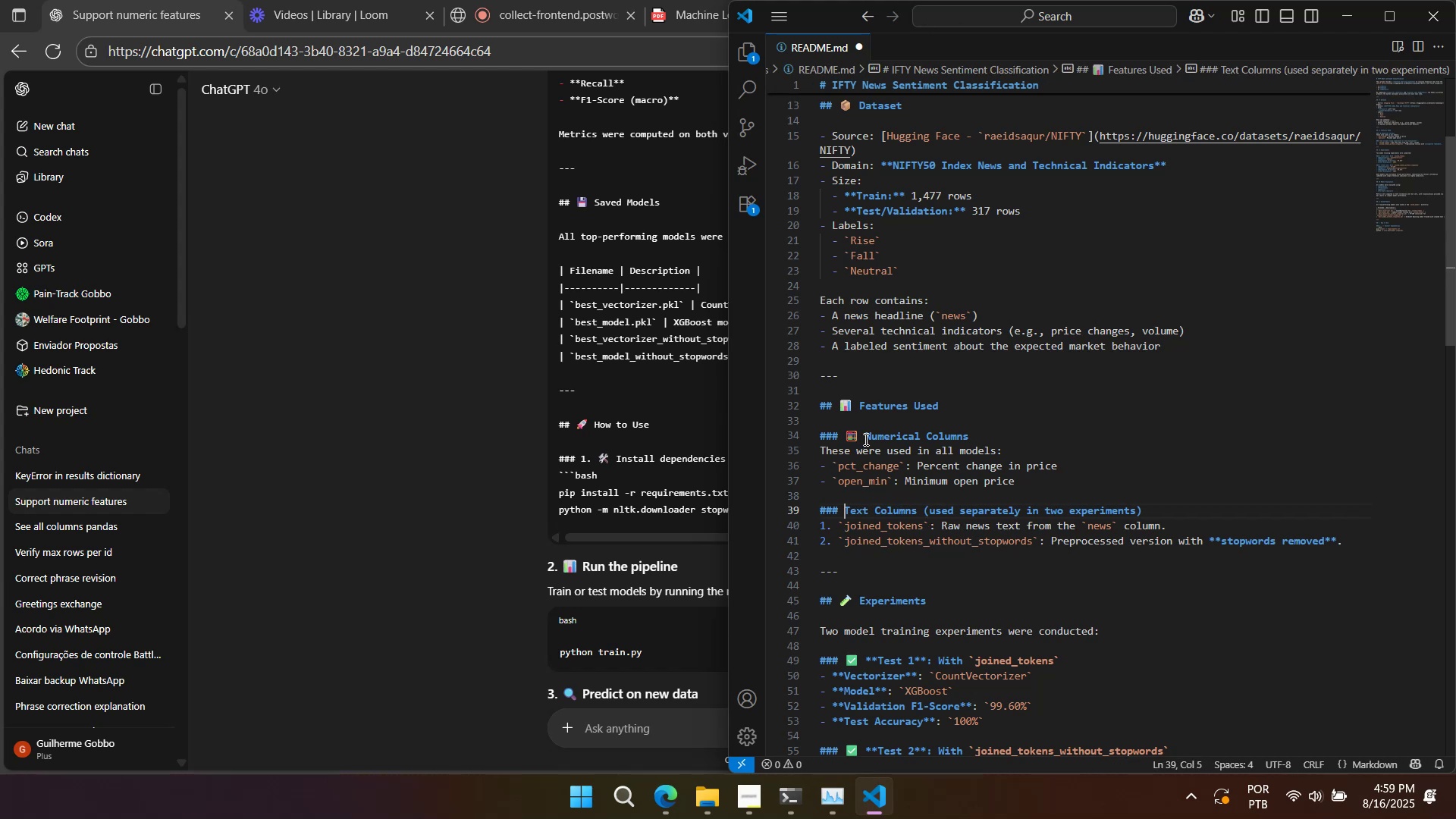 
left_click([867, 438])
 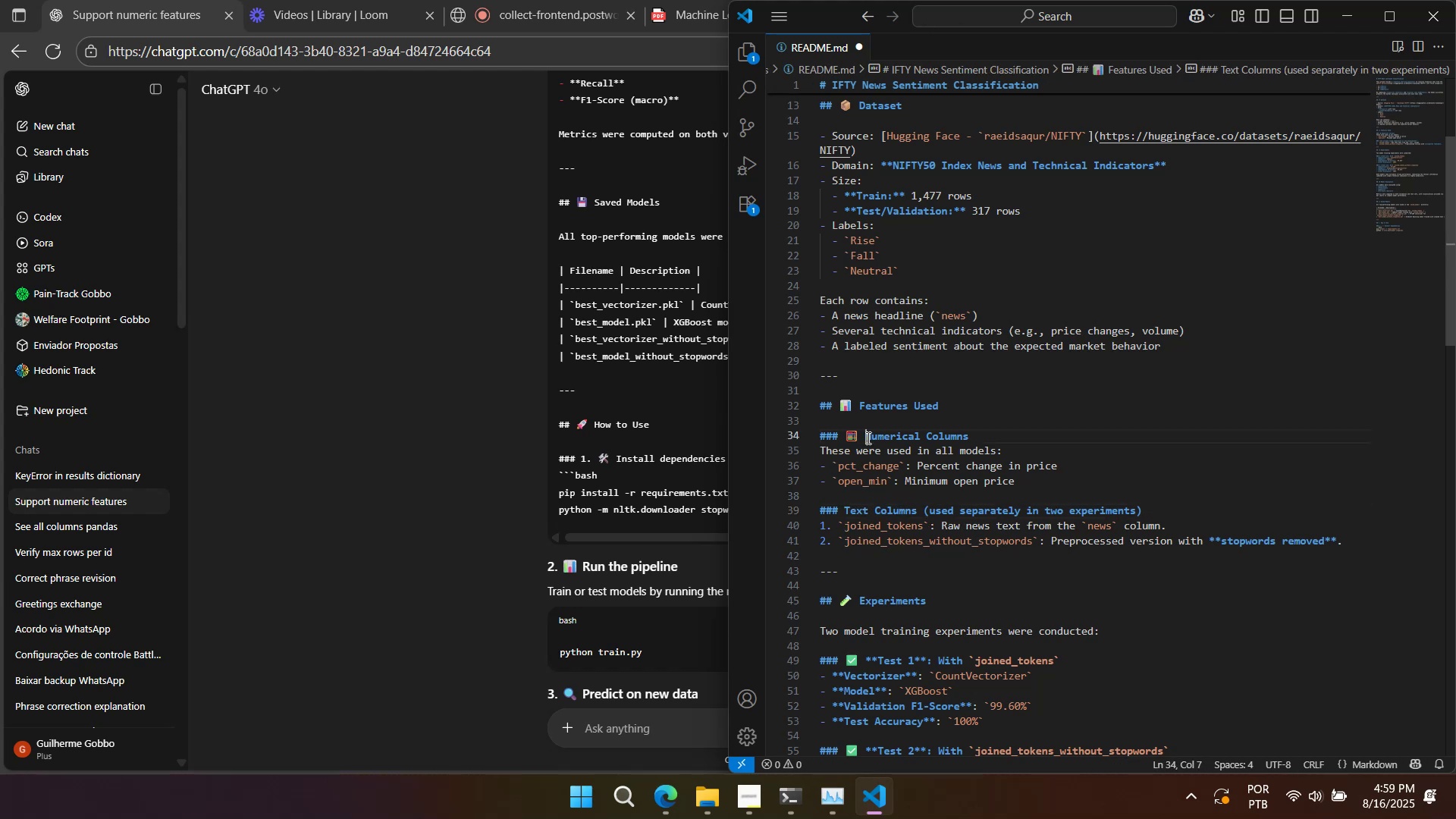 
key(Backspace)
 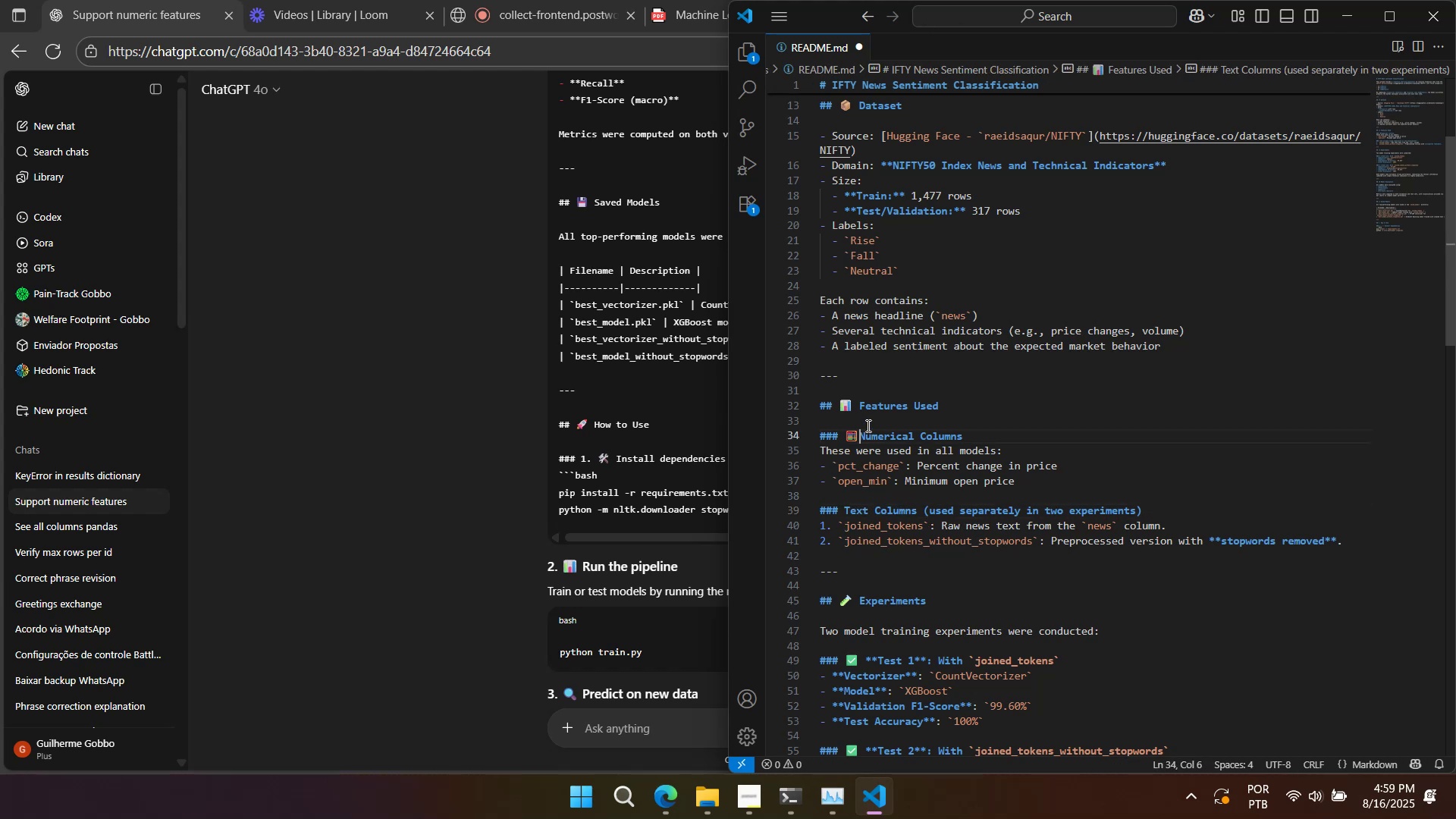 
key(Backspace)
 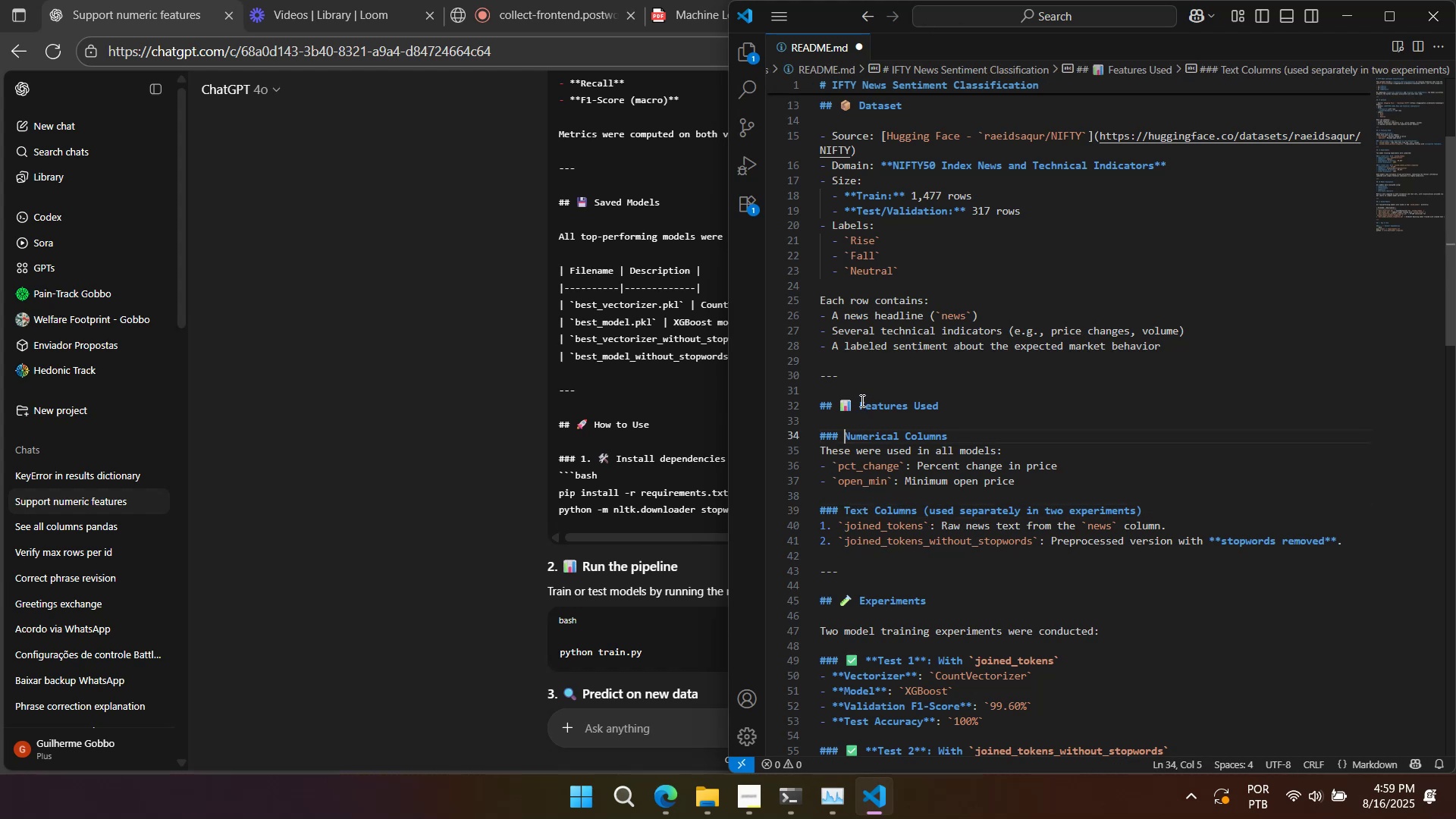 
left_click([860, 401])
 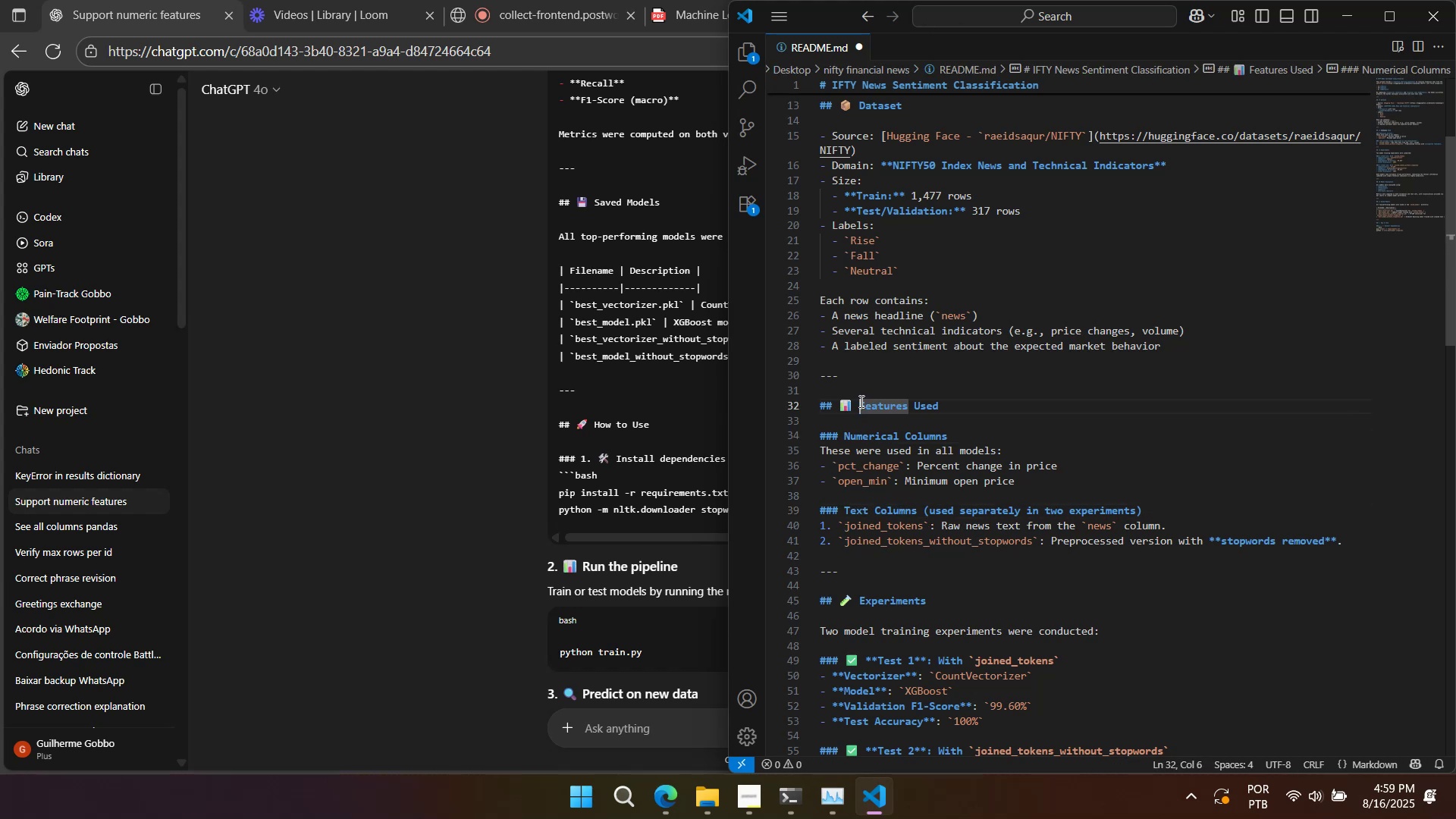 
key(Backspace)
 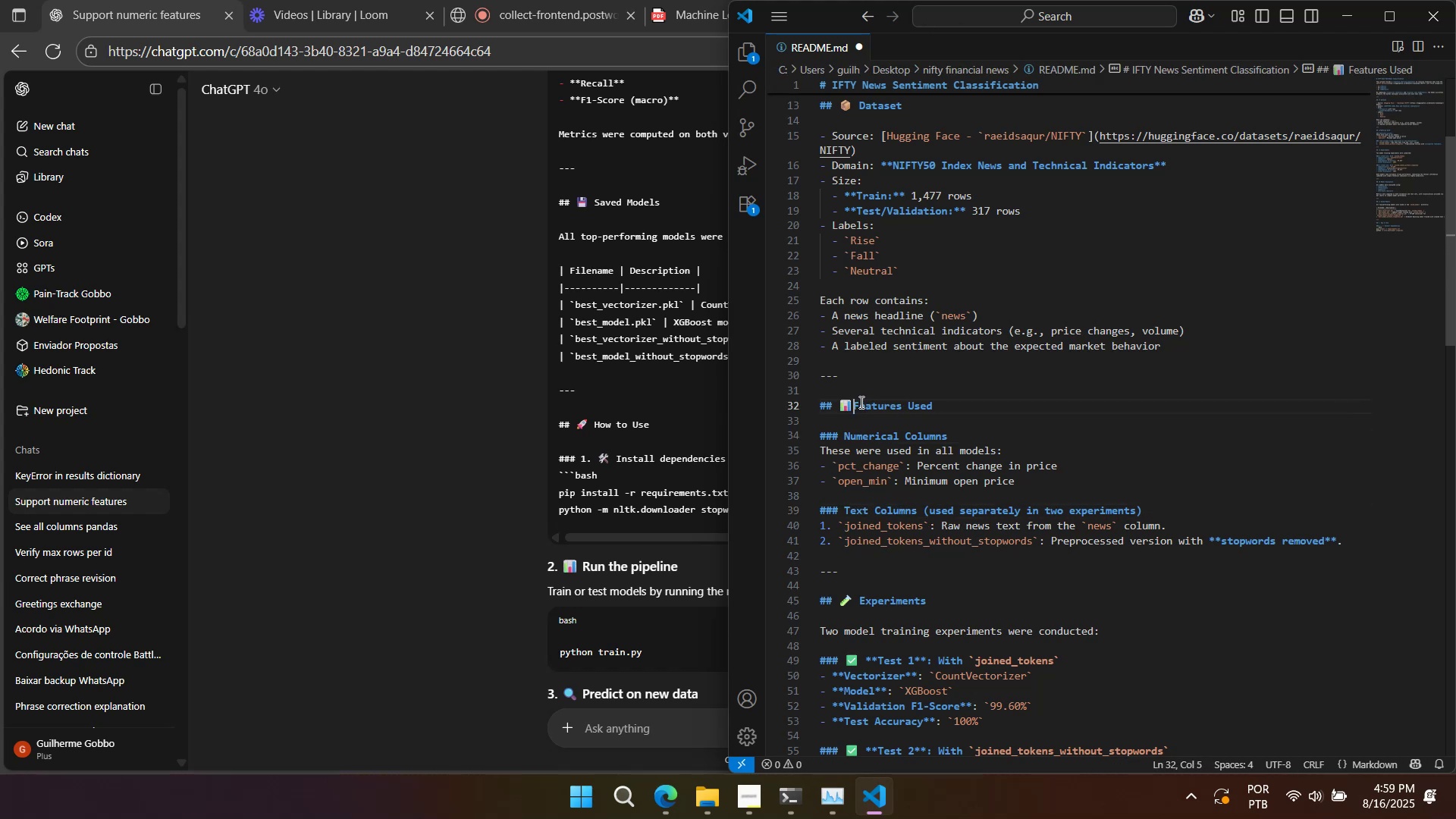 
key(Backspace)
 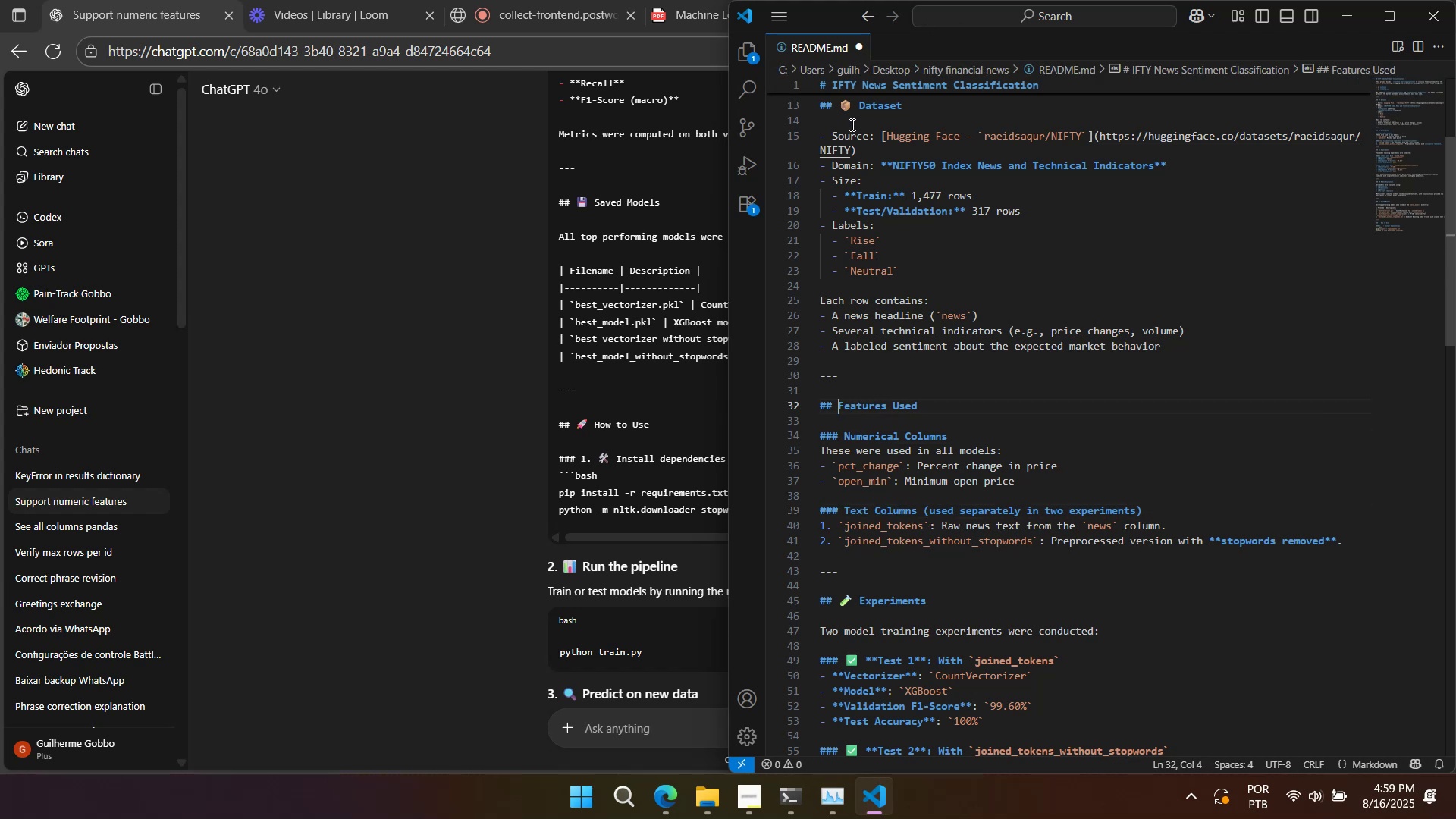 
left_click([862, 108])
 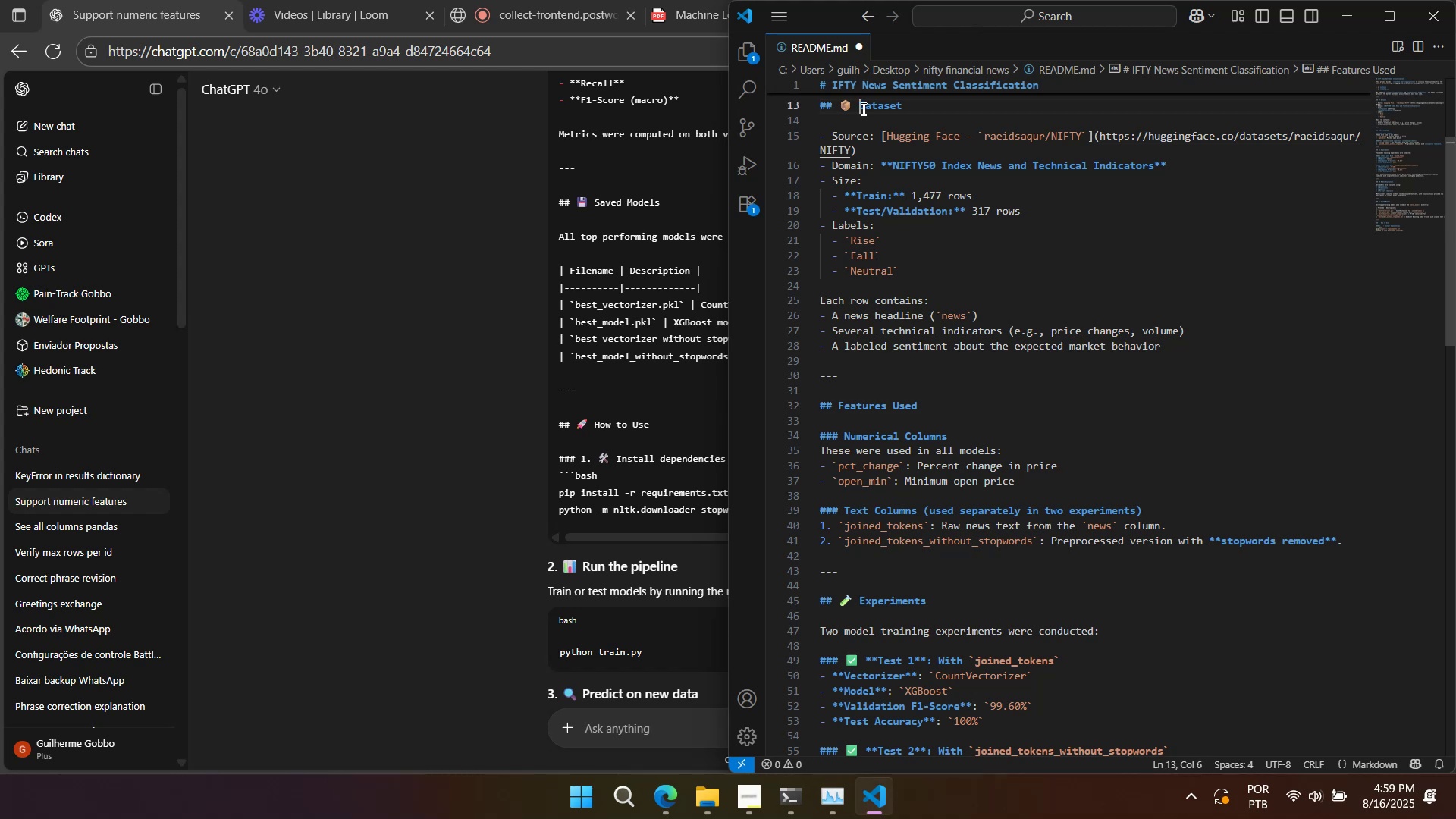 
key(Backspace)
 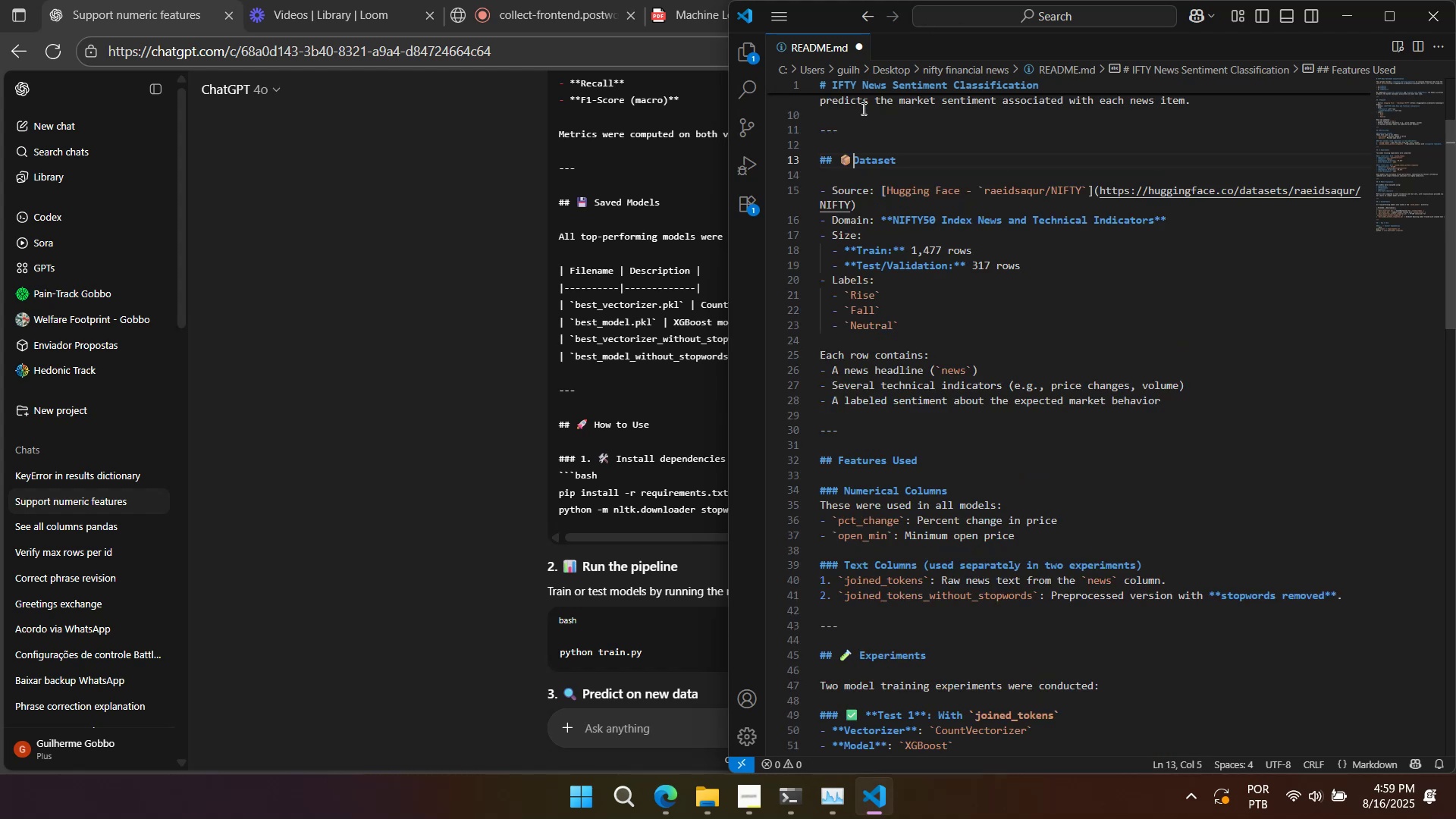 
key(Backspace)
 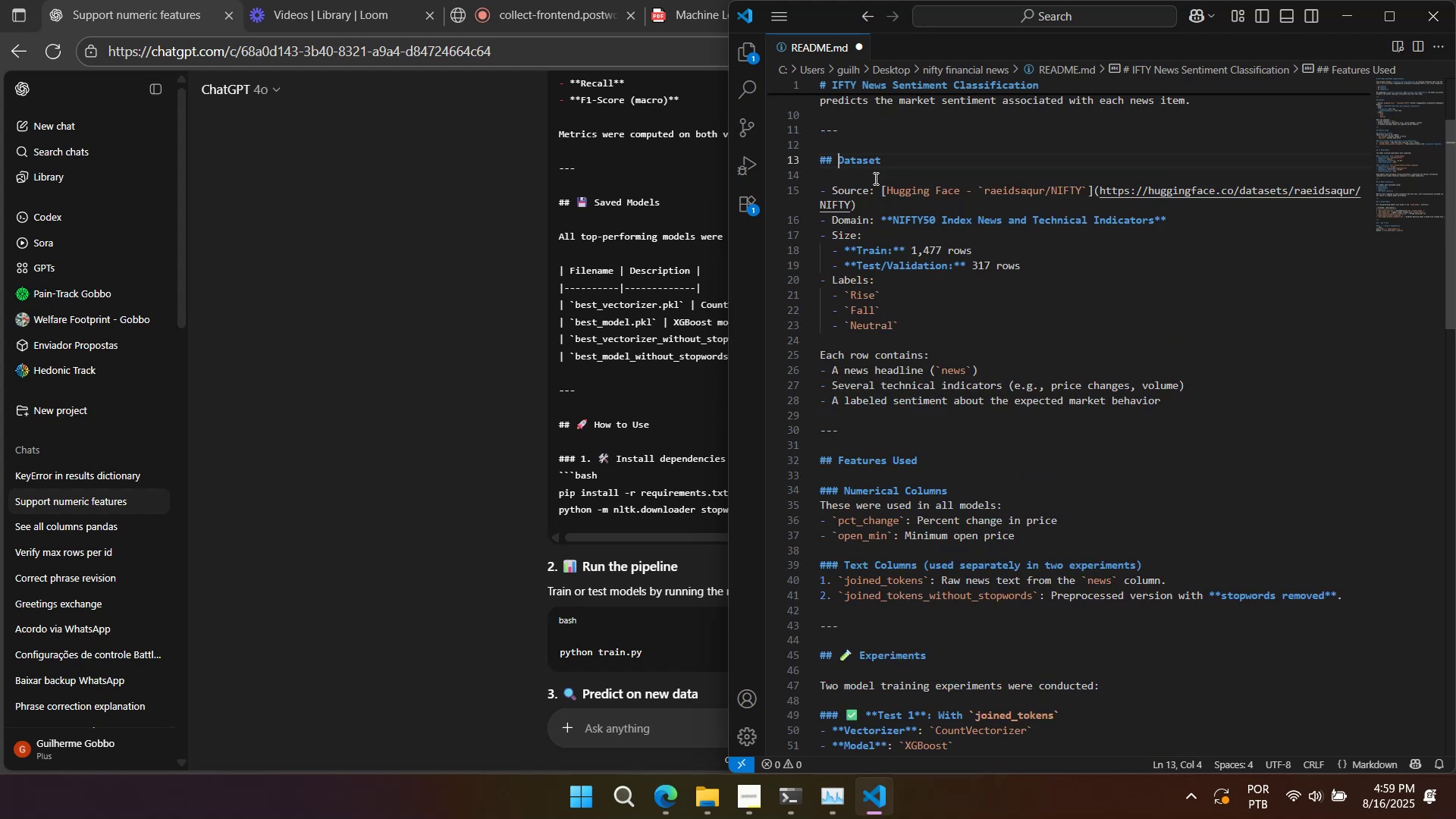 
scroll: coordinate [934, 281], scroll_direction: up, amount: 12.0
 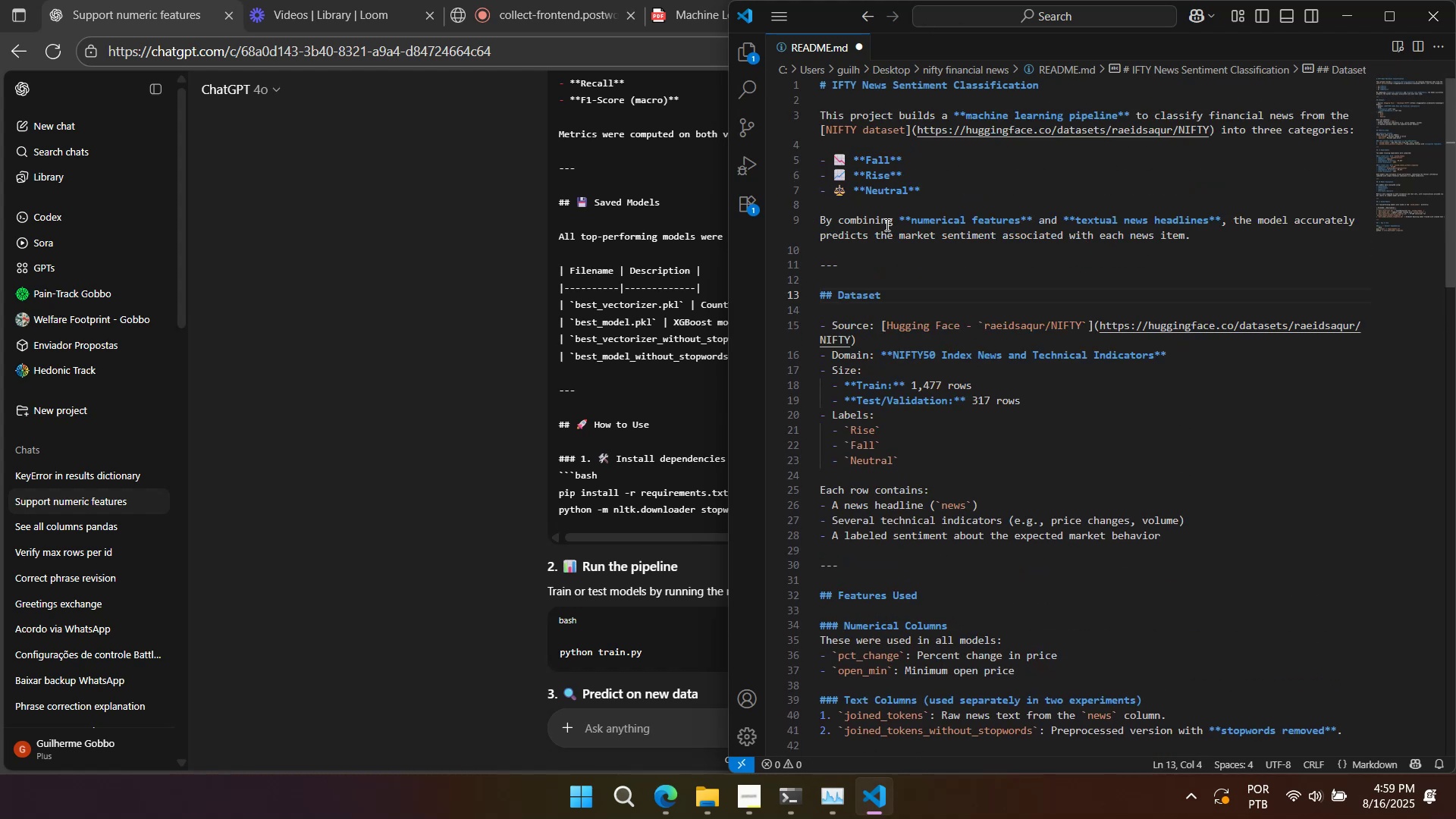 
scroll: coordinate [892, 253], scroll_direction: down, amount: 9.0
 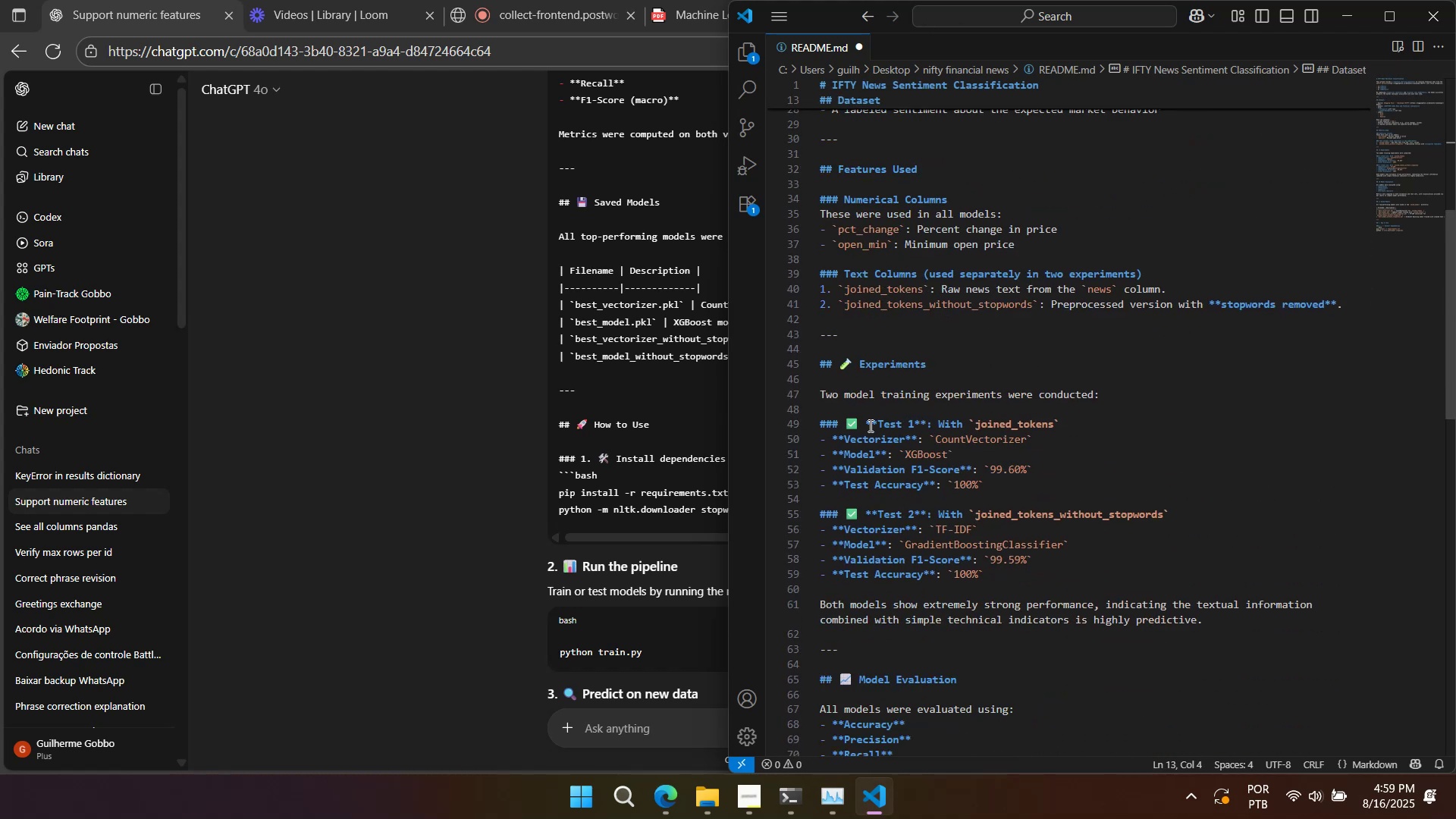 
left_click([867, 426])
 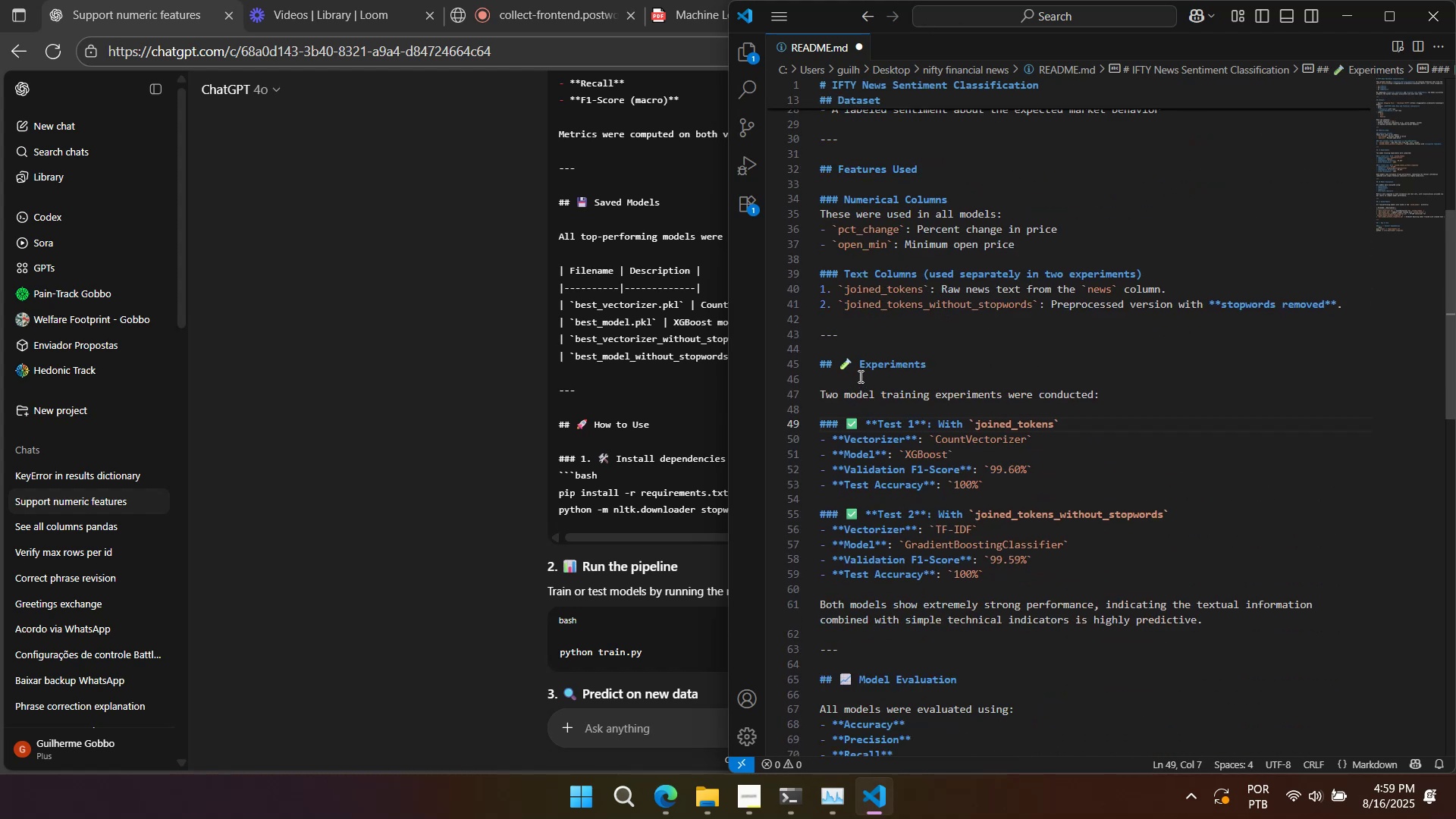 
left_click([858, 367])
 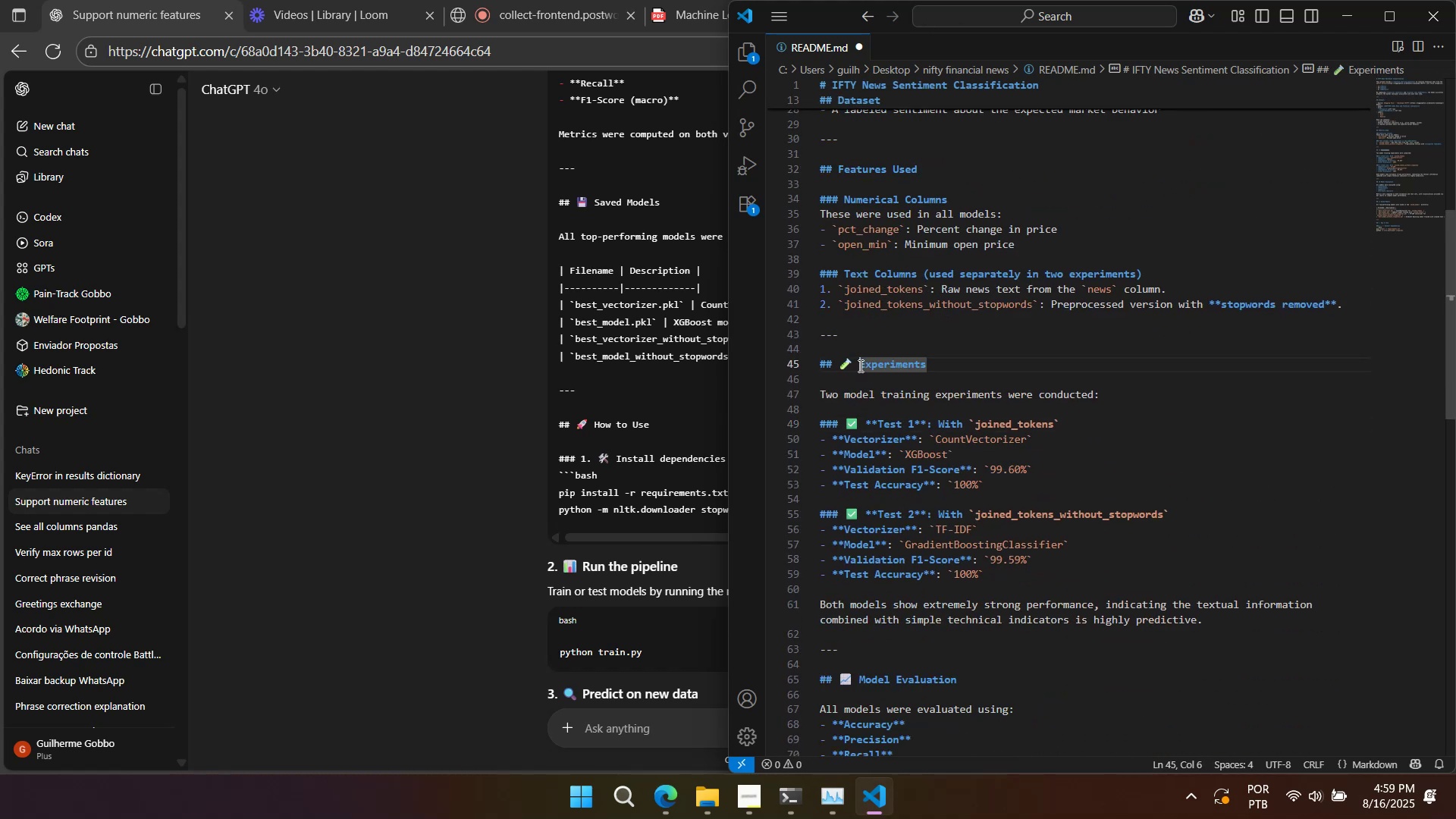 
key(Backspace)
 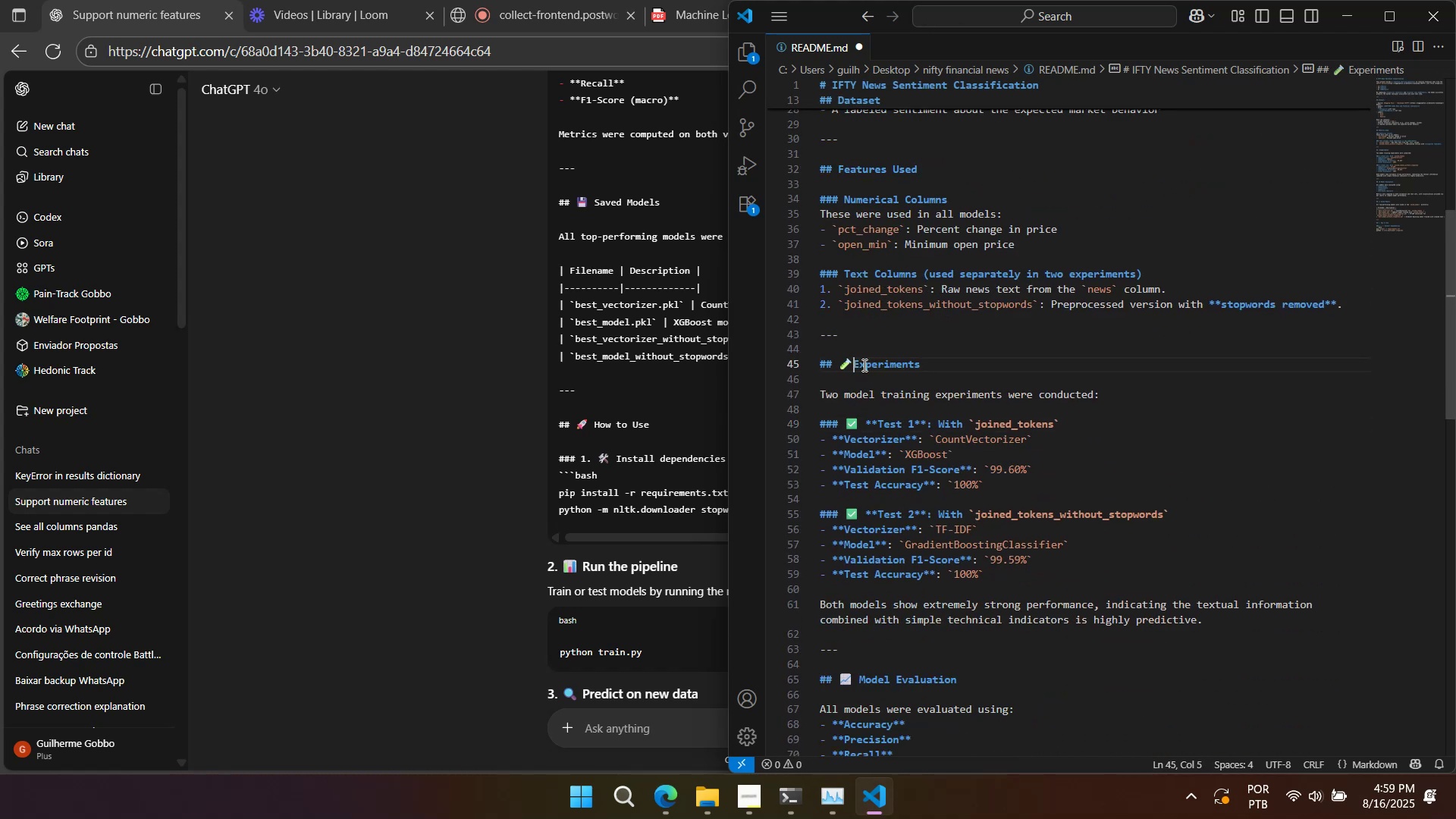 
key(Backspace)
 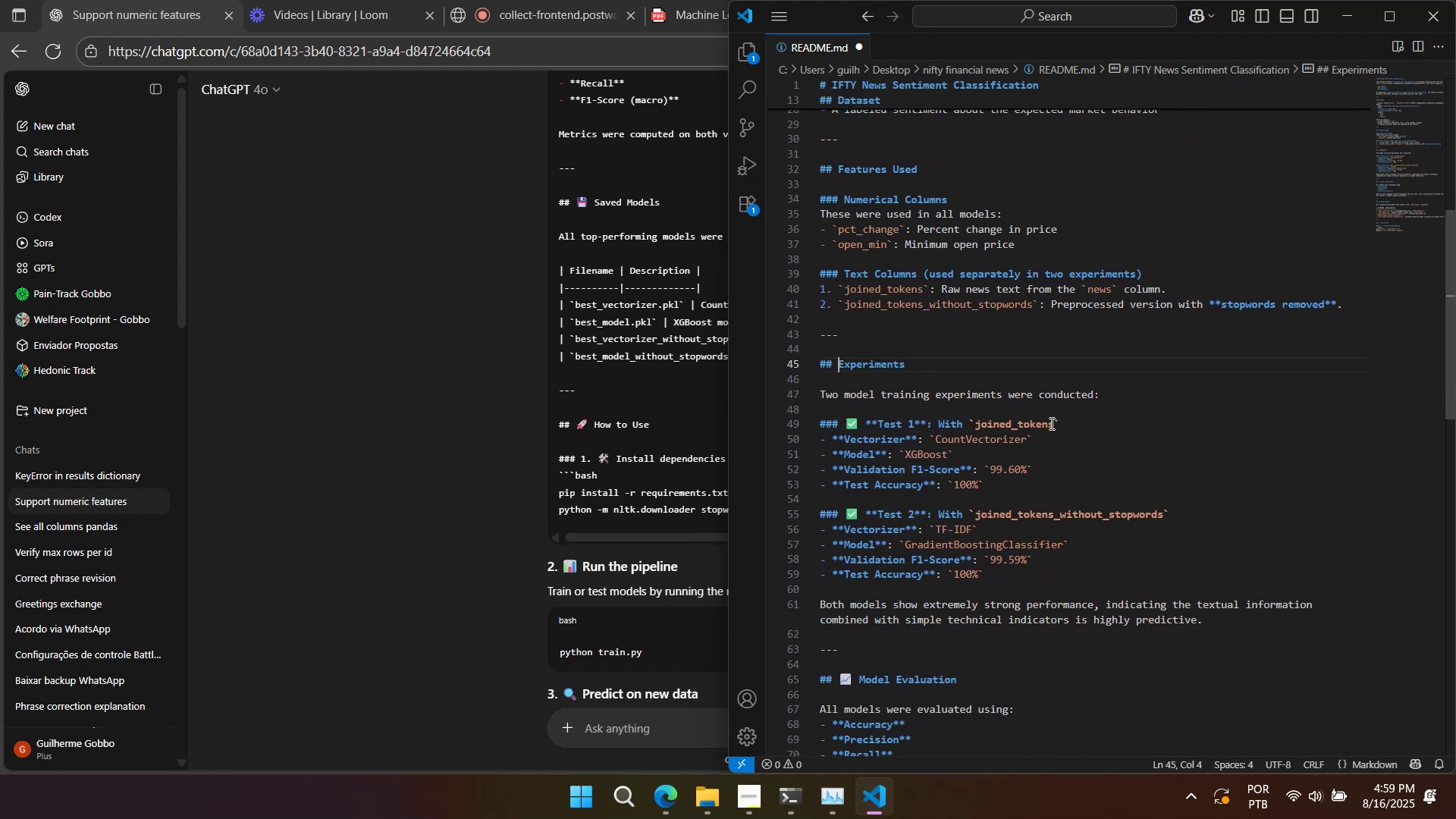 
right_click([1050, 423])
 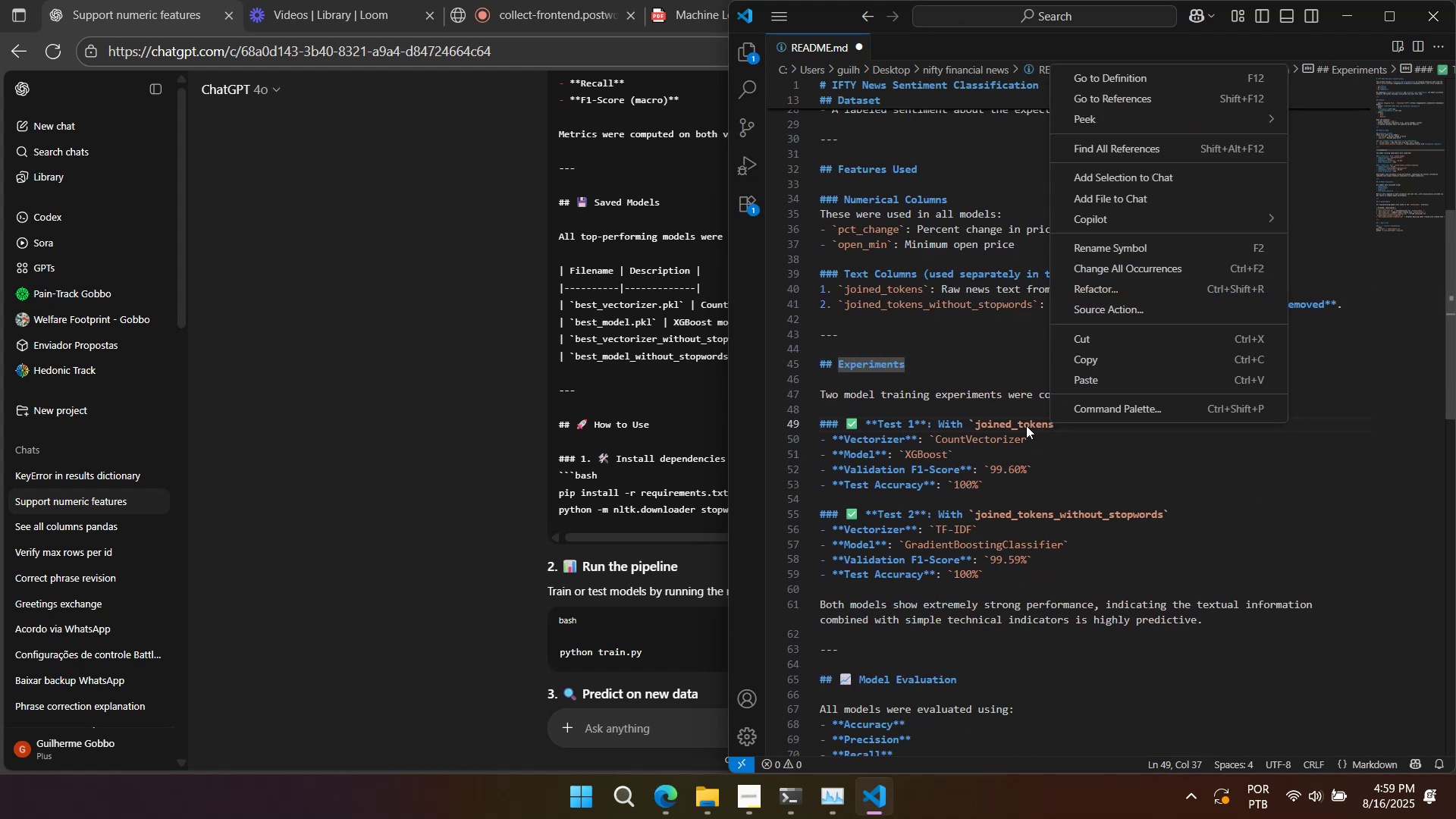 
left_click([1026, 425])
 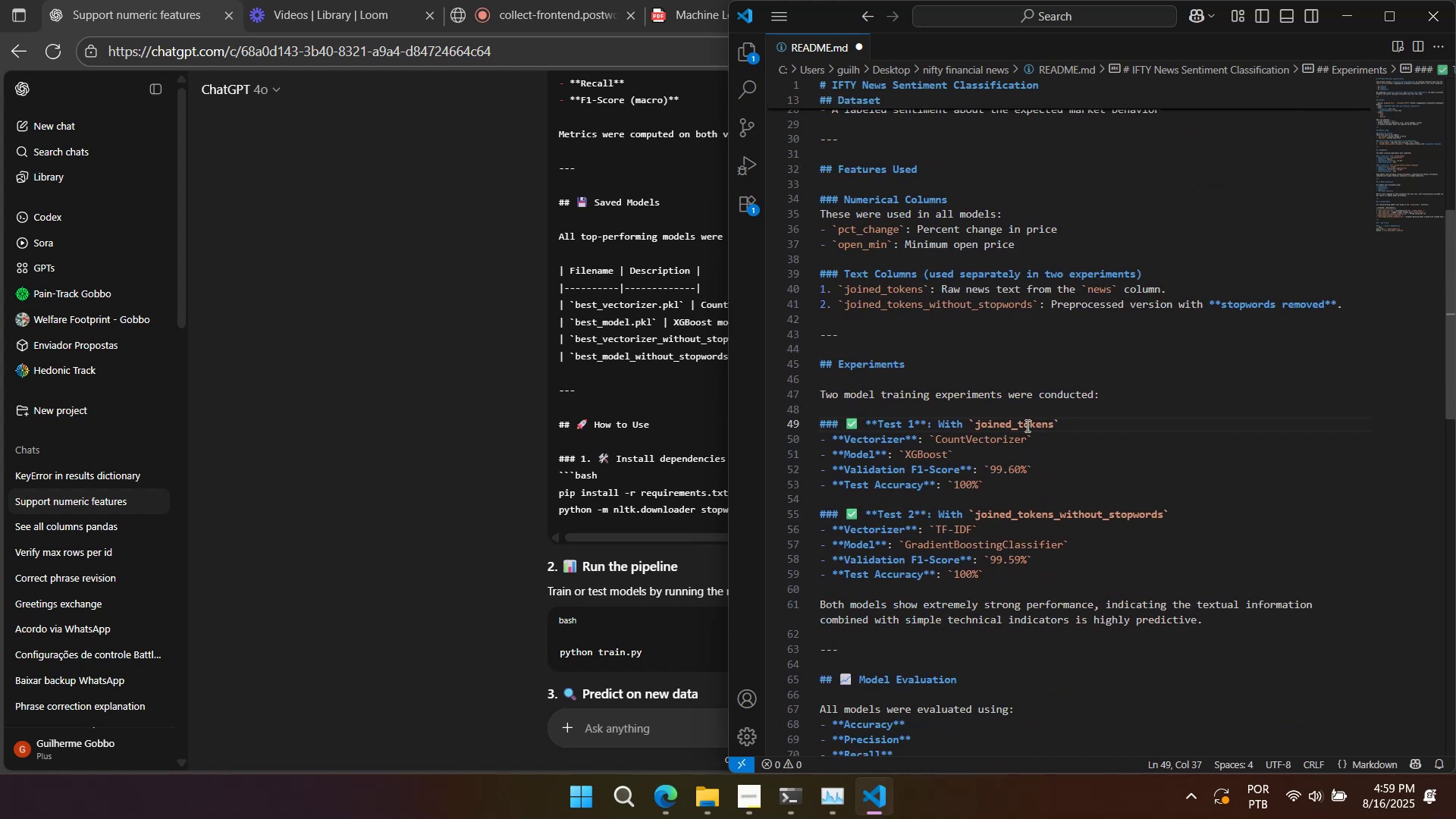 
right_click([1026, 425])
 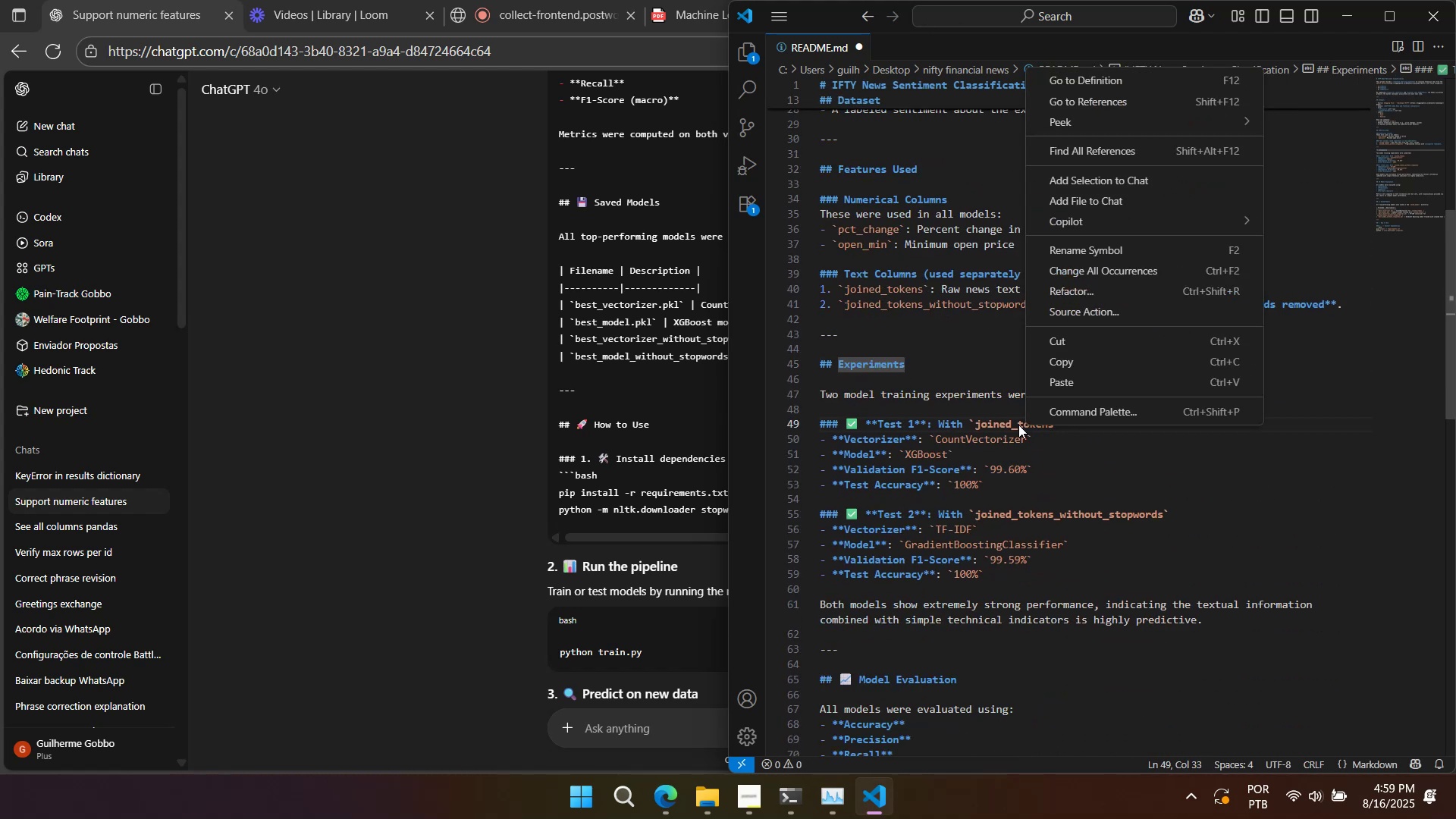 
left_click([1018, 425])
 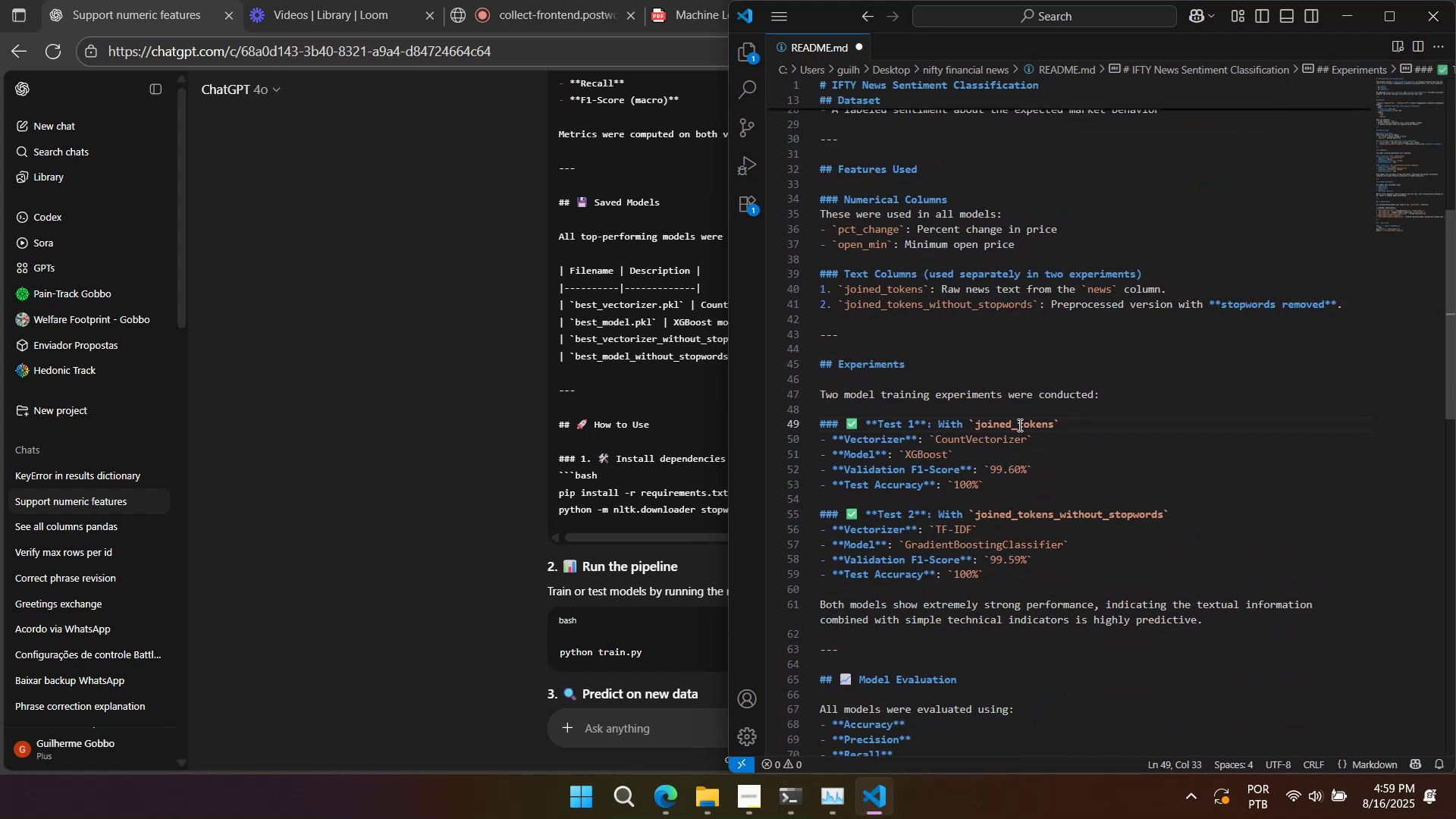 
right_click([1018, 425])
 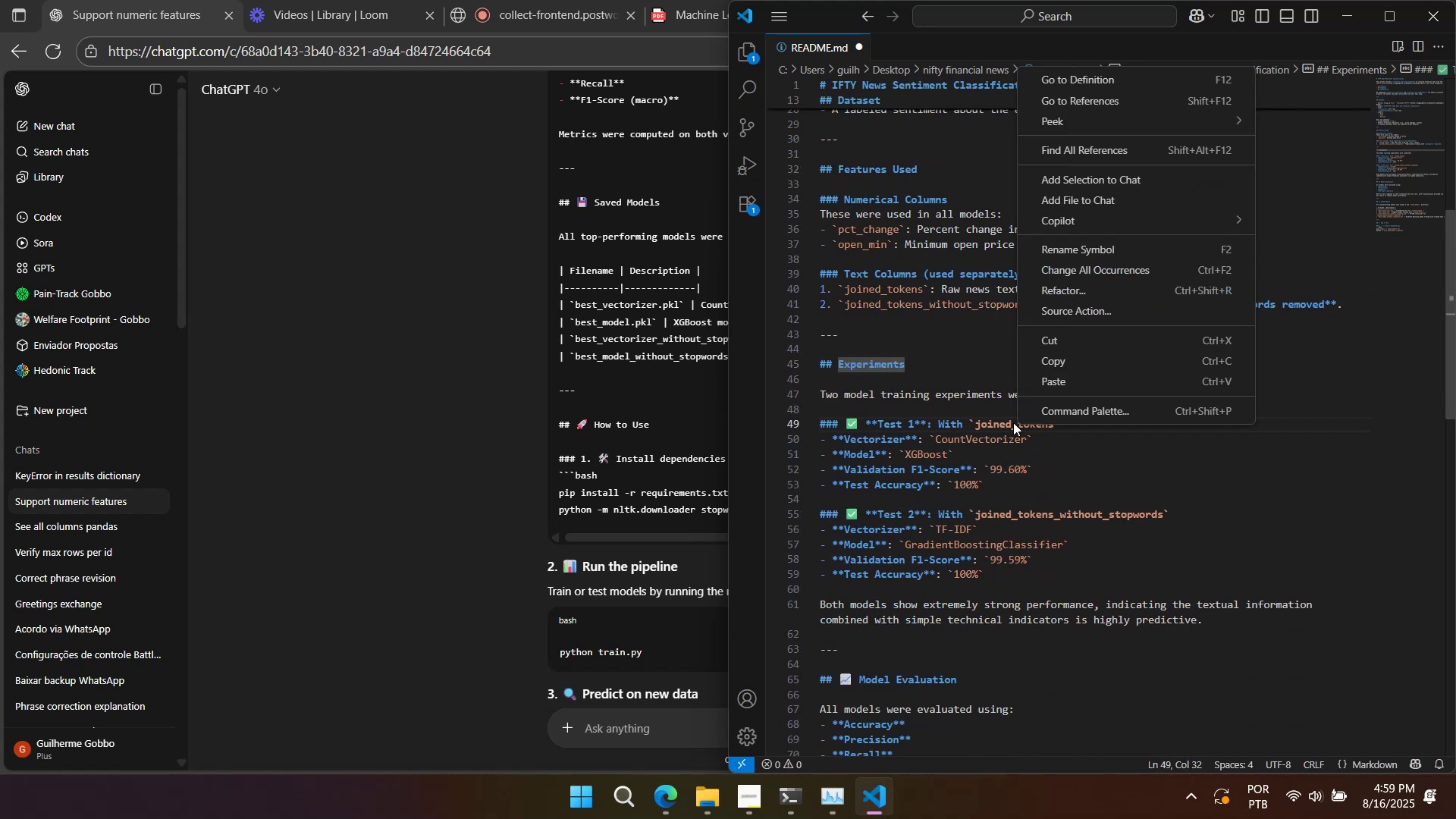 
left_click([1013, 422])
 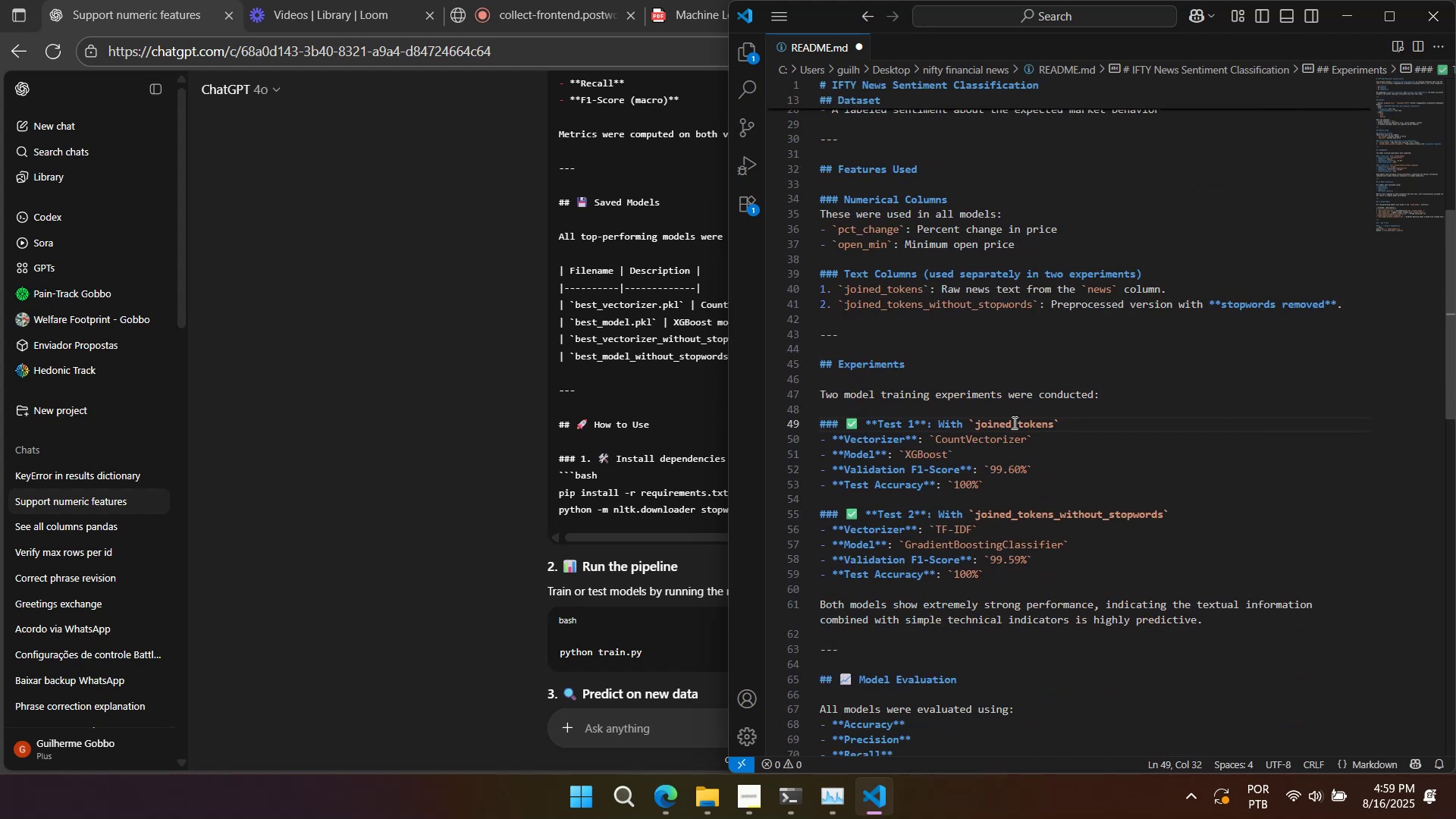 
right_click([1013, 422])
 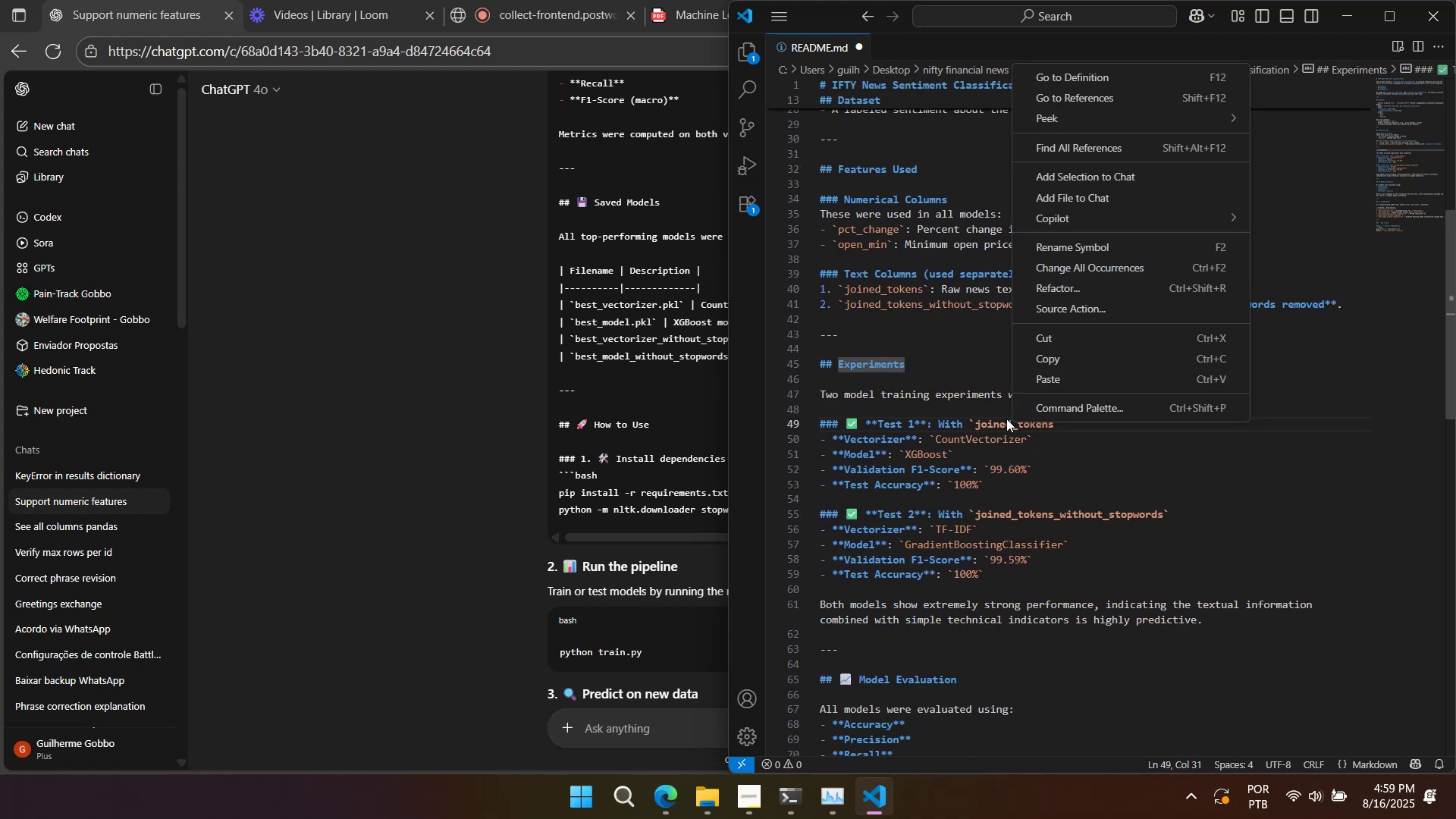 
left_click([1006, 419])
 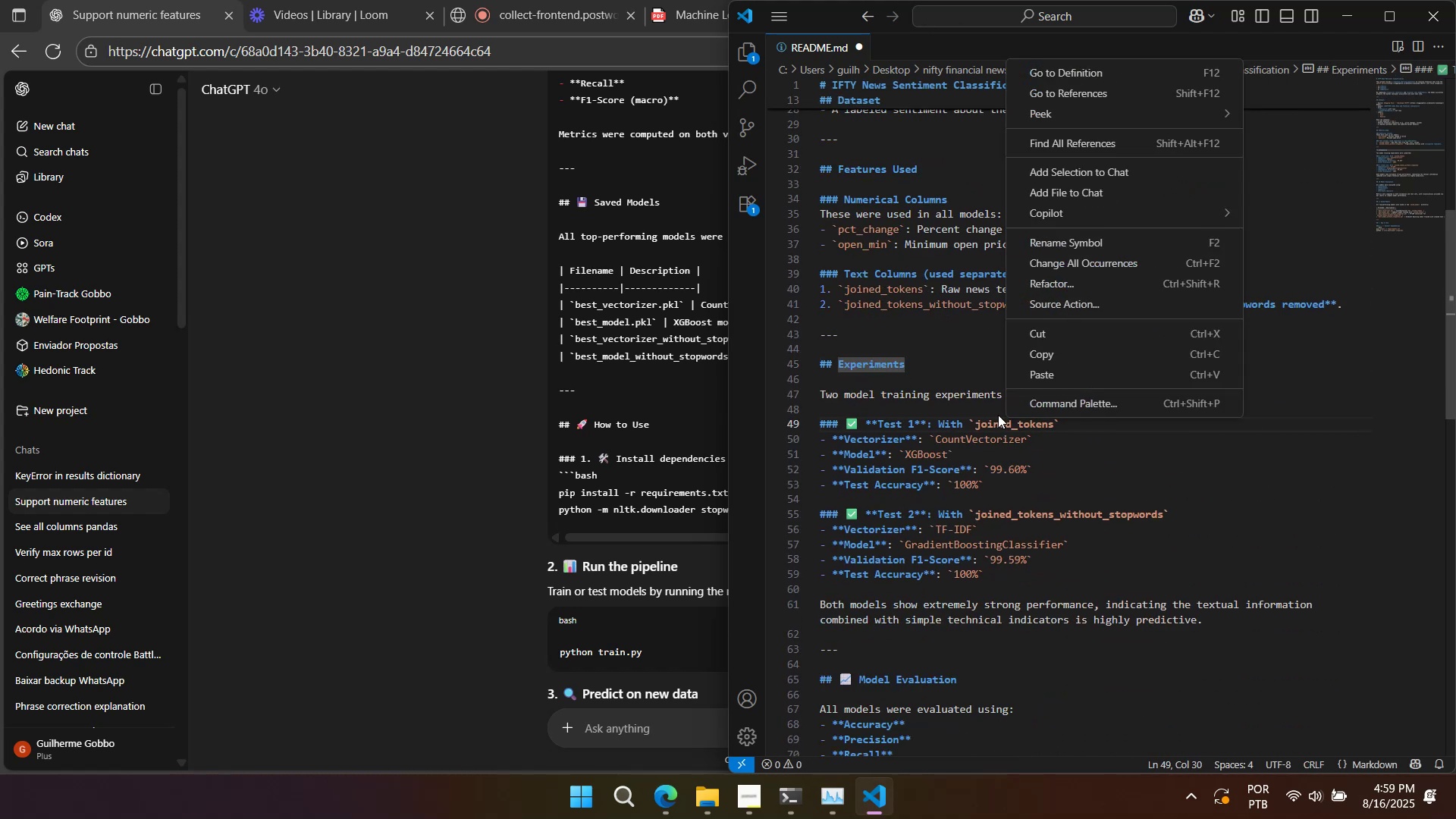 
left_click([998, 415])
 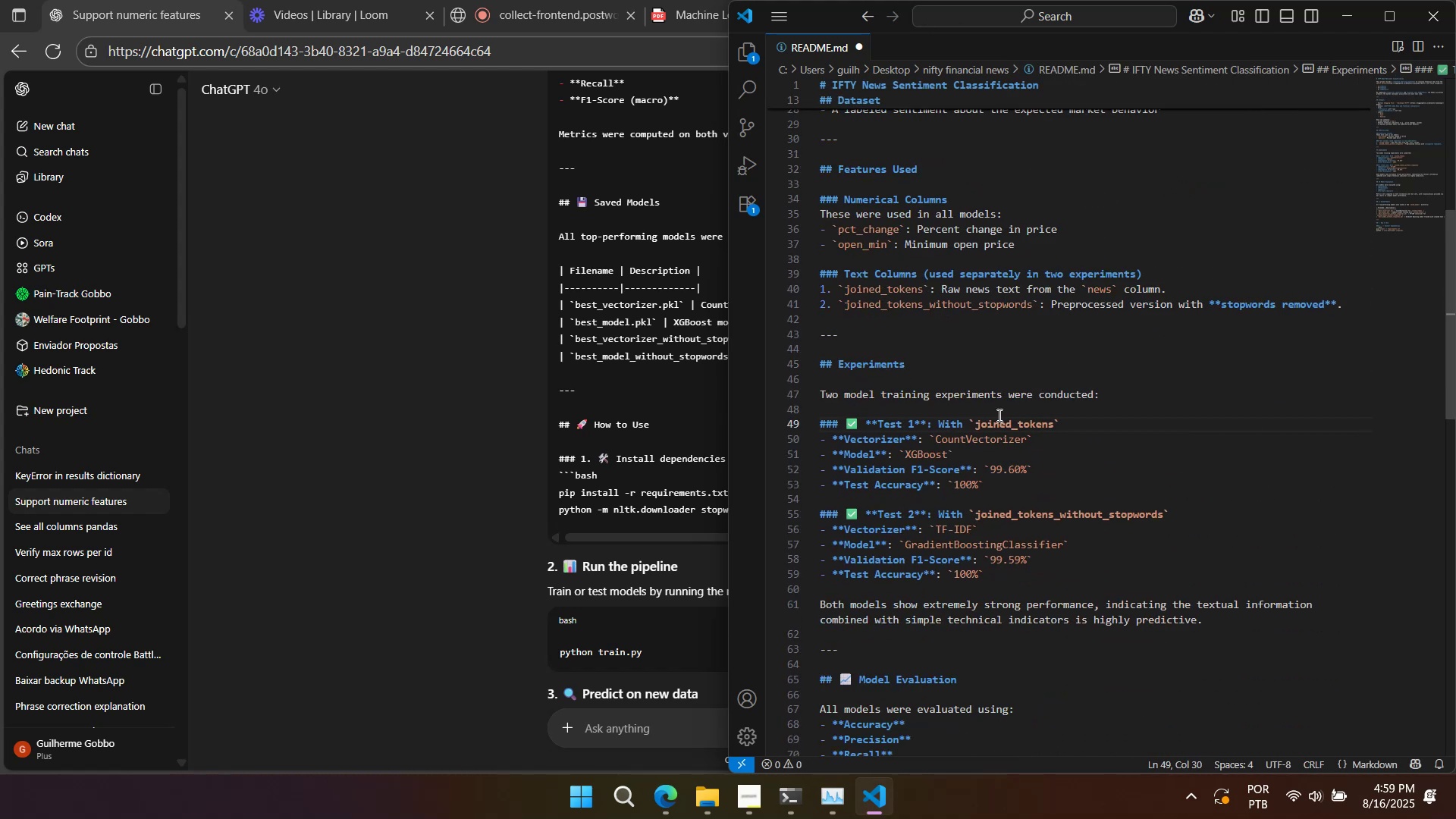 
right_click([998, 415])
 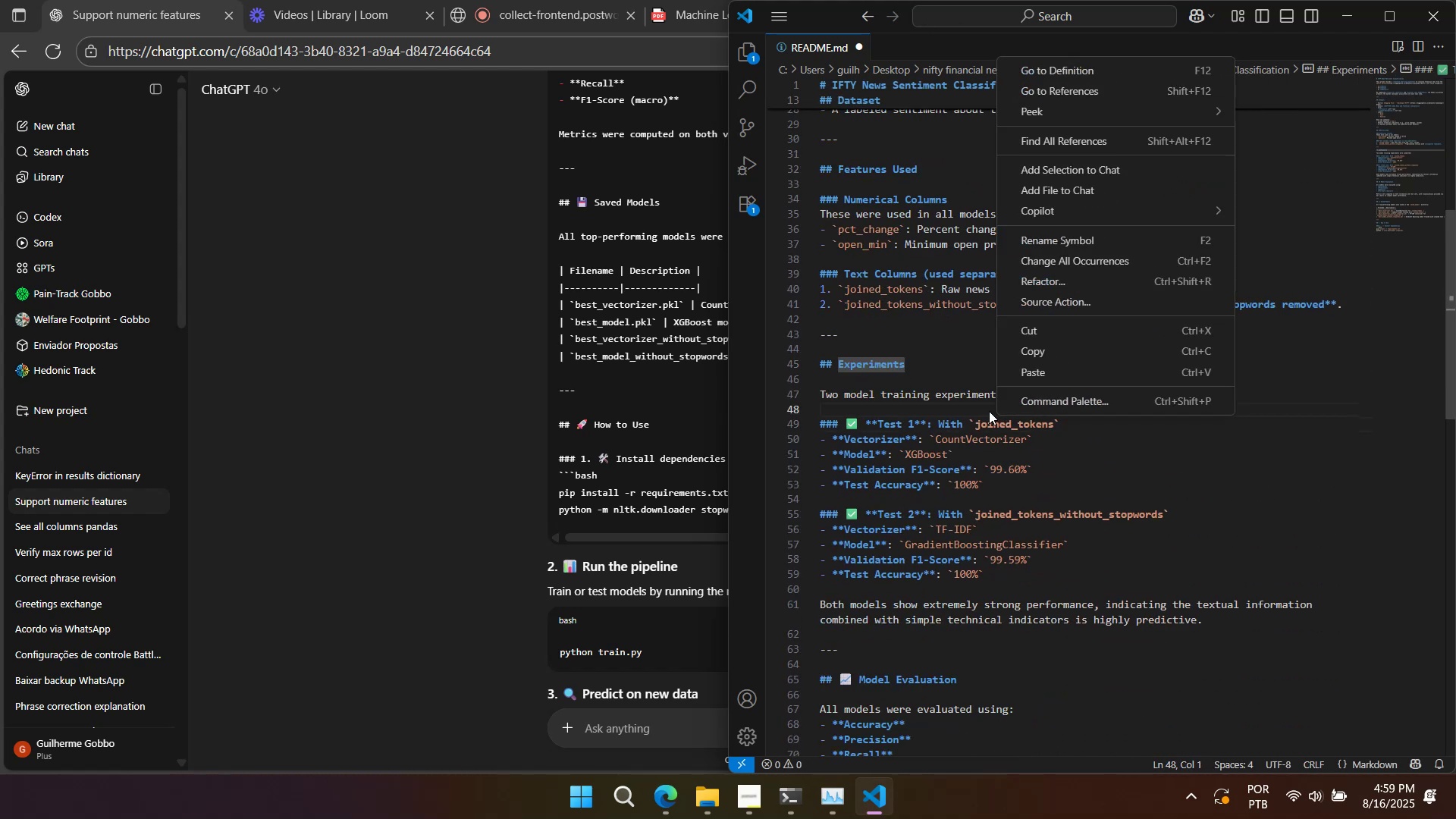 
left_click([989, 411])
 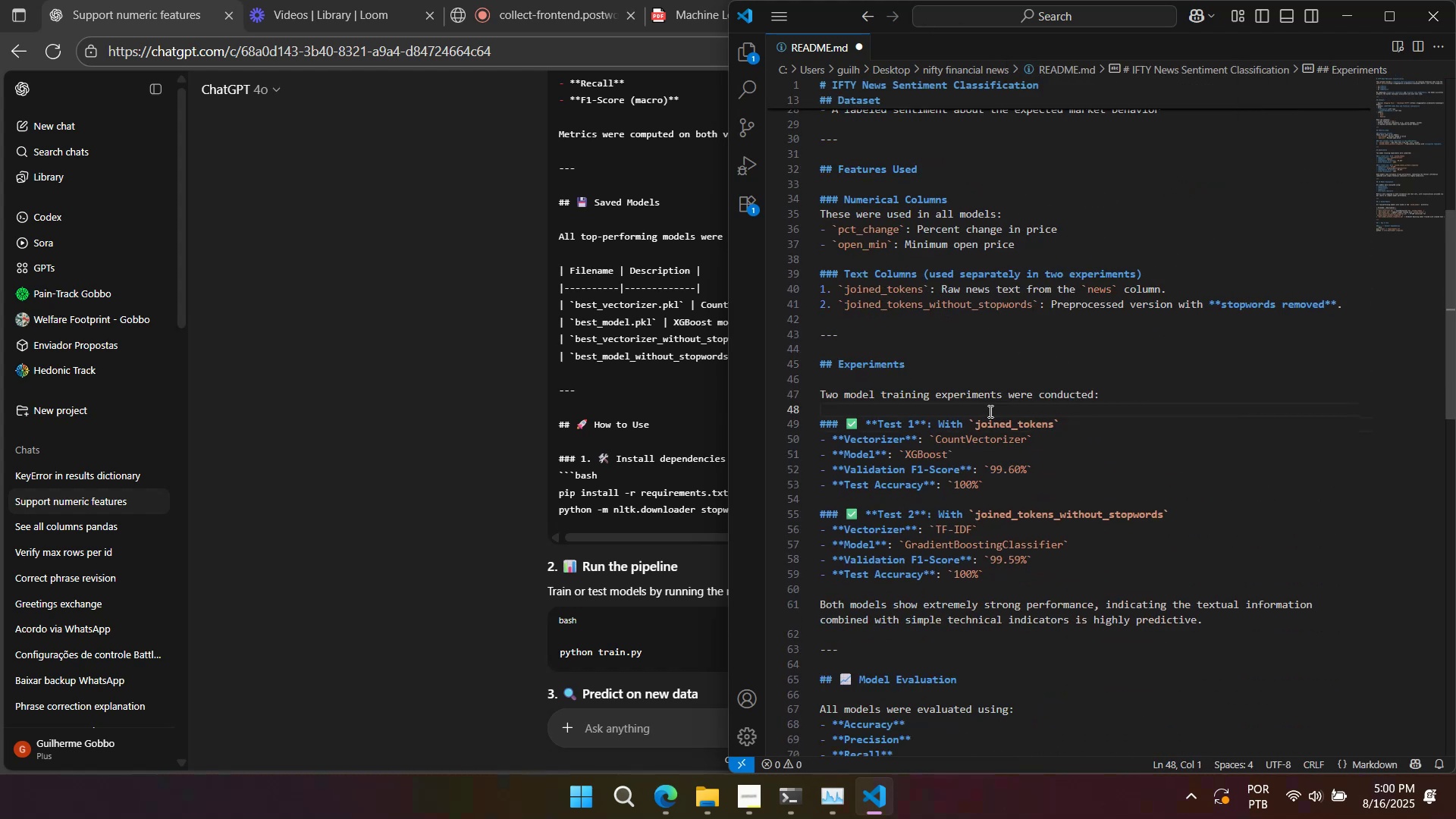 
right_click([989, 411])
 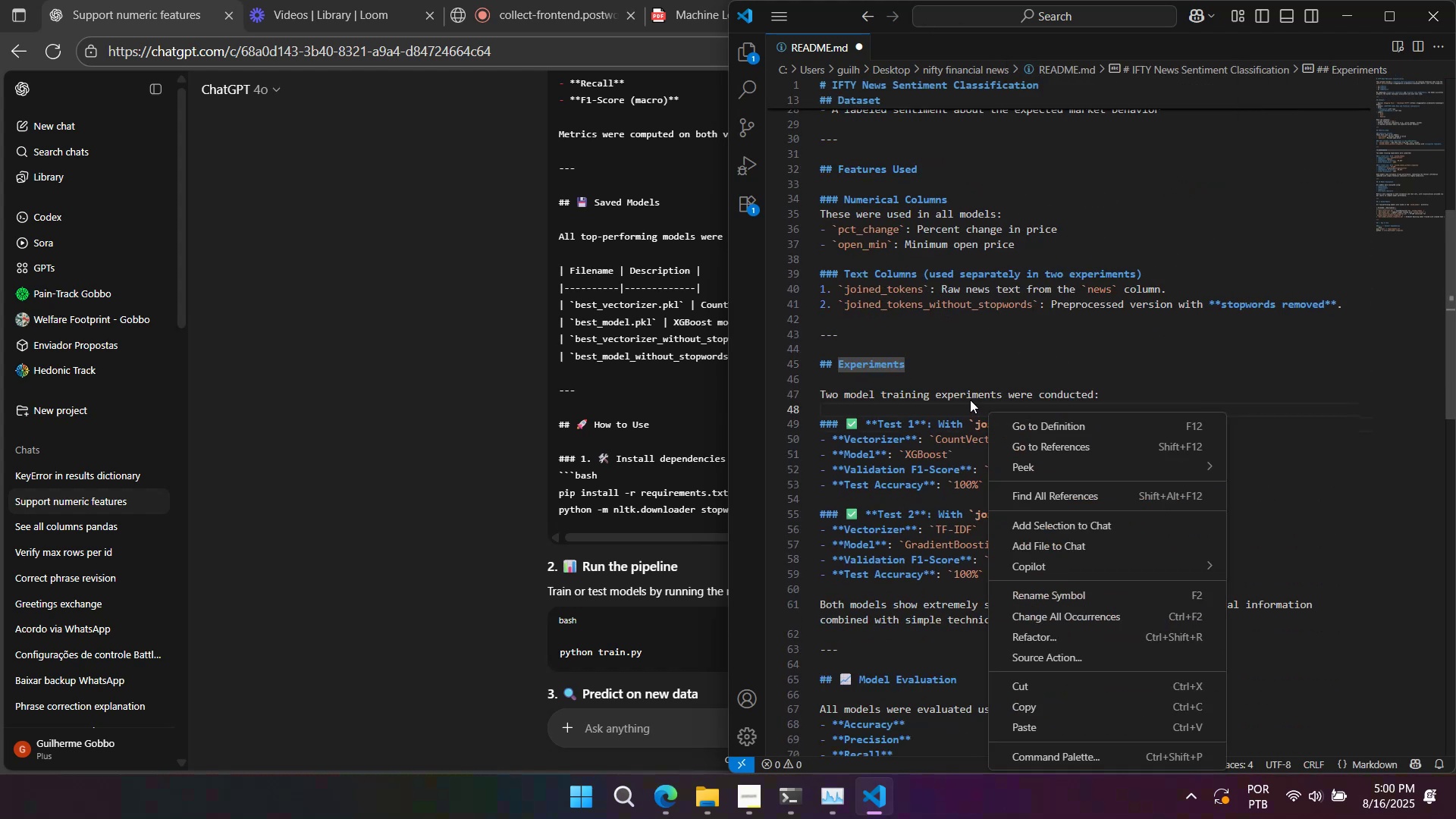 
left_click([970, 400])
 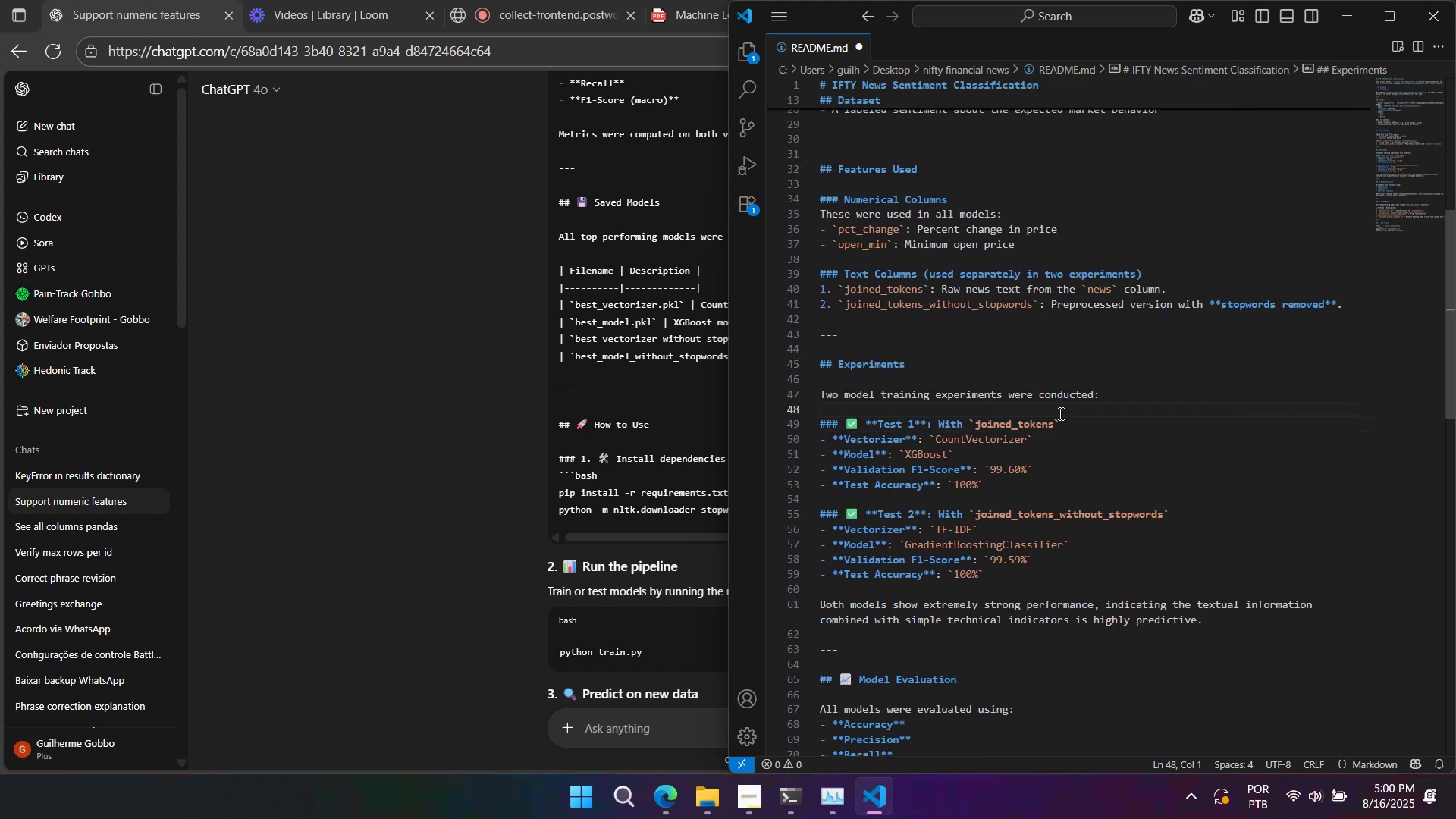 
scroll: coordinate [1064, 427], scroll_direction: down, amount: 5.0
 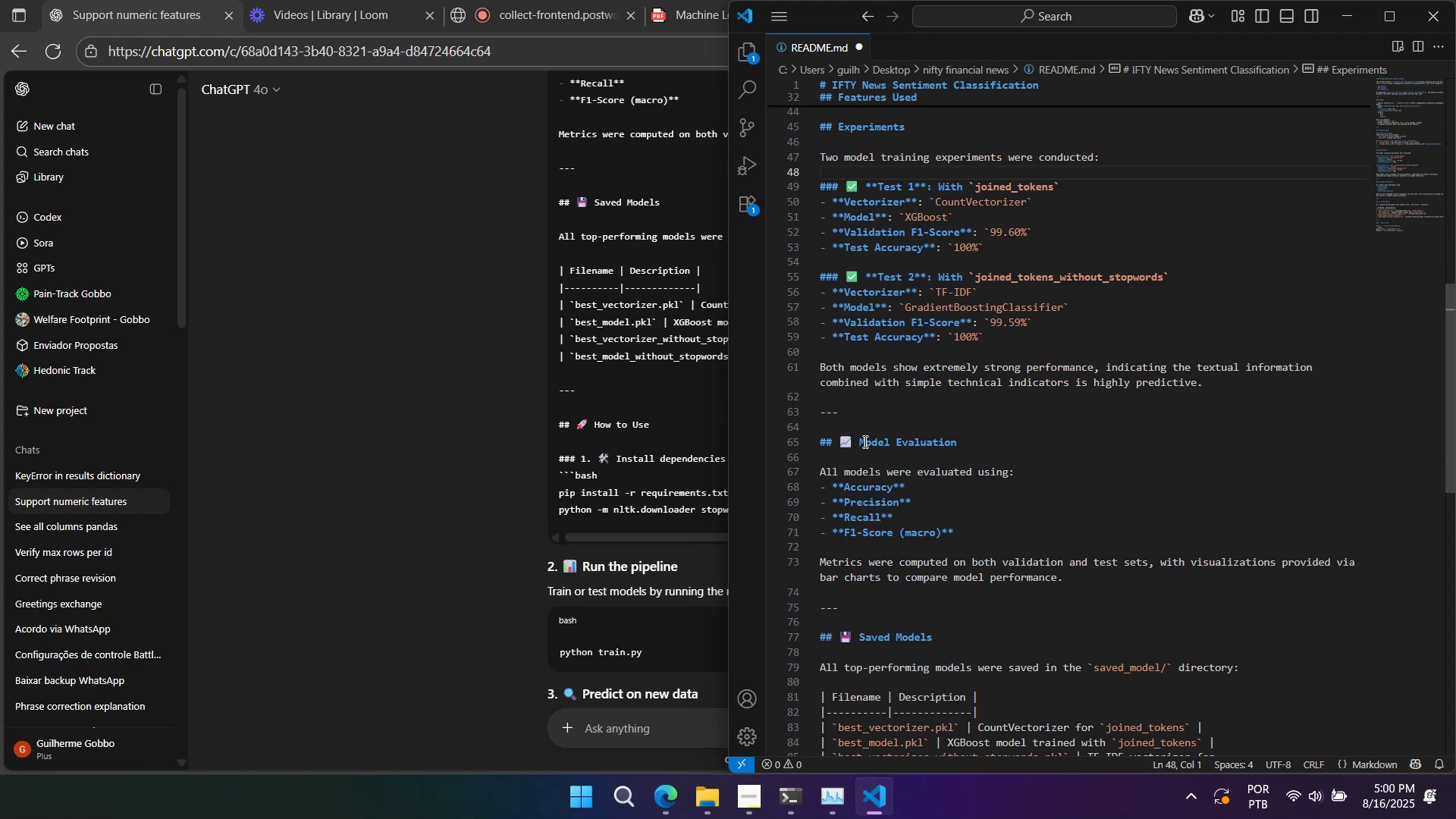 
left_click([862, 442])
 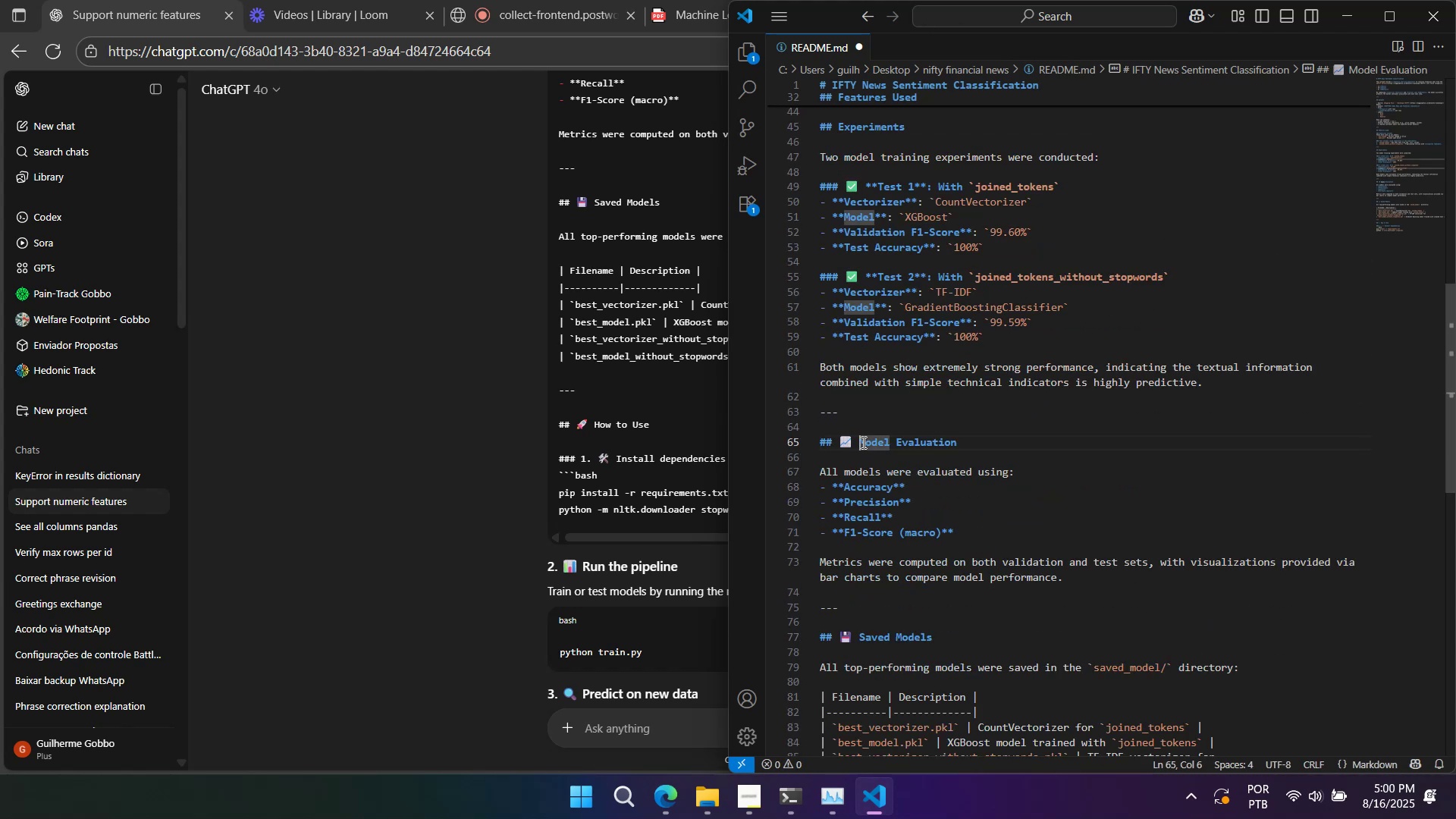 
key(Backspace)
 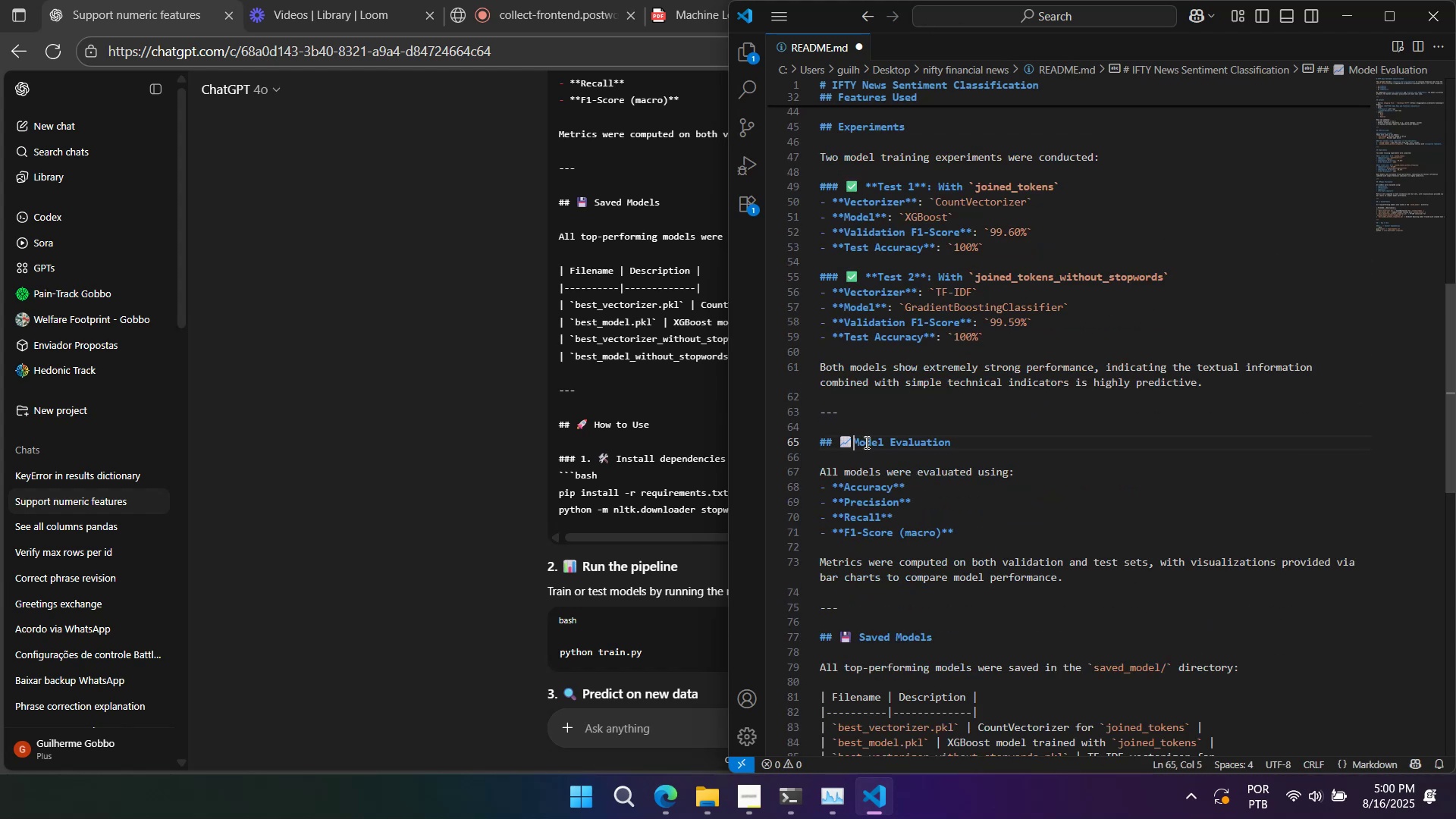 
key(Backspace)
 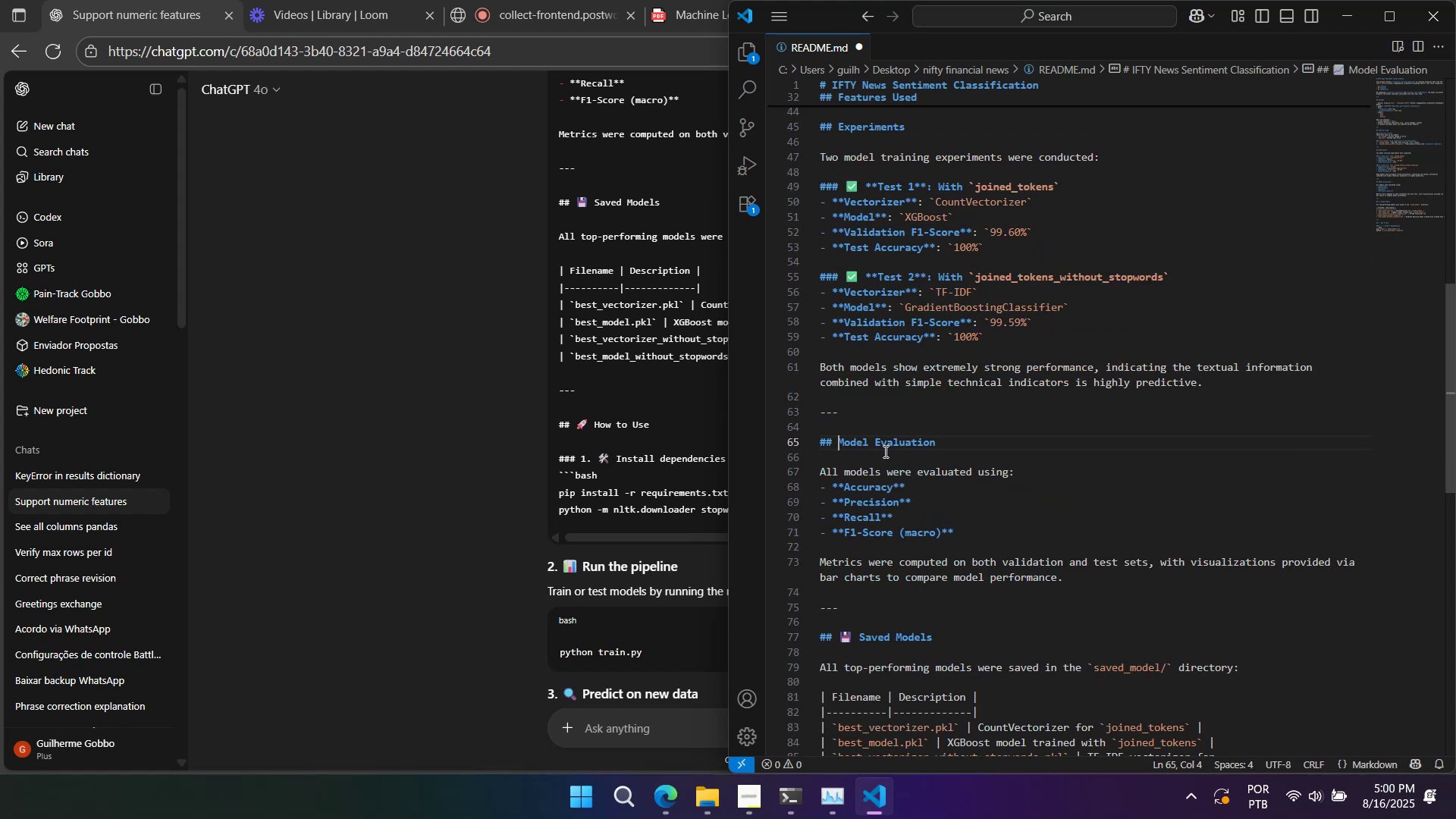 
scroll: coordinate [891, 457], scroll_direction: down, amount: 4.0
 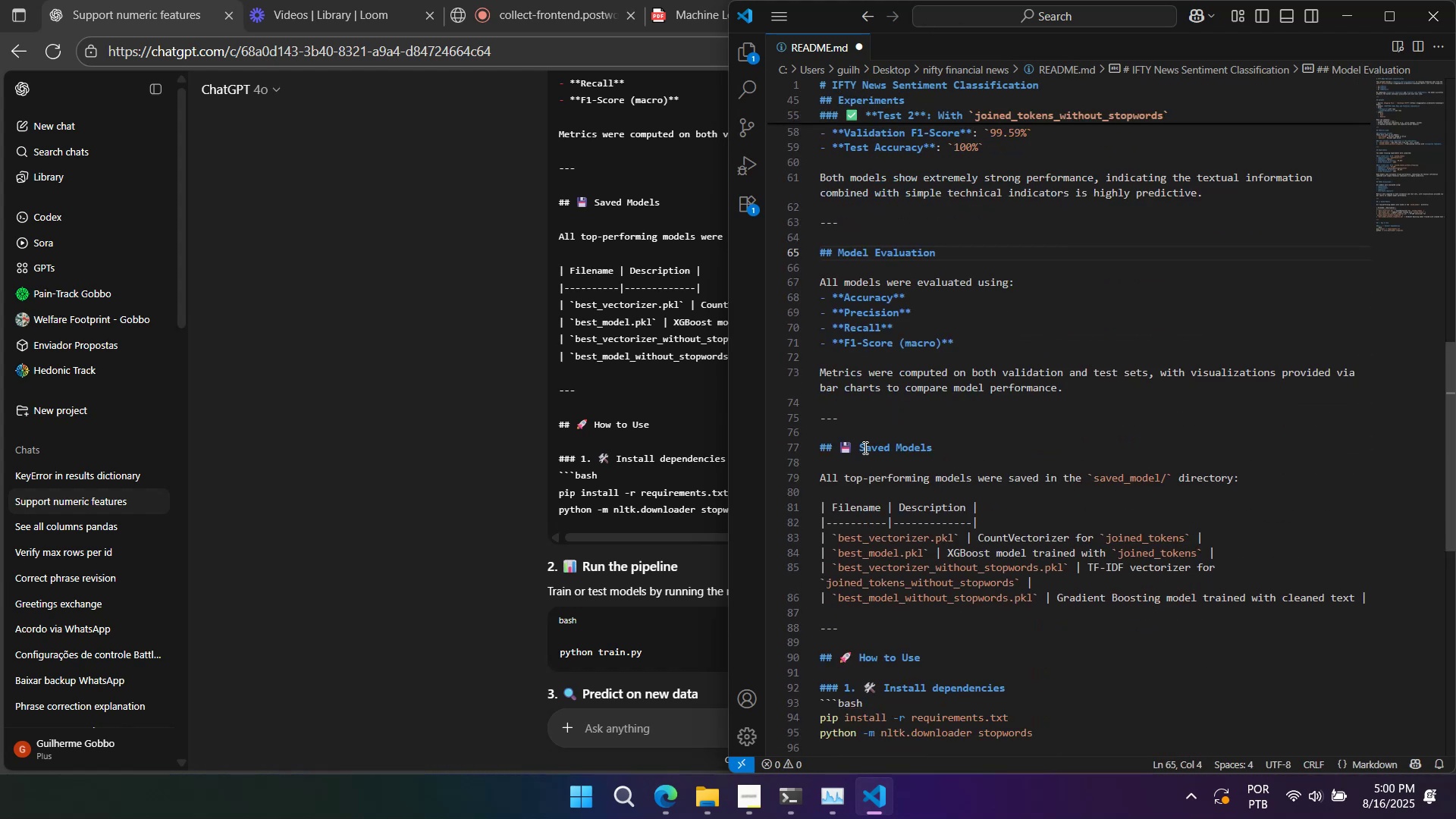 
left_click([862, 447])
 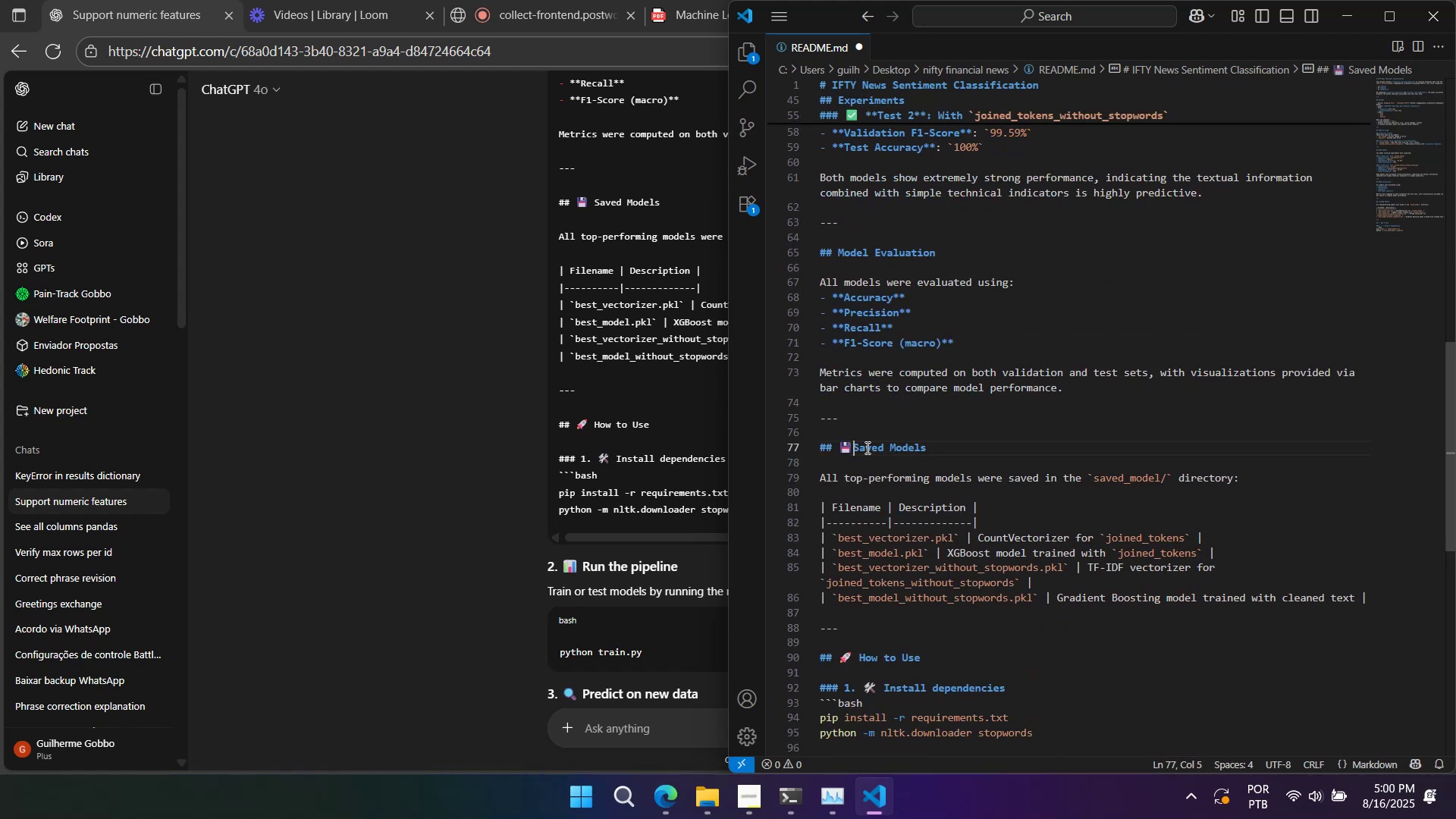 
key(Backspace)
 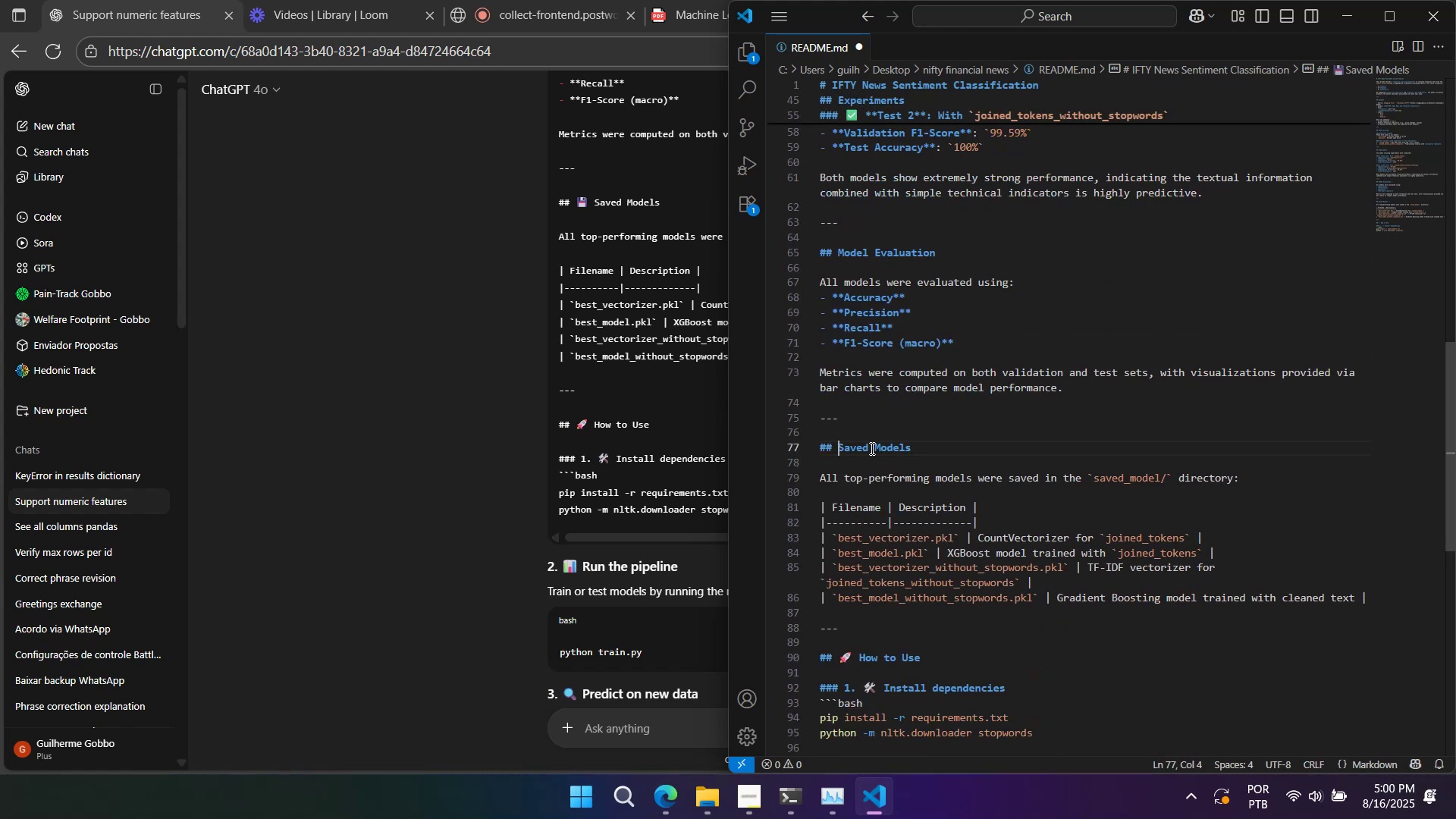 
scroll: coordinate [874, 442], scroll_direction: up, amount: 7.0
 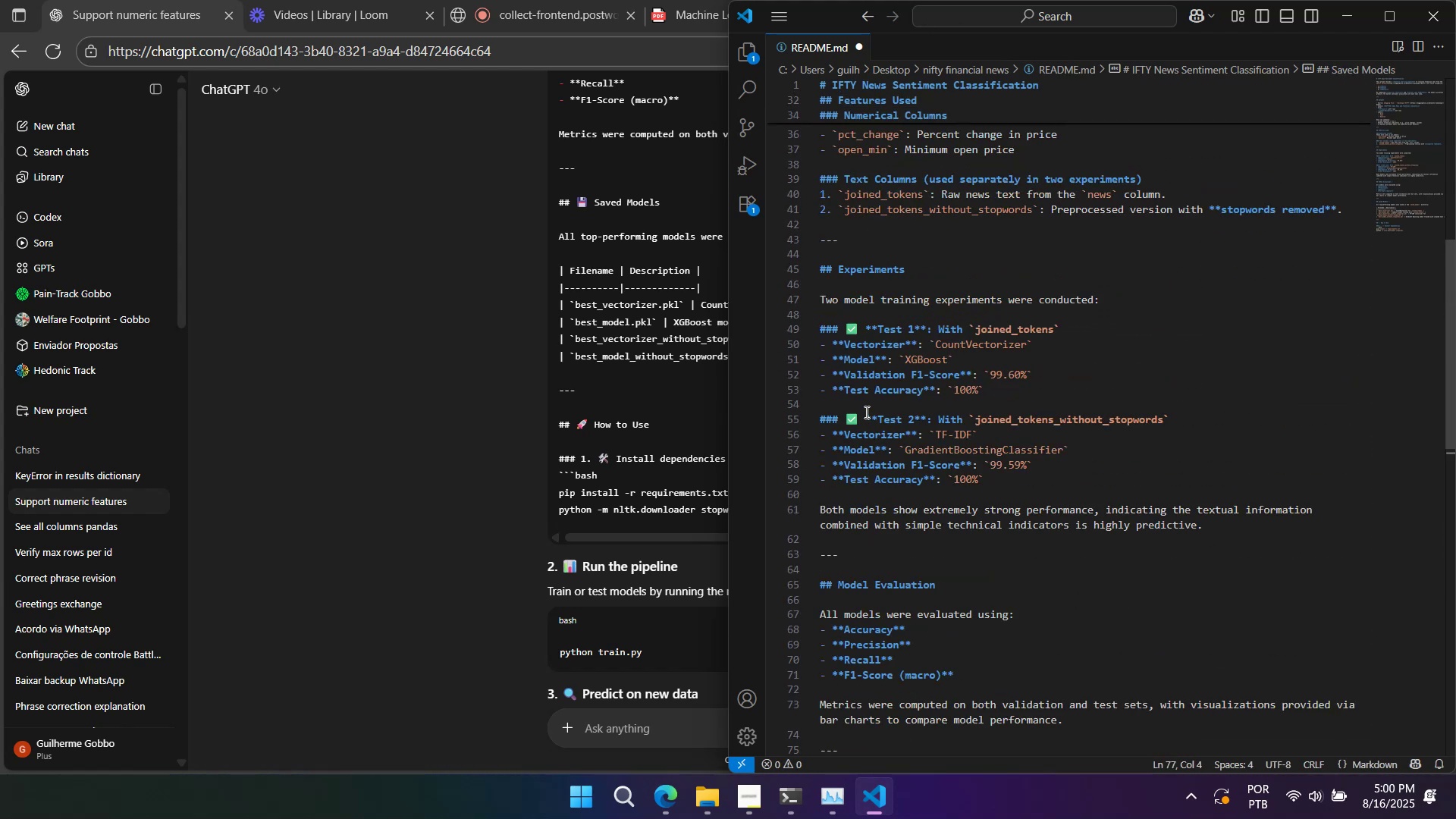 
left_click([865, 415])
 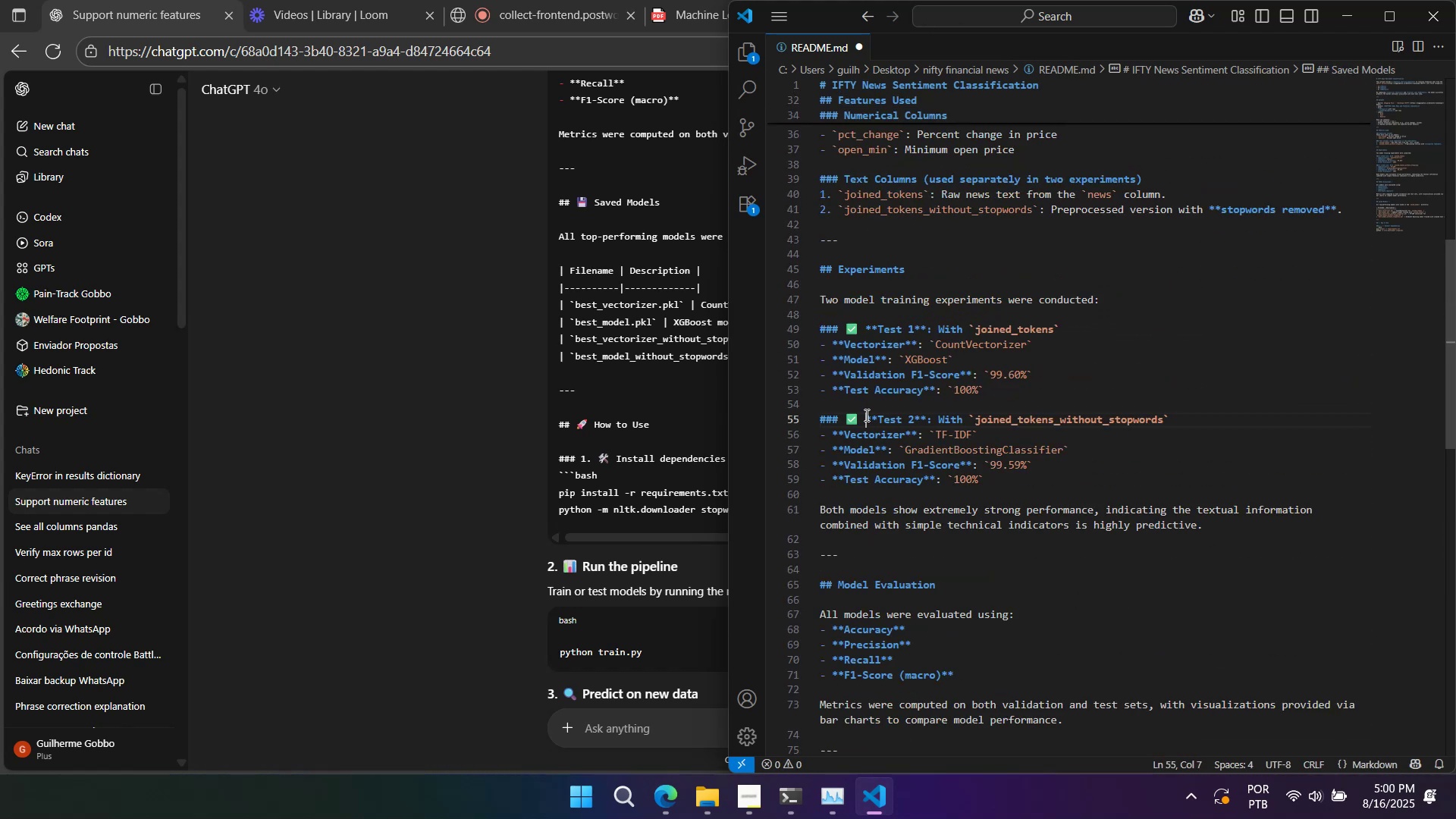 
key(Backspace)
 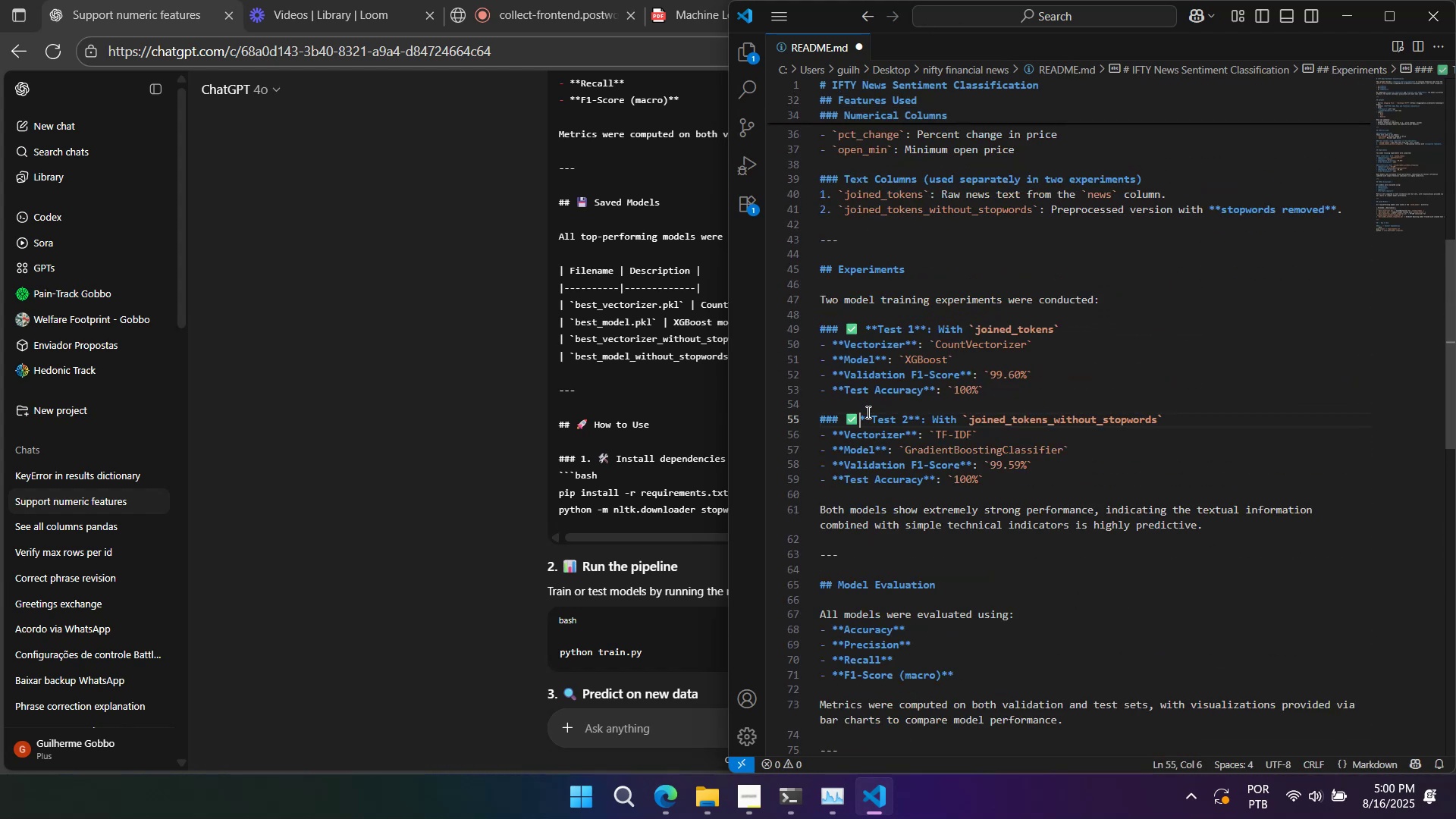 
key(Backspace)
 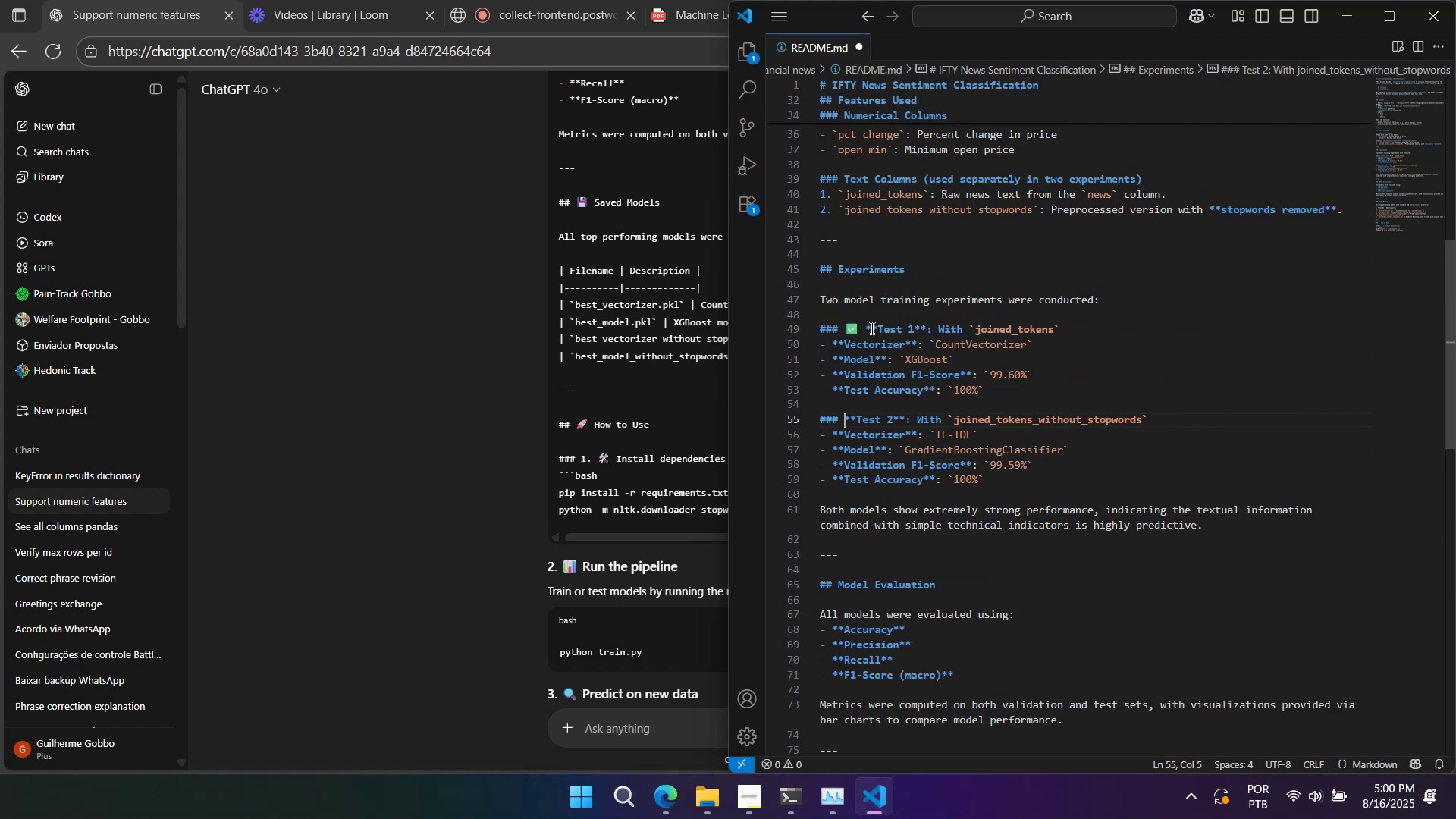 
left_click([865, 328])
 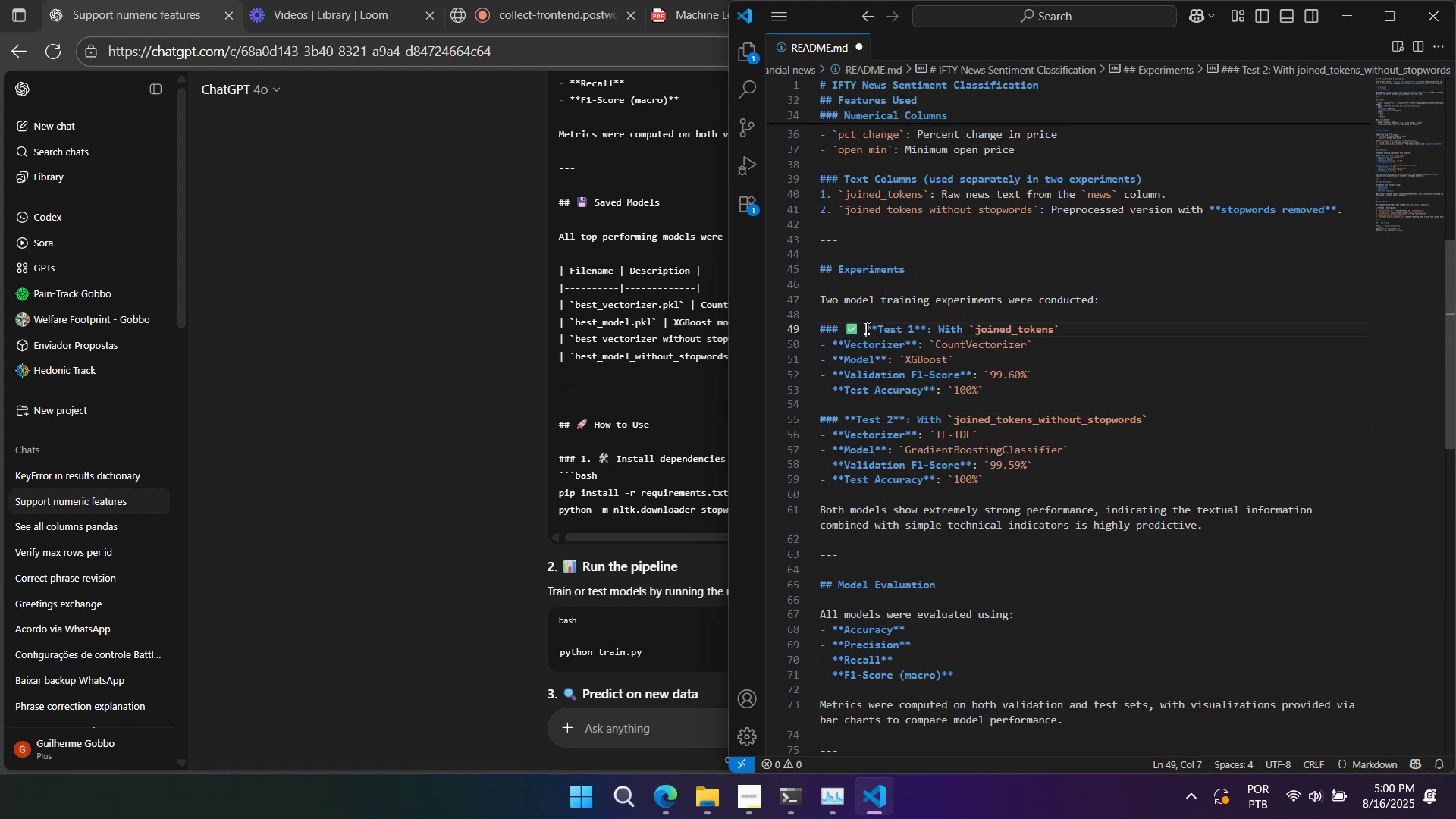 
key(Backspace)
 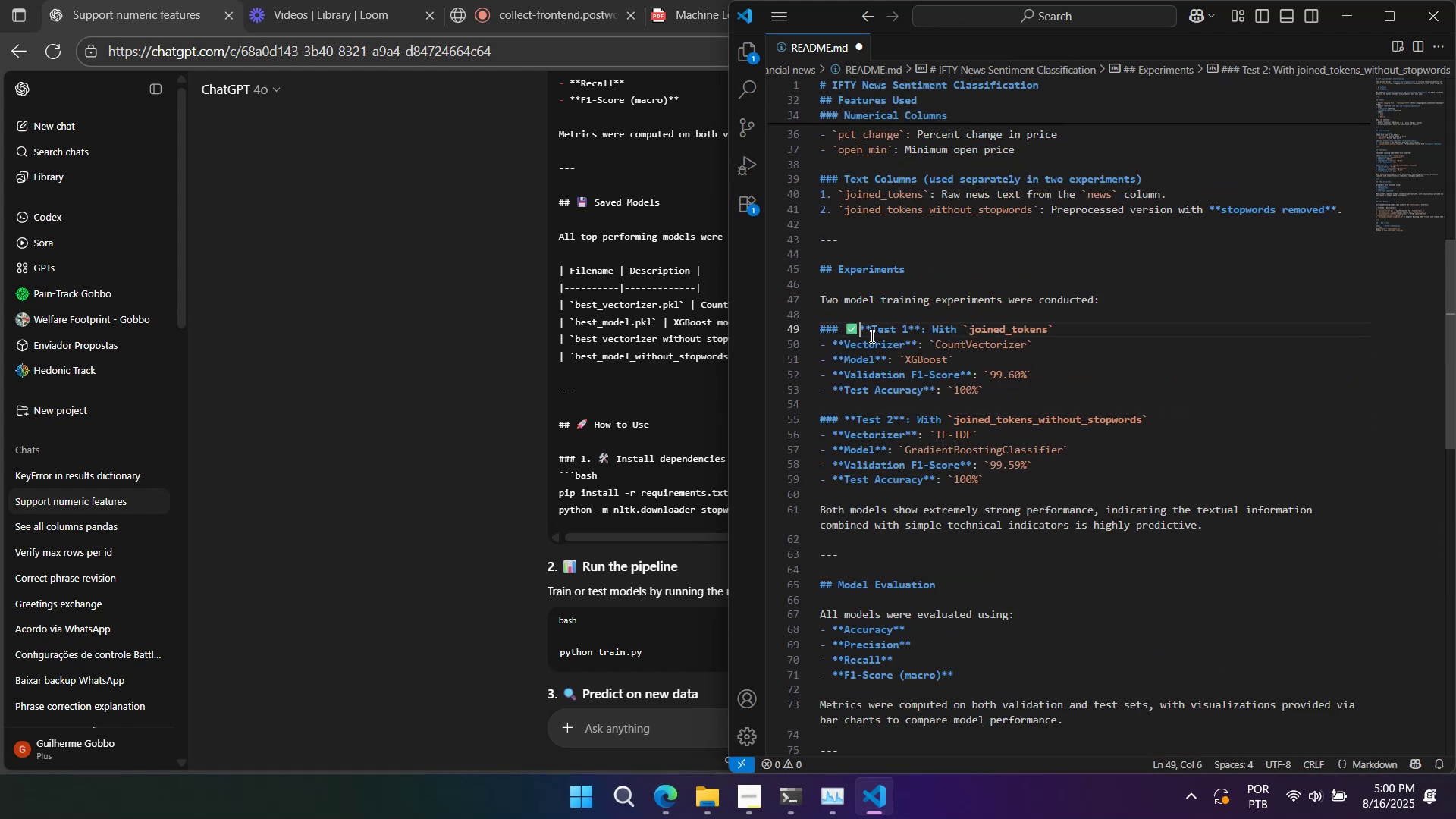 
key(Backspace)
 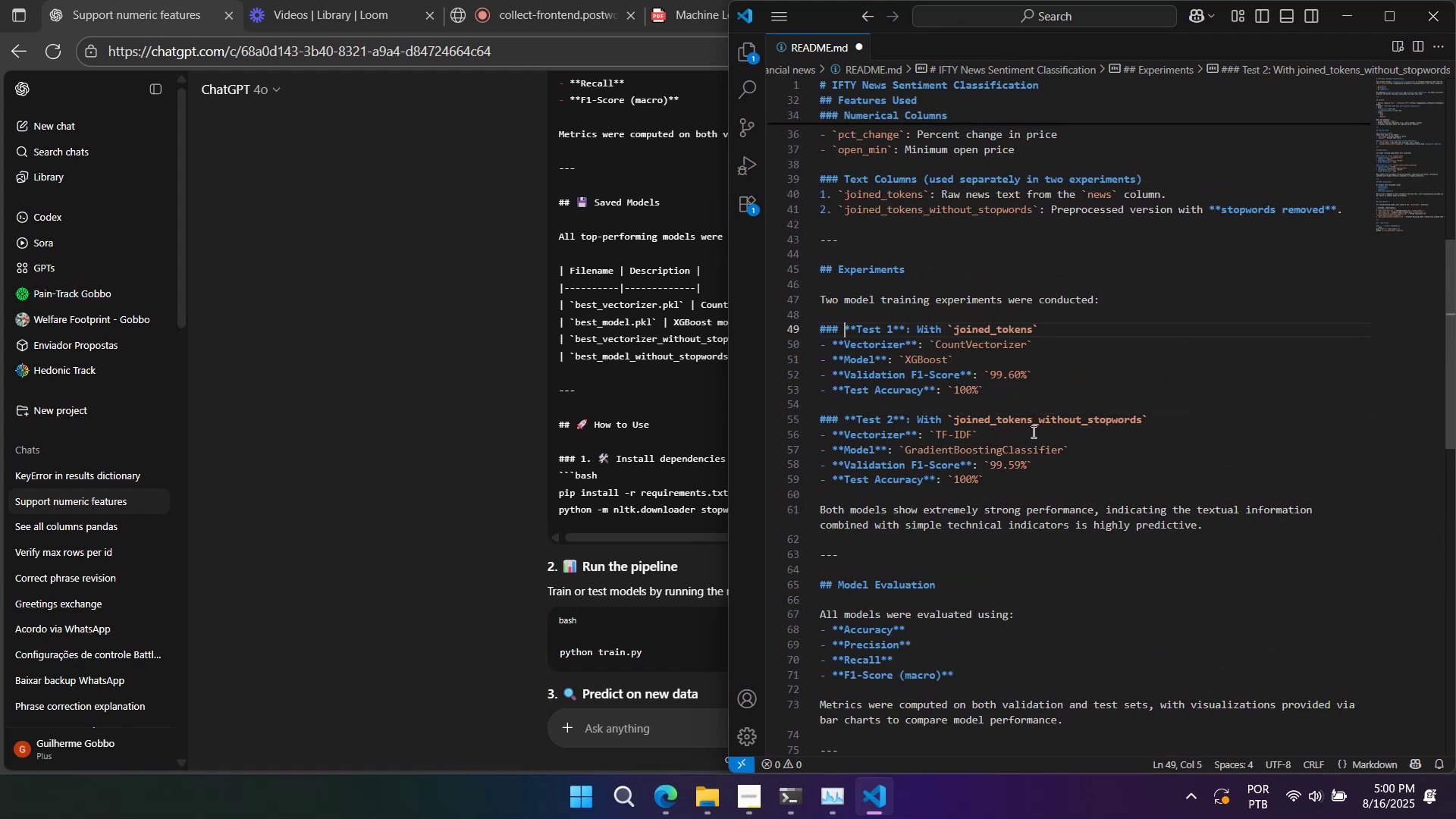 
right_click([1035, 431])
 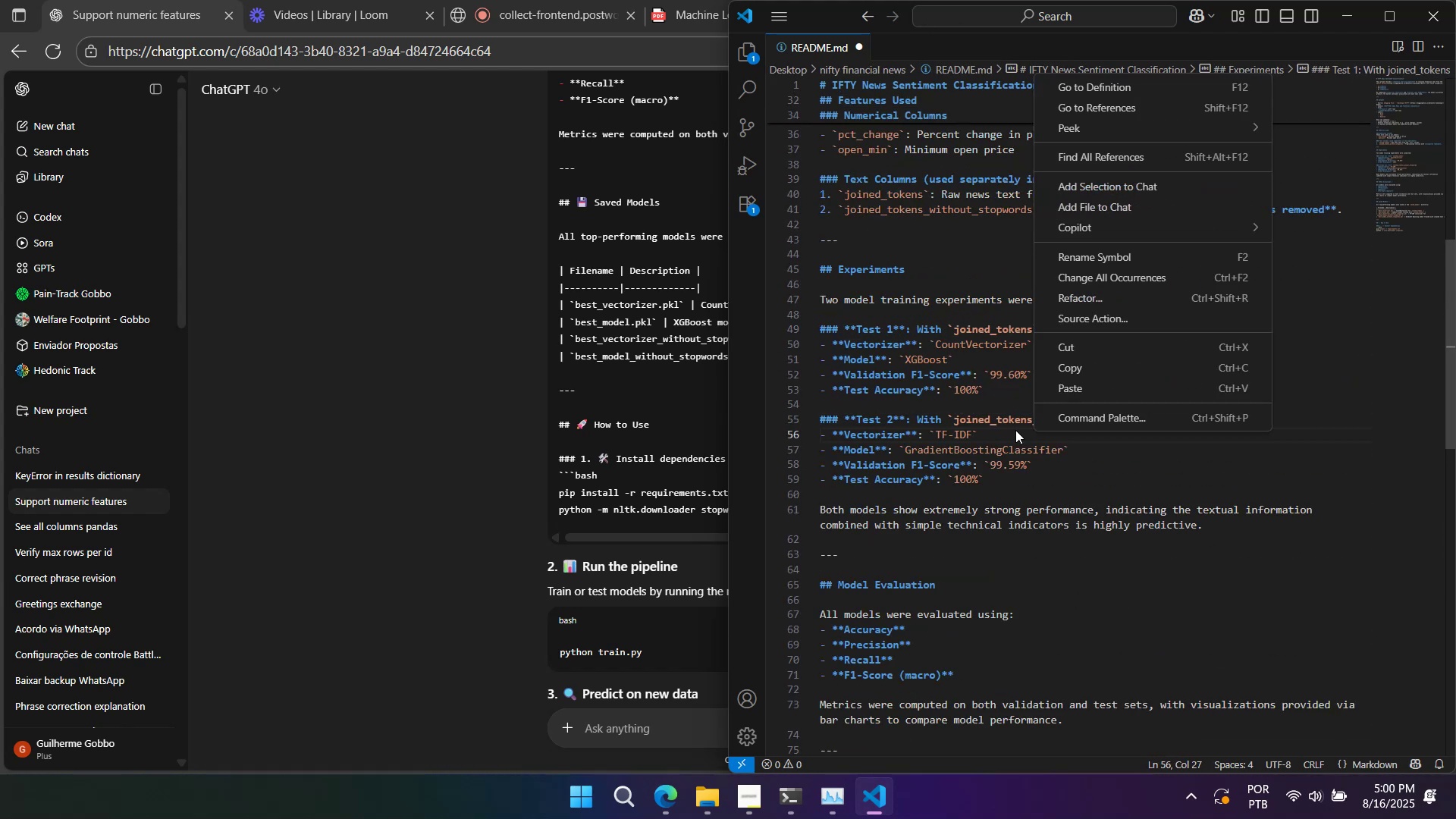 
left_click([1013, 429])
 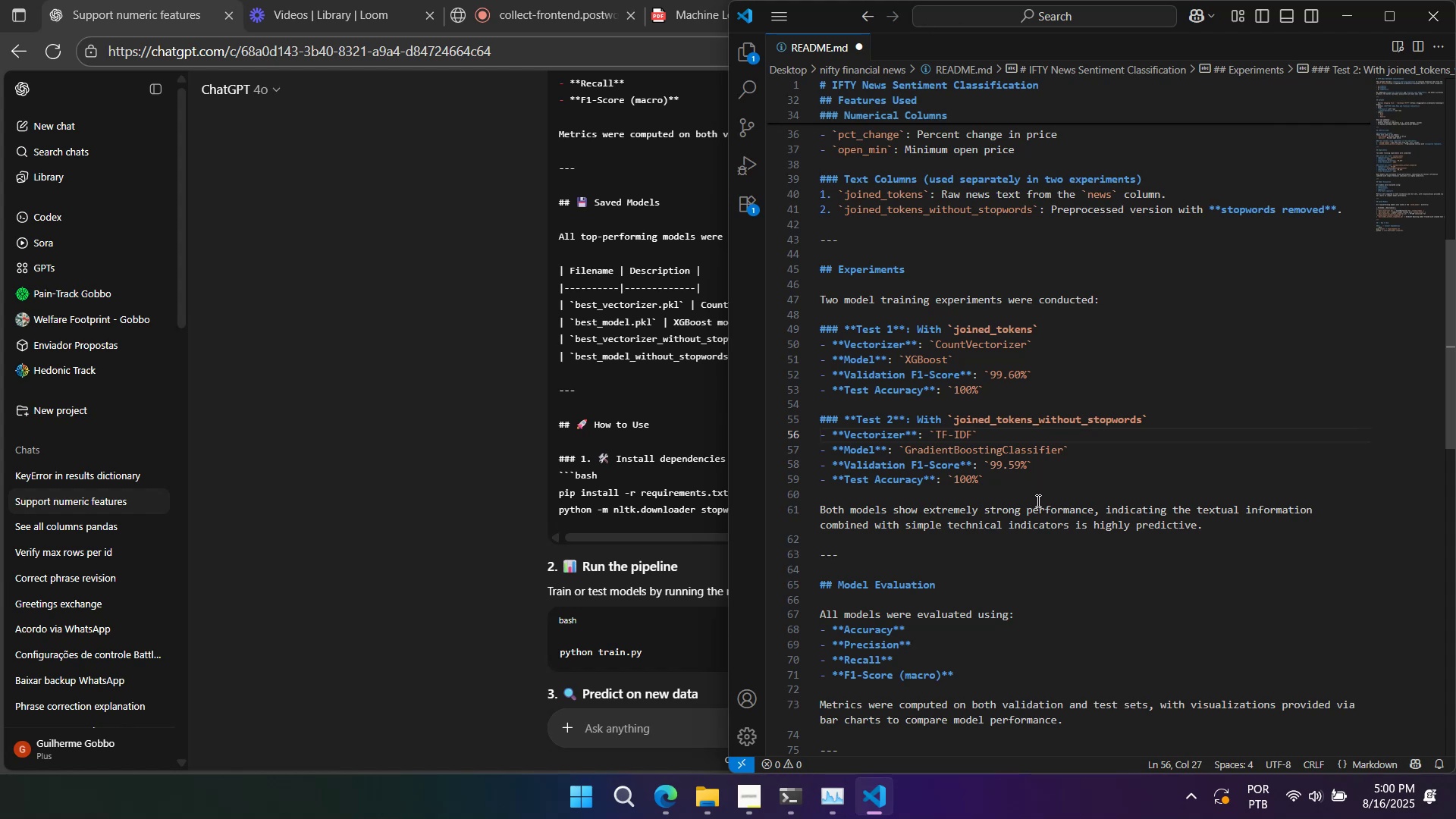 
scroll: coordinate [1034, 506], scroll_direction: down, amount: 6.0
 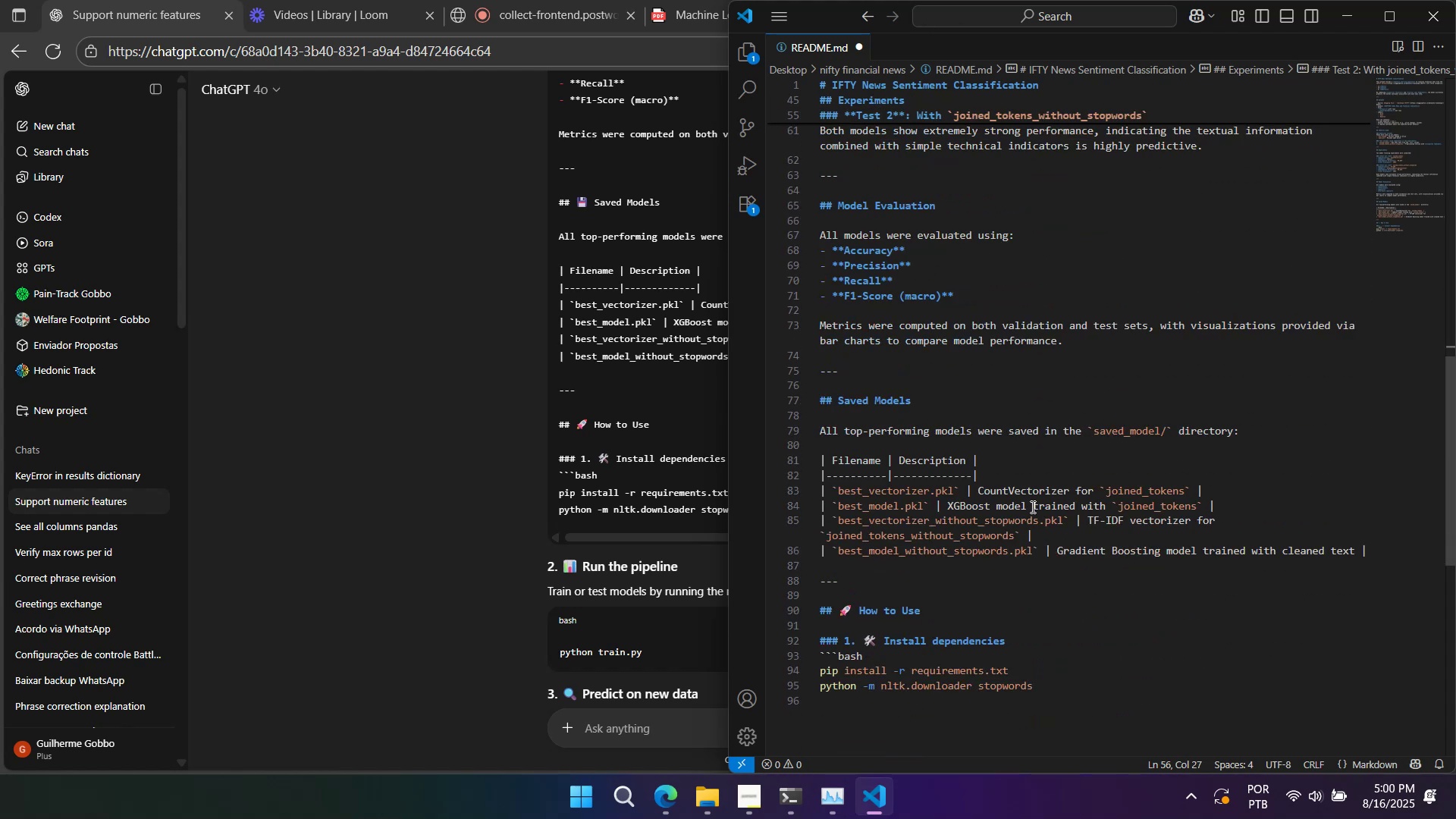 
right_click([1106, 478])
 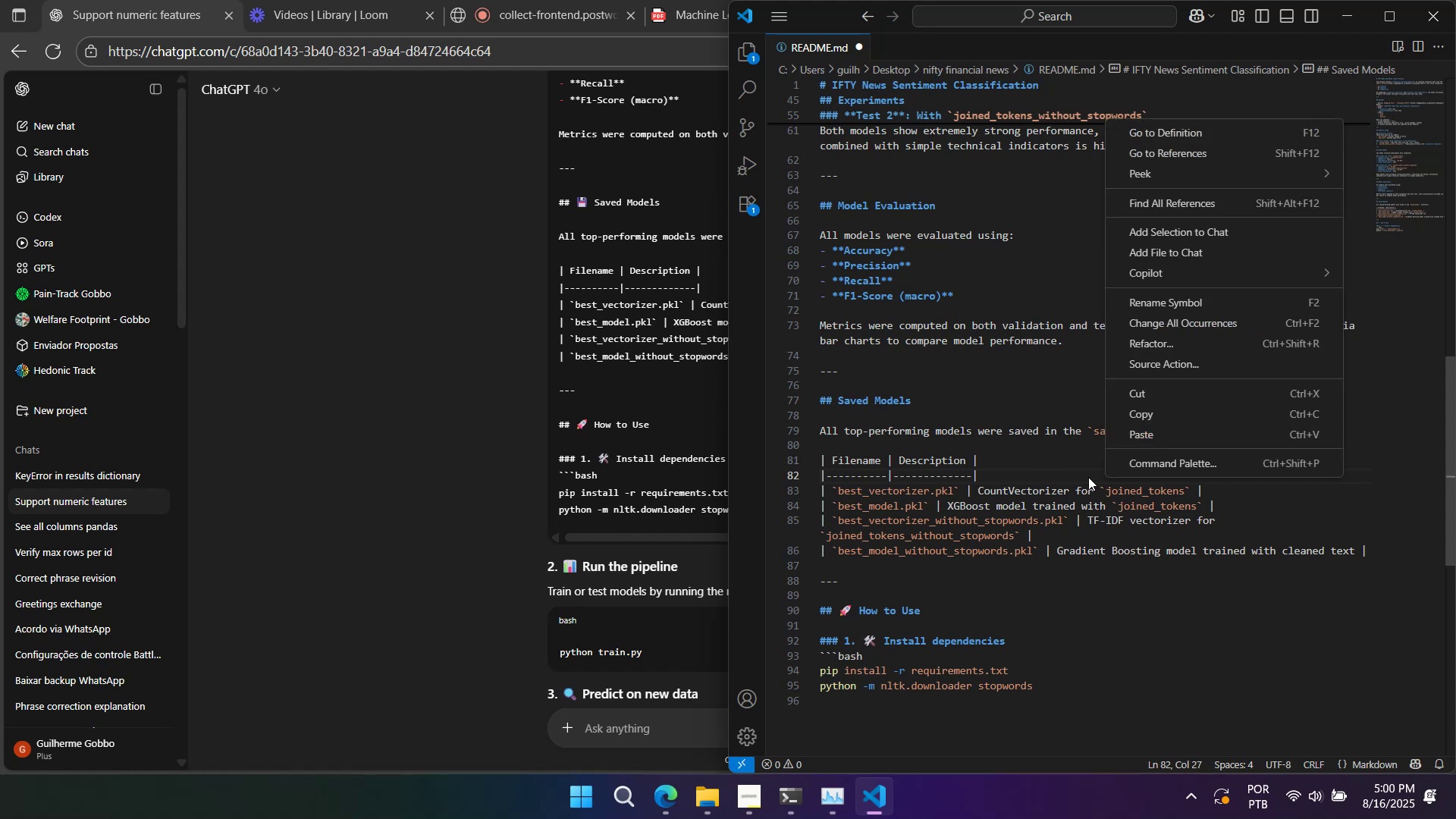 
left_click([1087, 477])
 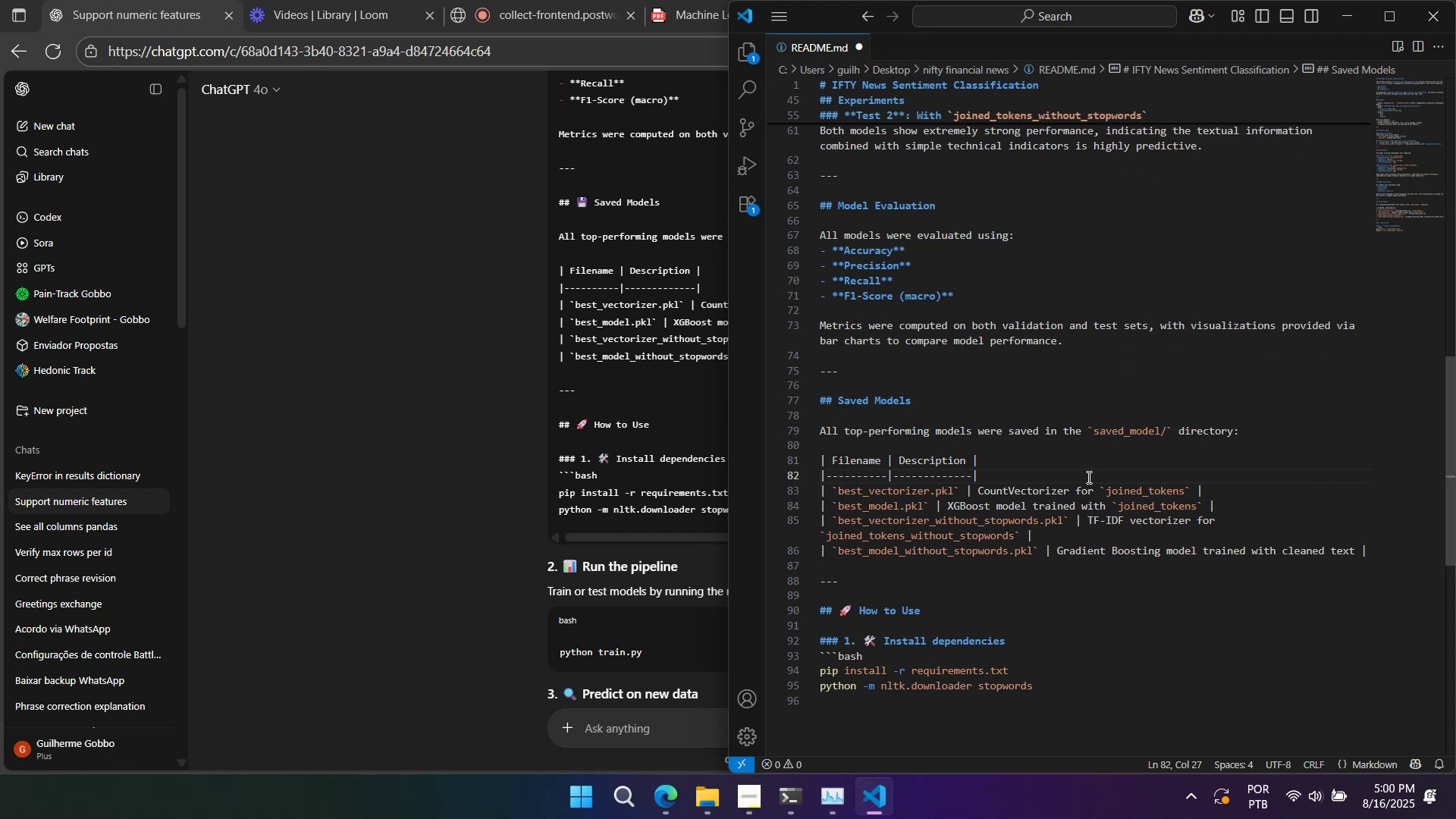 
right_click([1087, 477])
 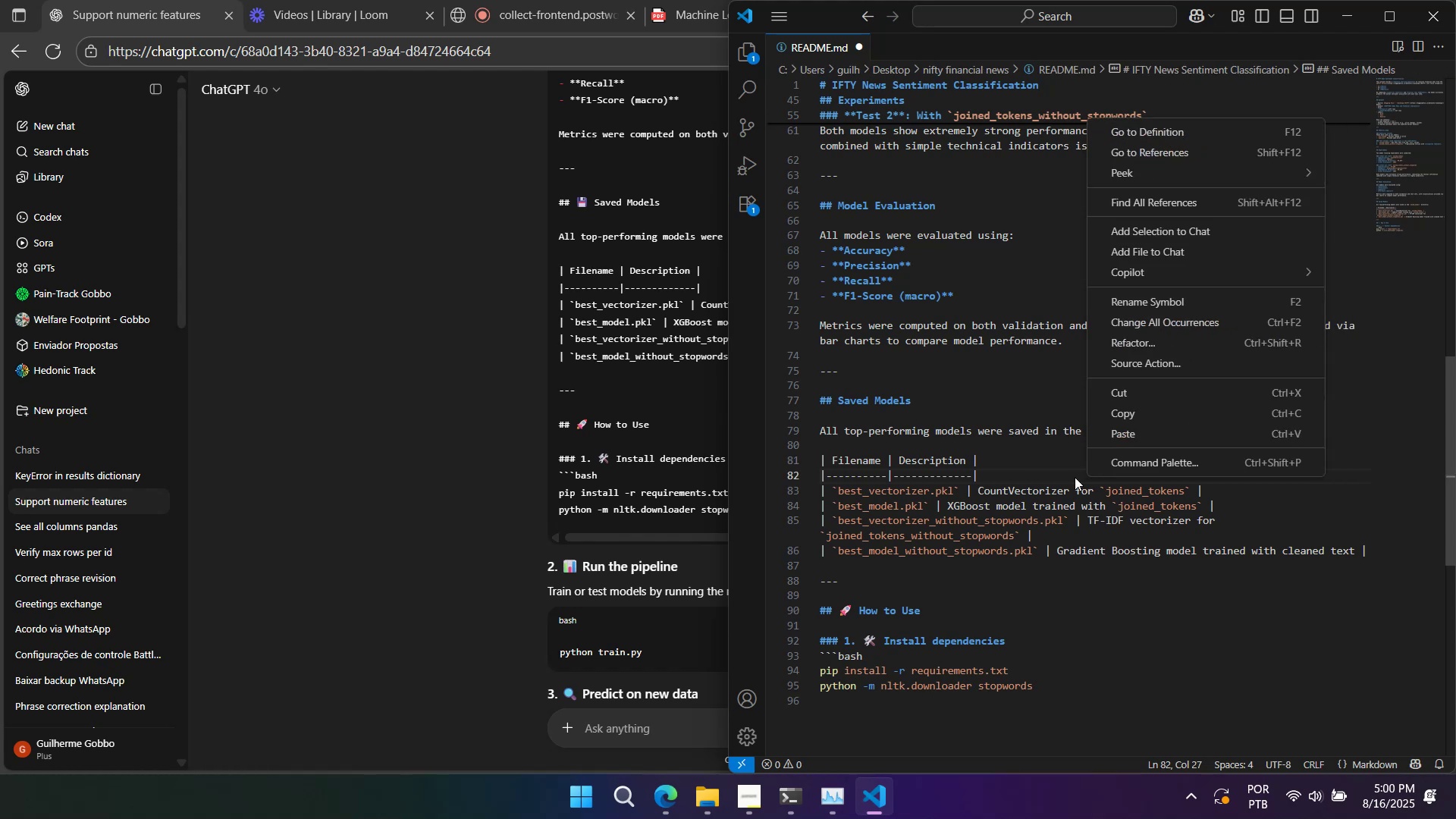 
left_click([1075, 477])
 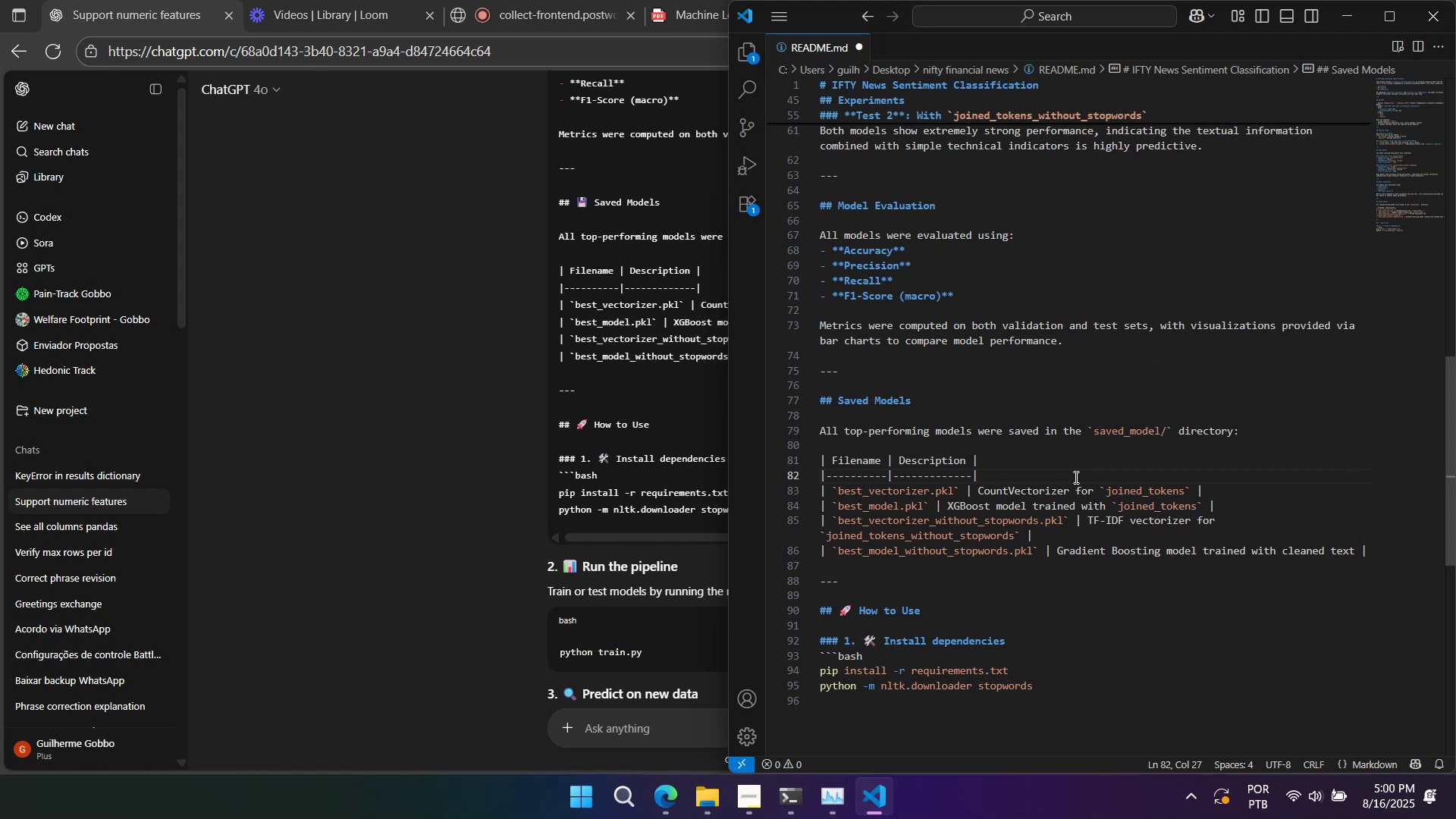 
right_click([1075, 477])
 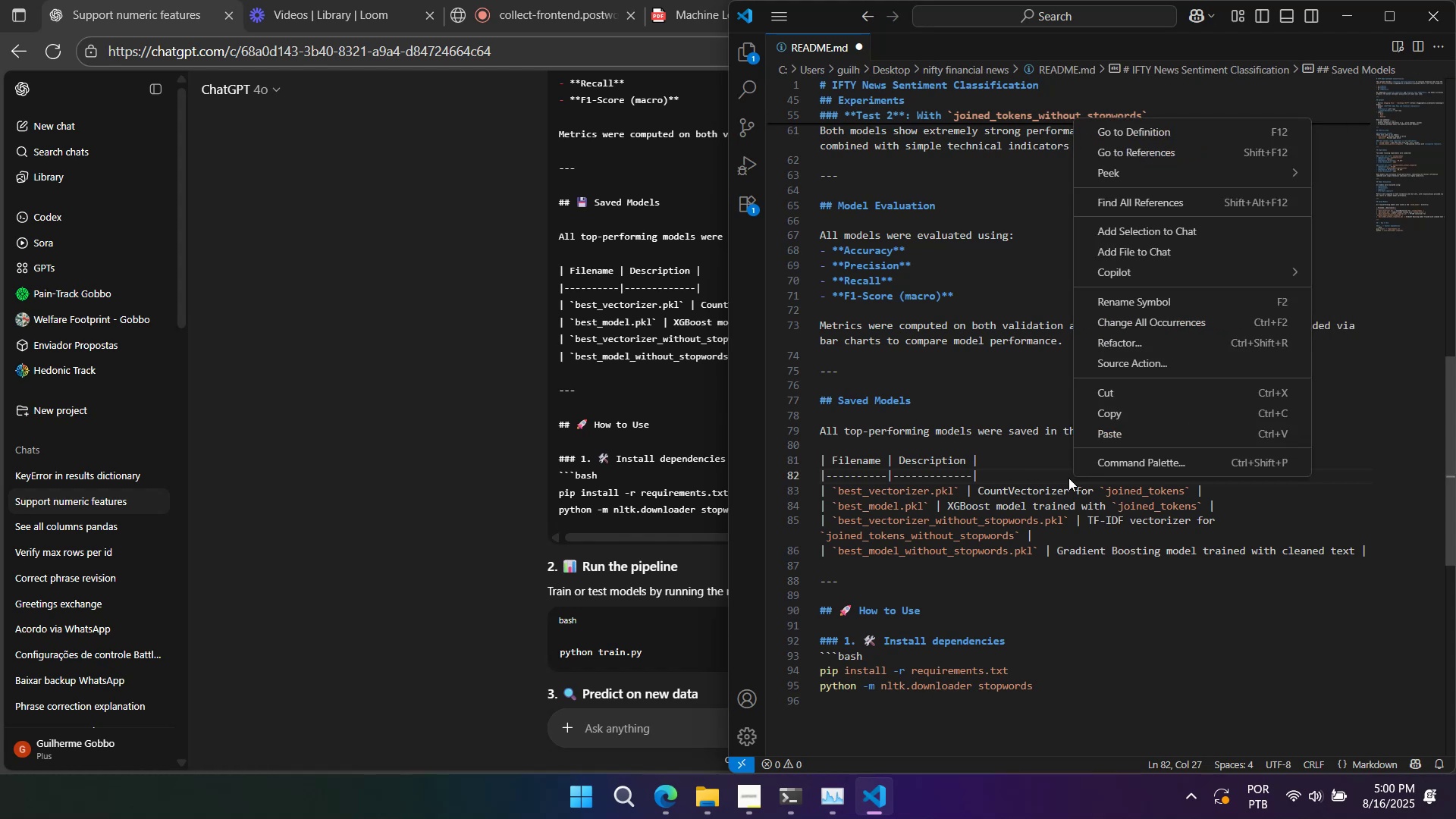 
left_click([1068, 478])
 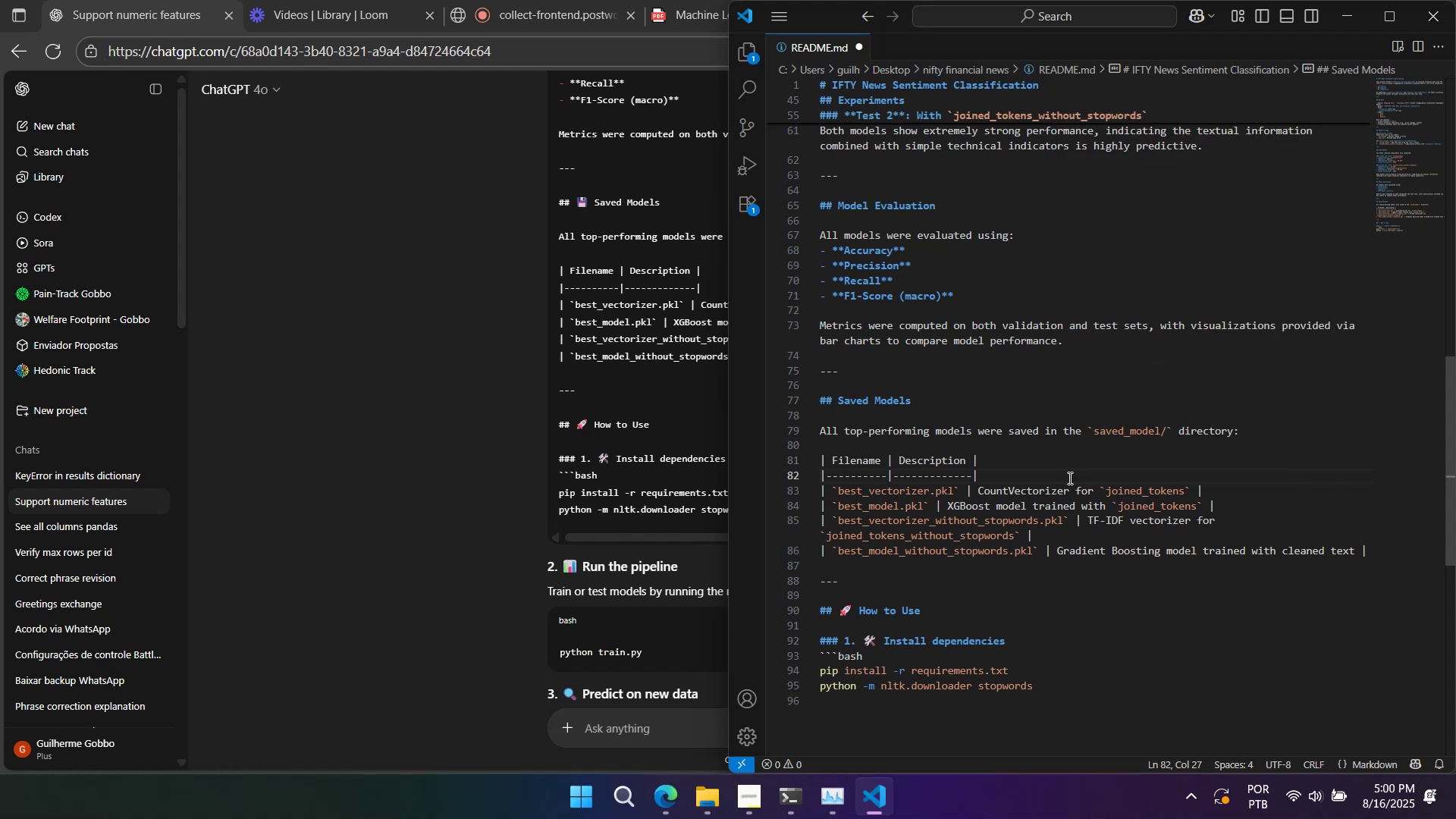 
right_click([1068, 478])
 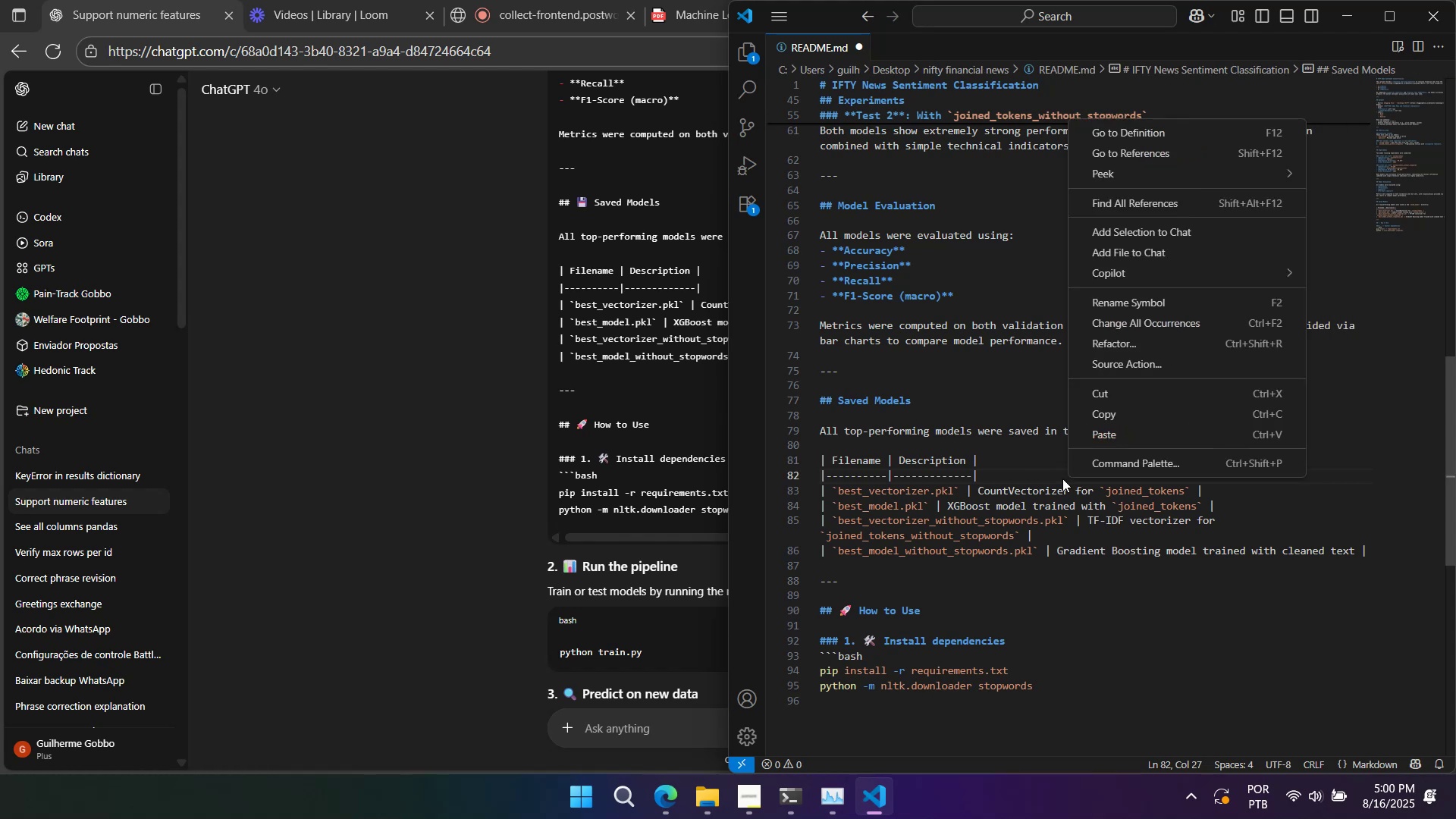 
left_click([1062, 479])
 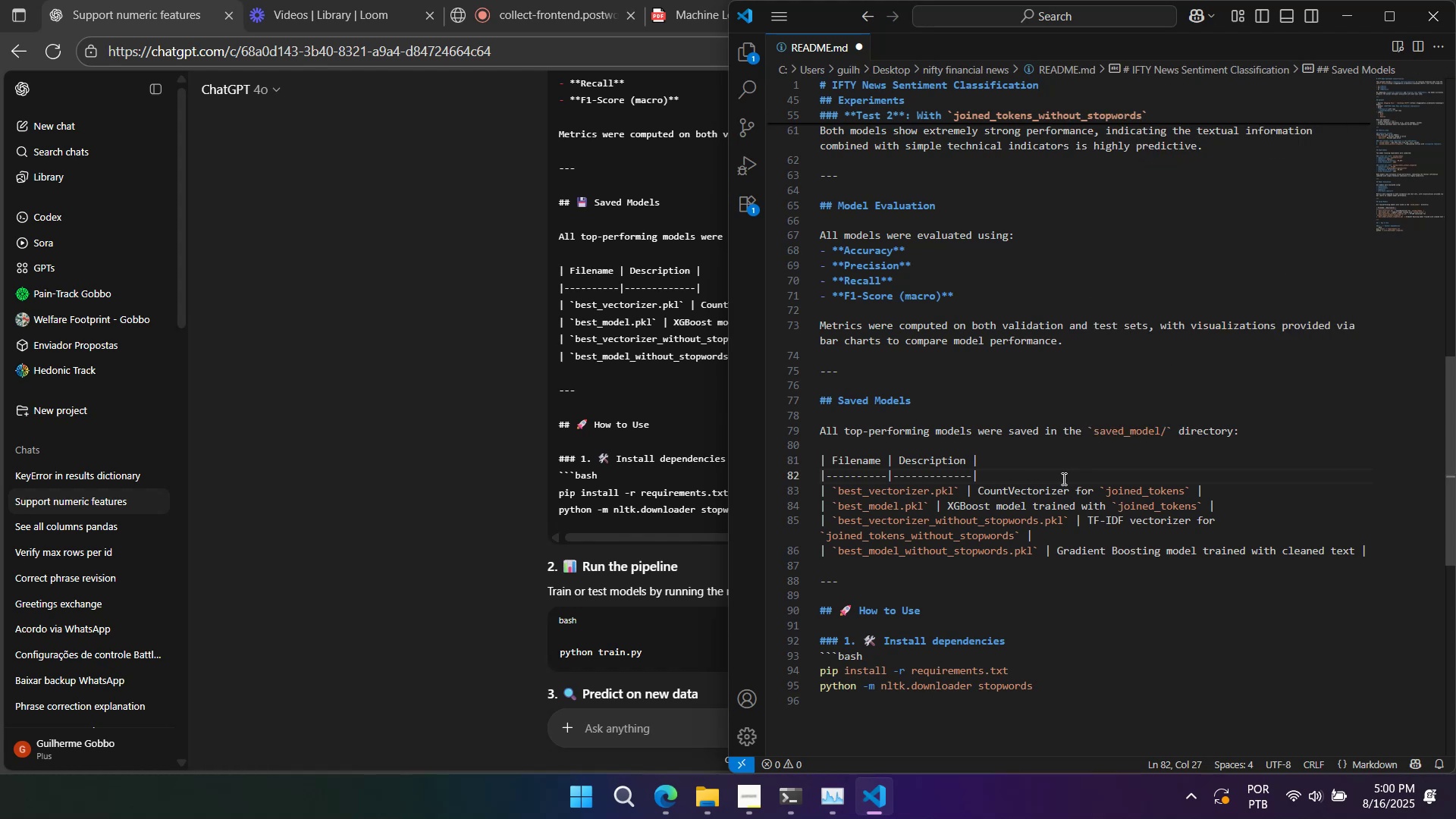 
right_click([1062, 479])
 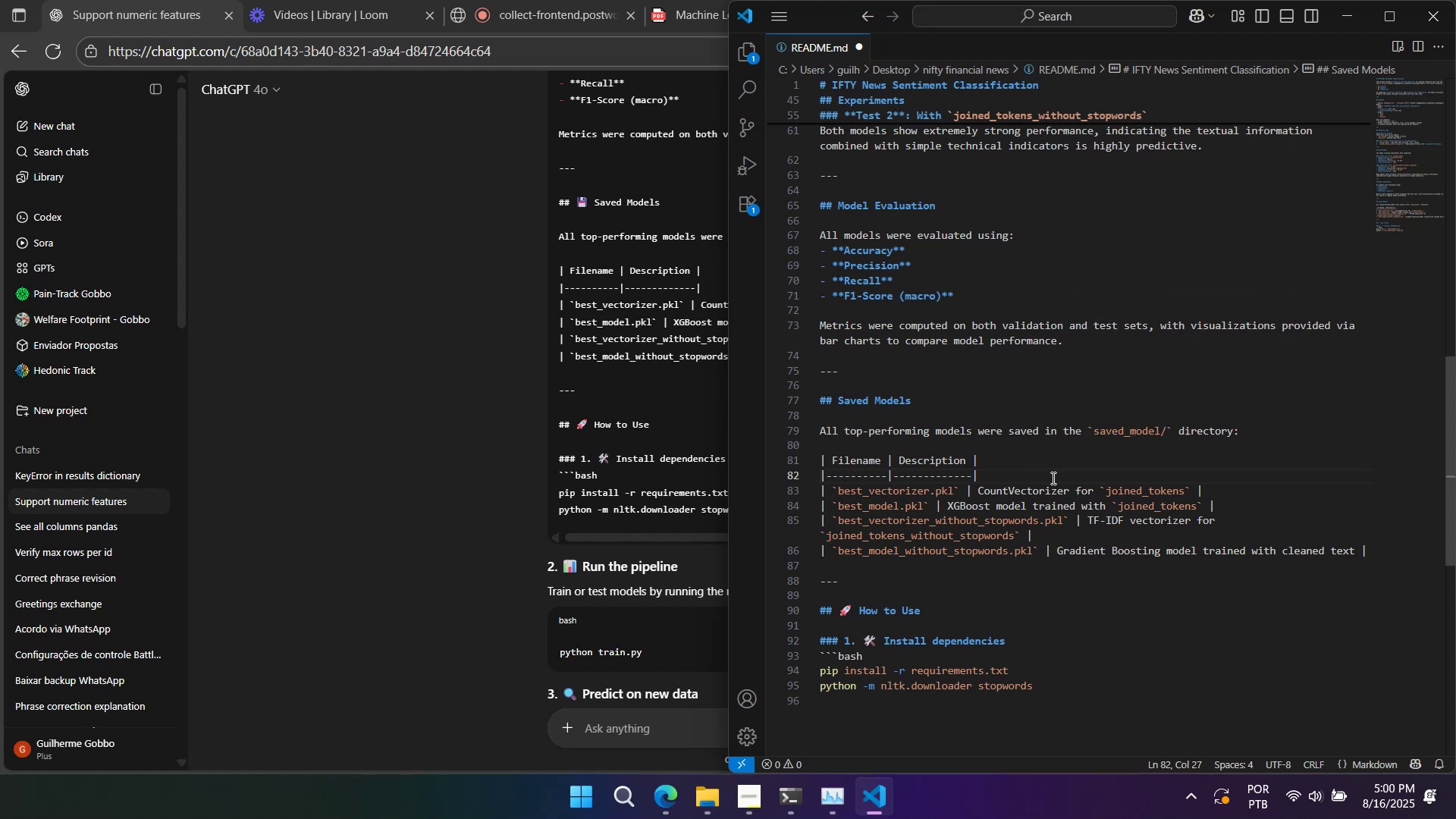 
left_click([1052, 478])
 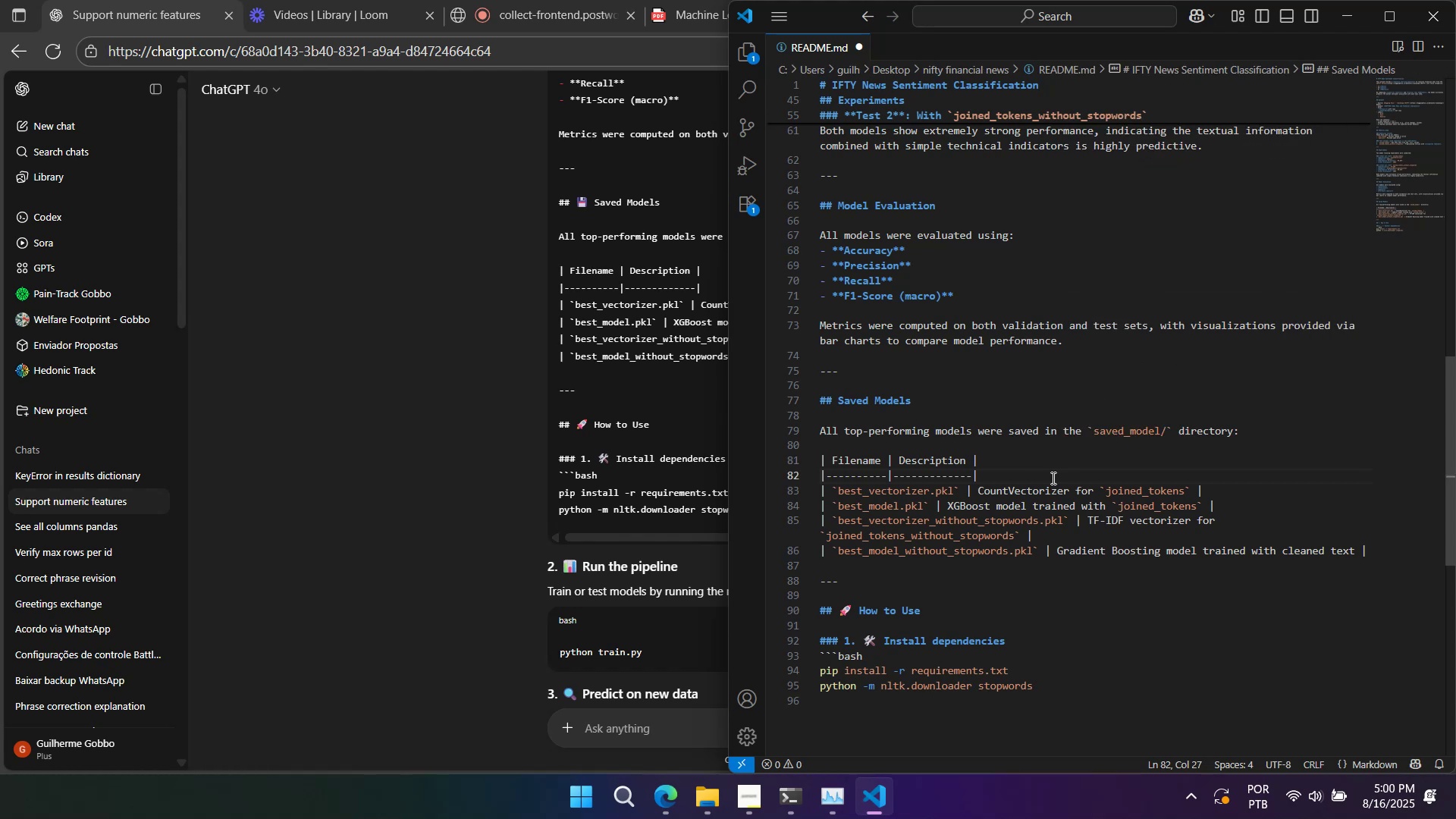 
right_click([1052, 478])
 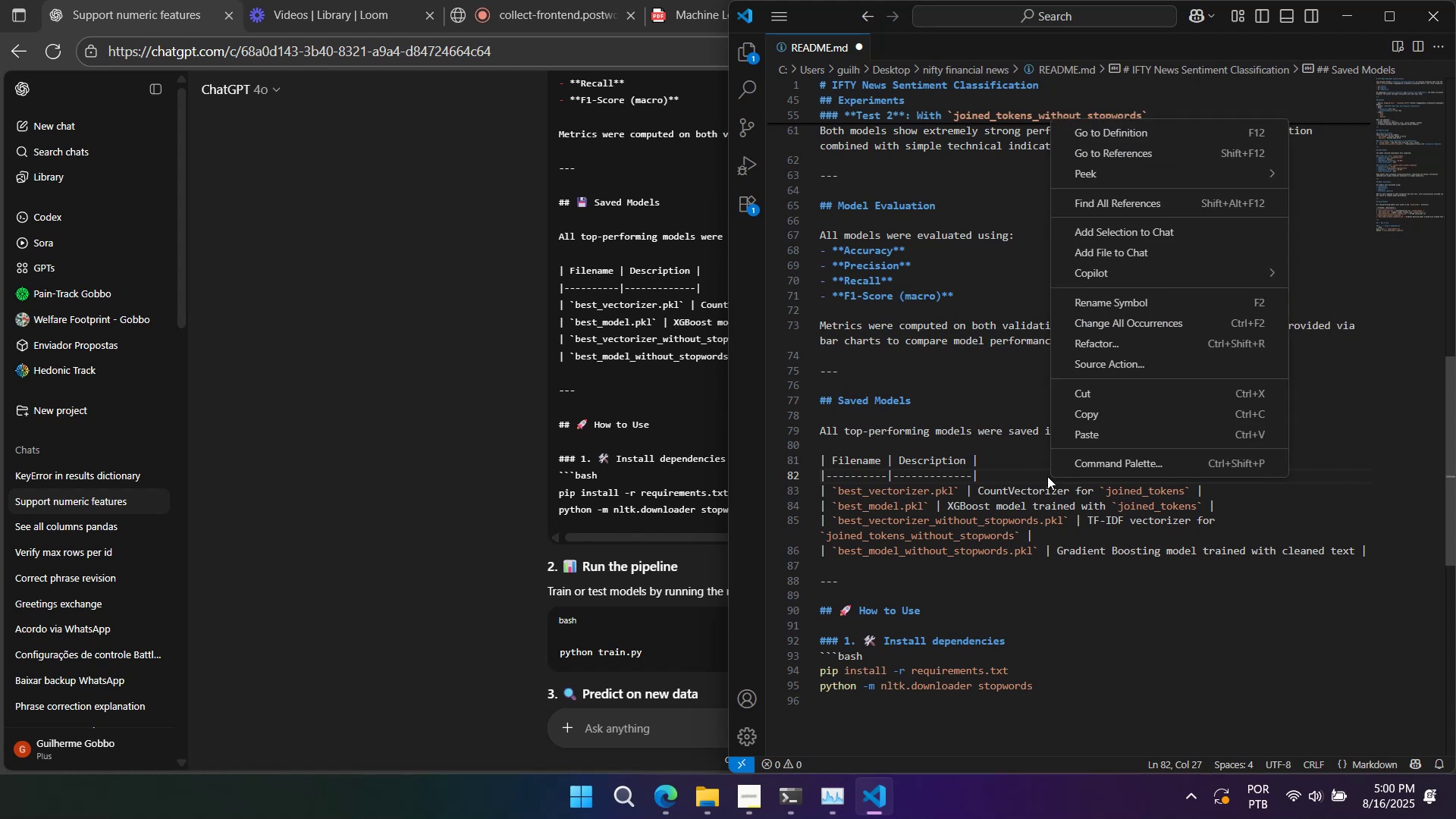 
left_click([1047, 476])
 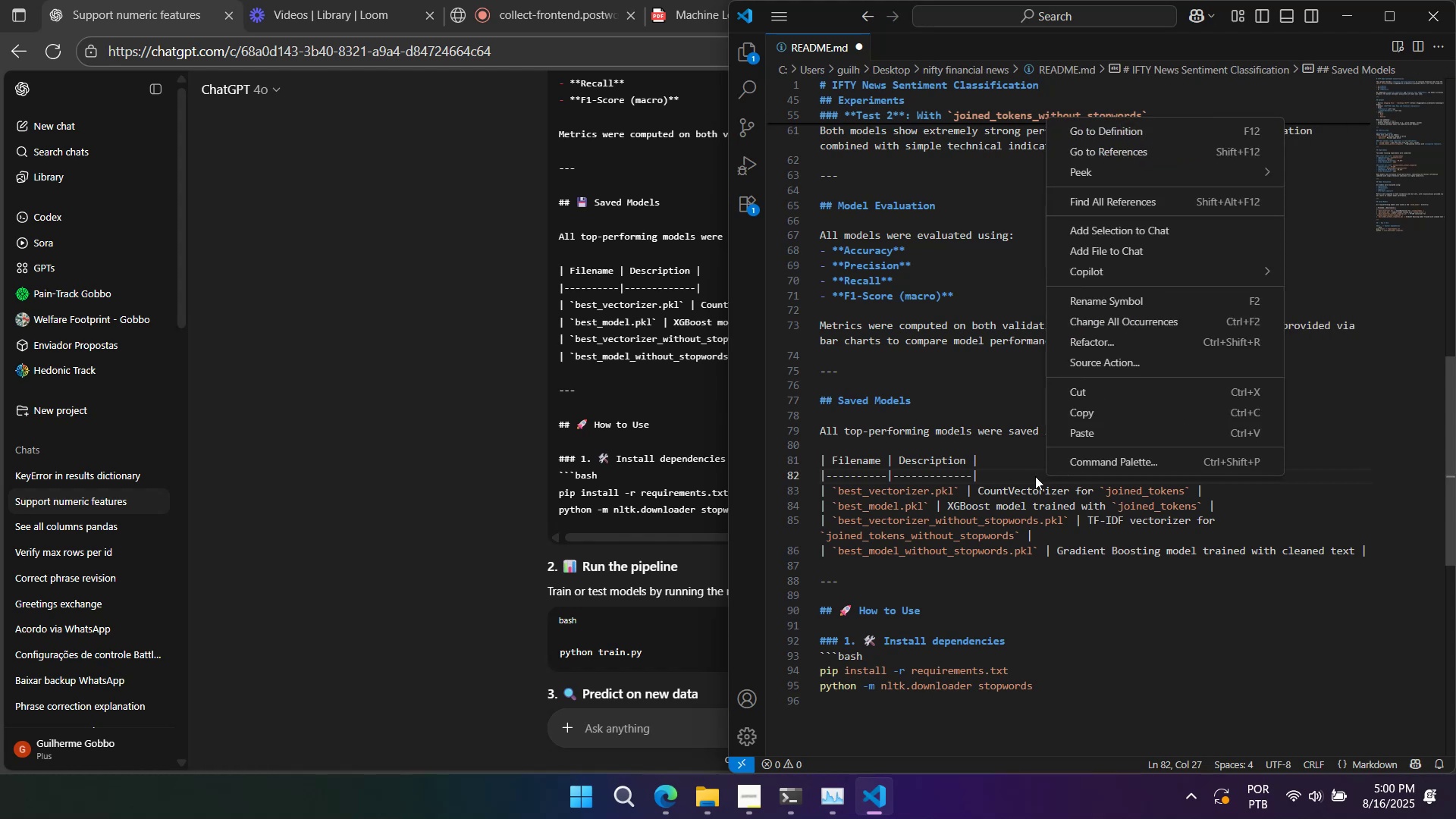 
left_click([1034, 476])
 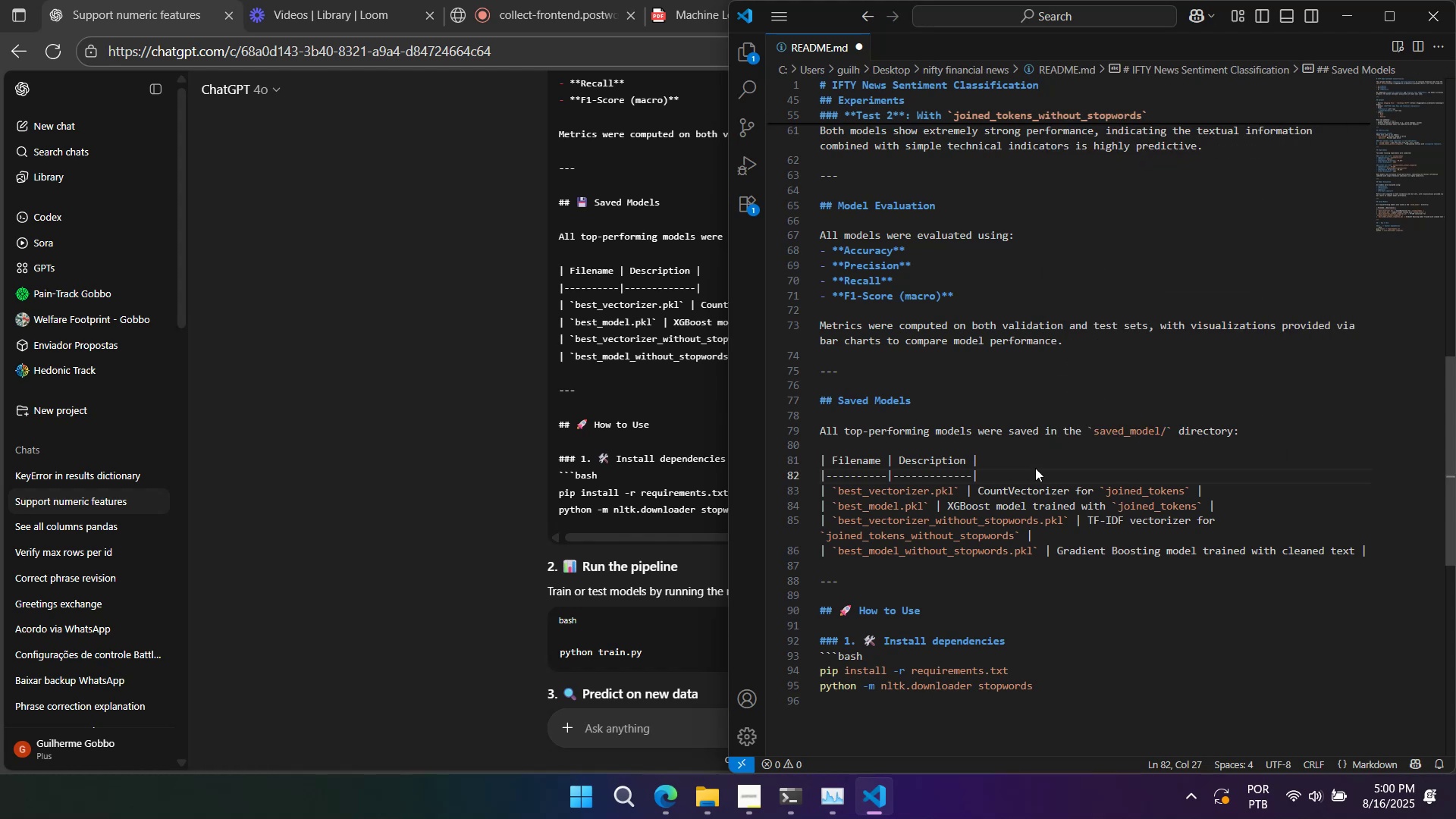 
left_click([1003, 466])
 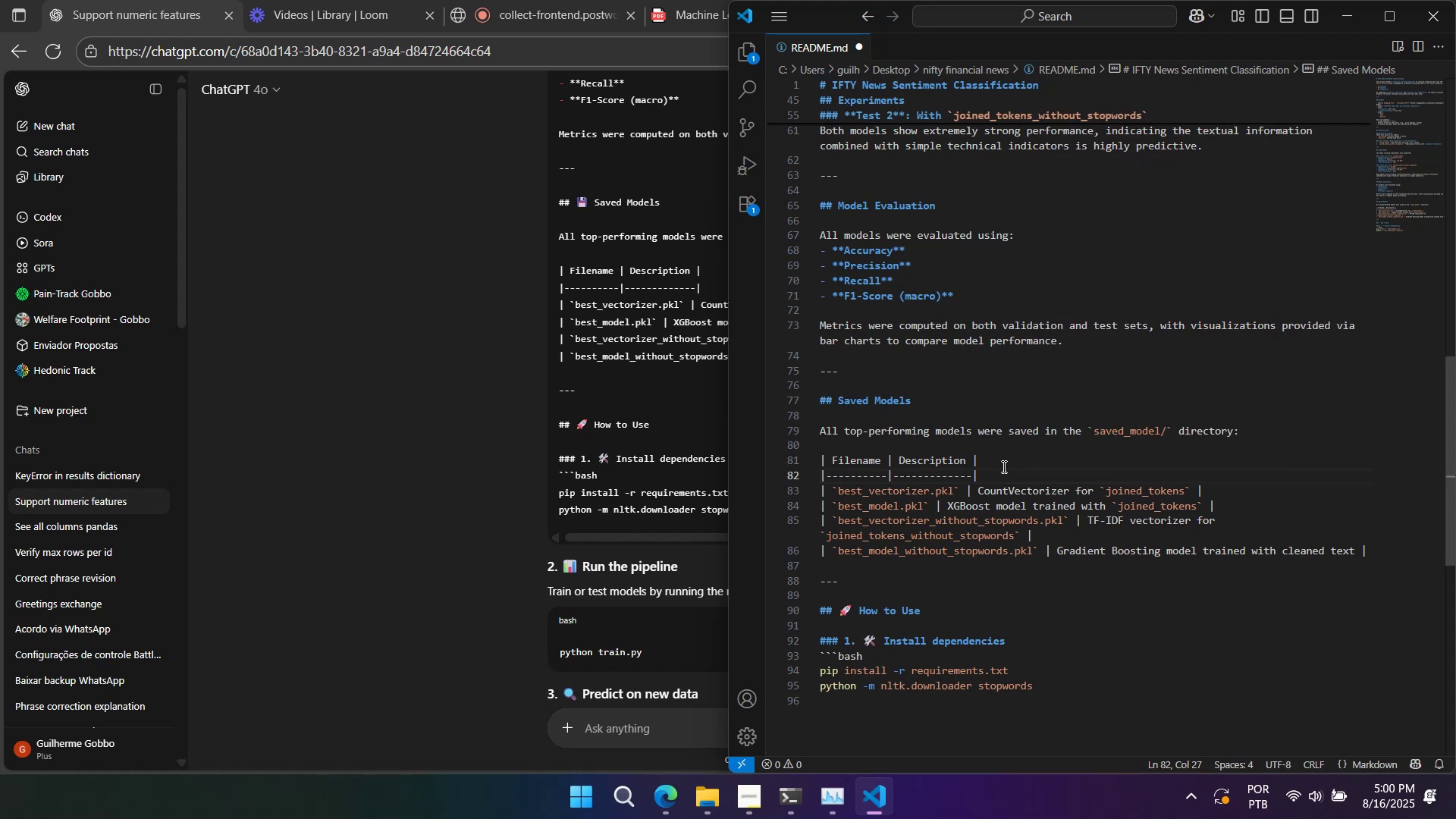 
scroll: coordinate [1010, 488], scroll_direction: up, amount: 8.0
 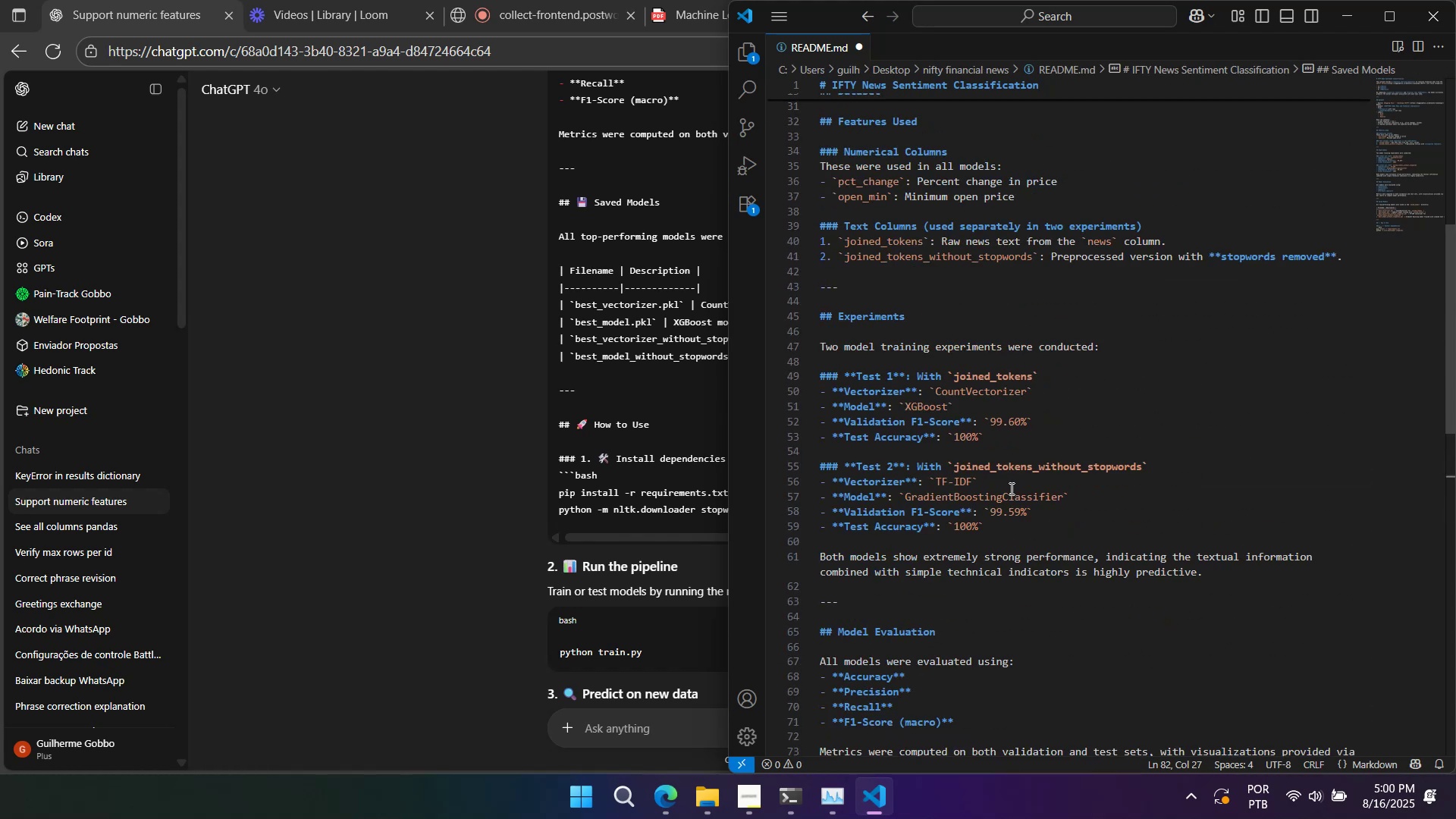 
scroll: coordinate [1012, 496], scroll_direction: down, amount: 6.0
 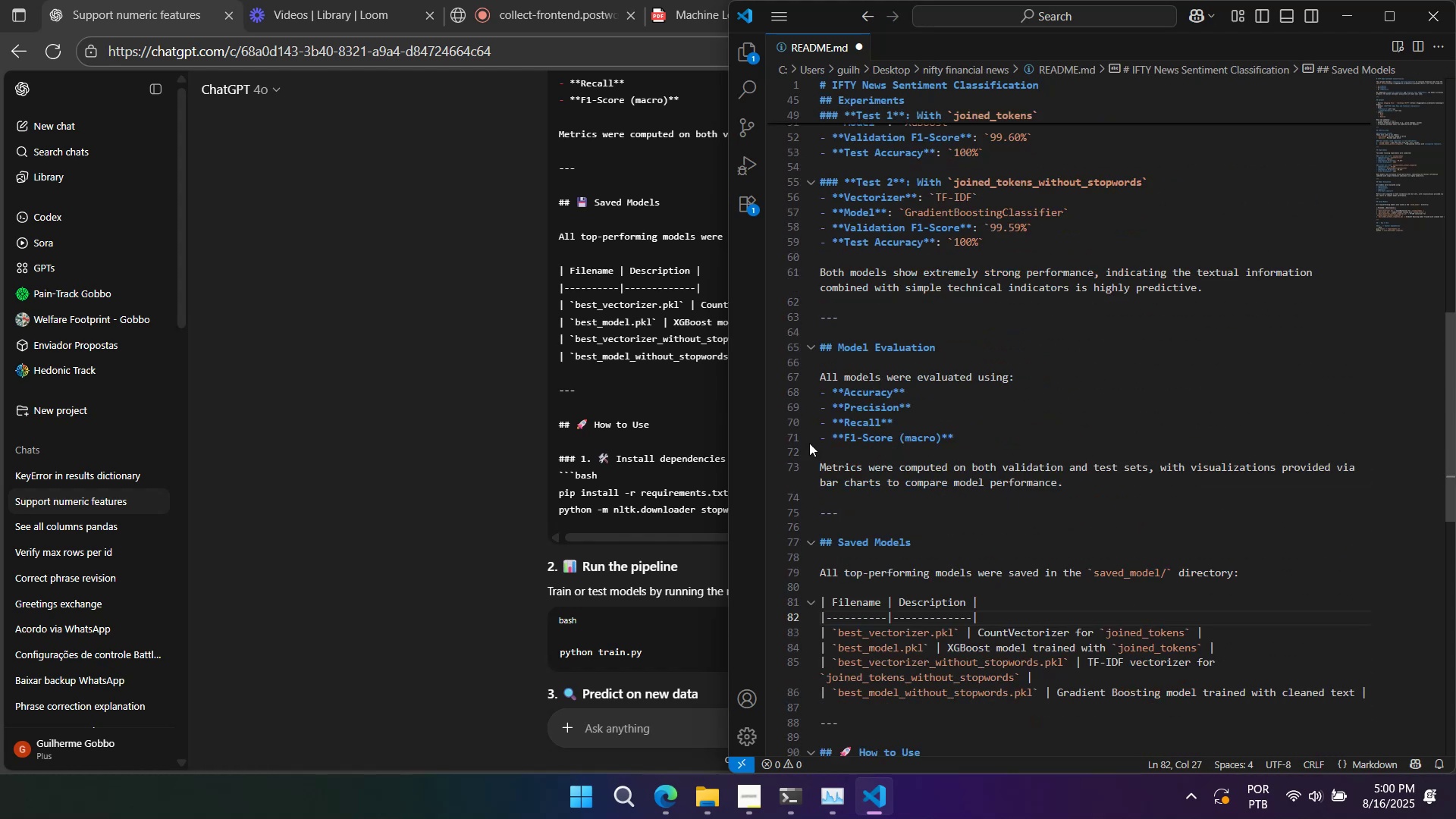 
left_click([622, 237])
 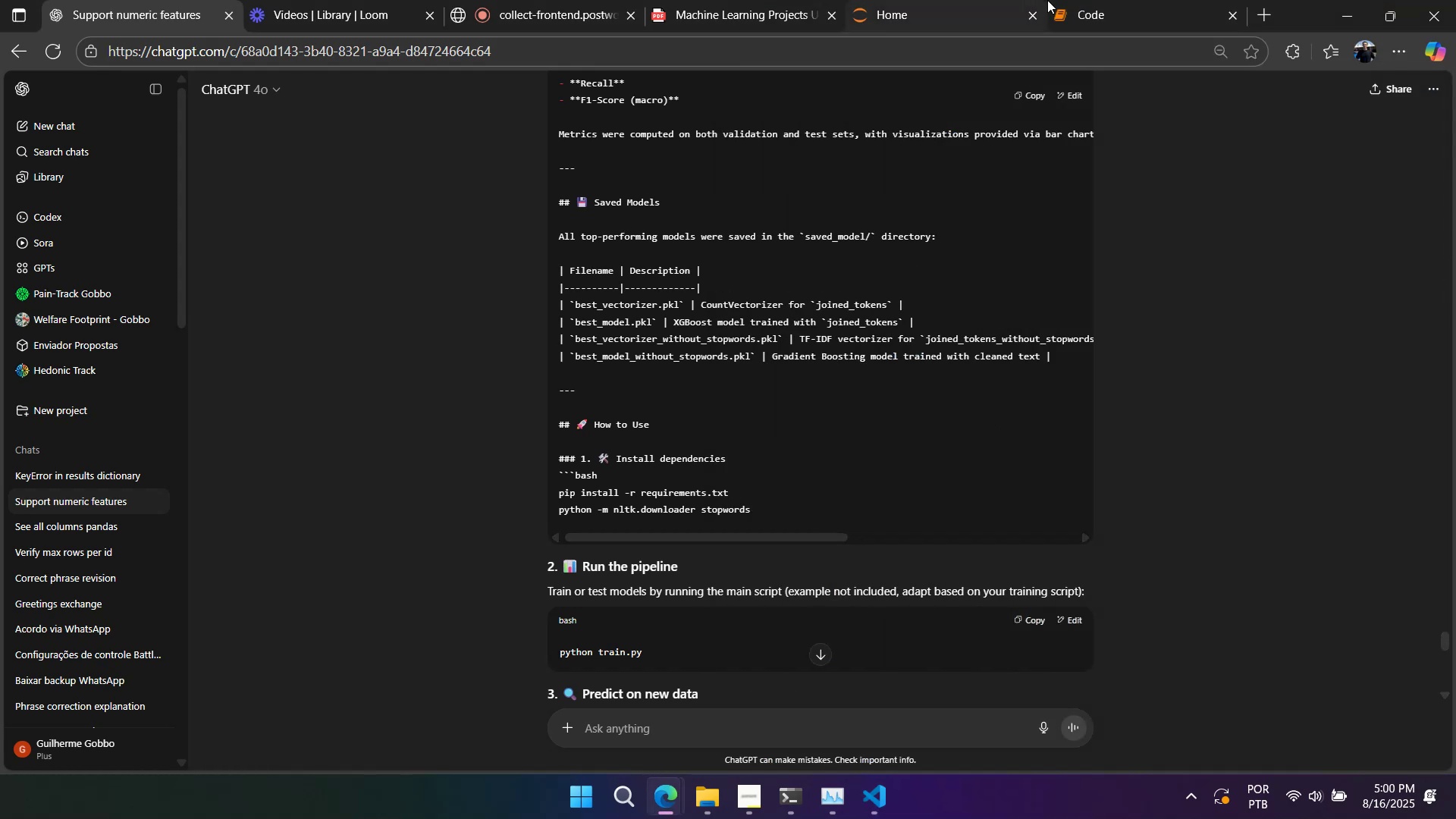 
left_click([1078, 5])
 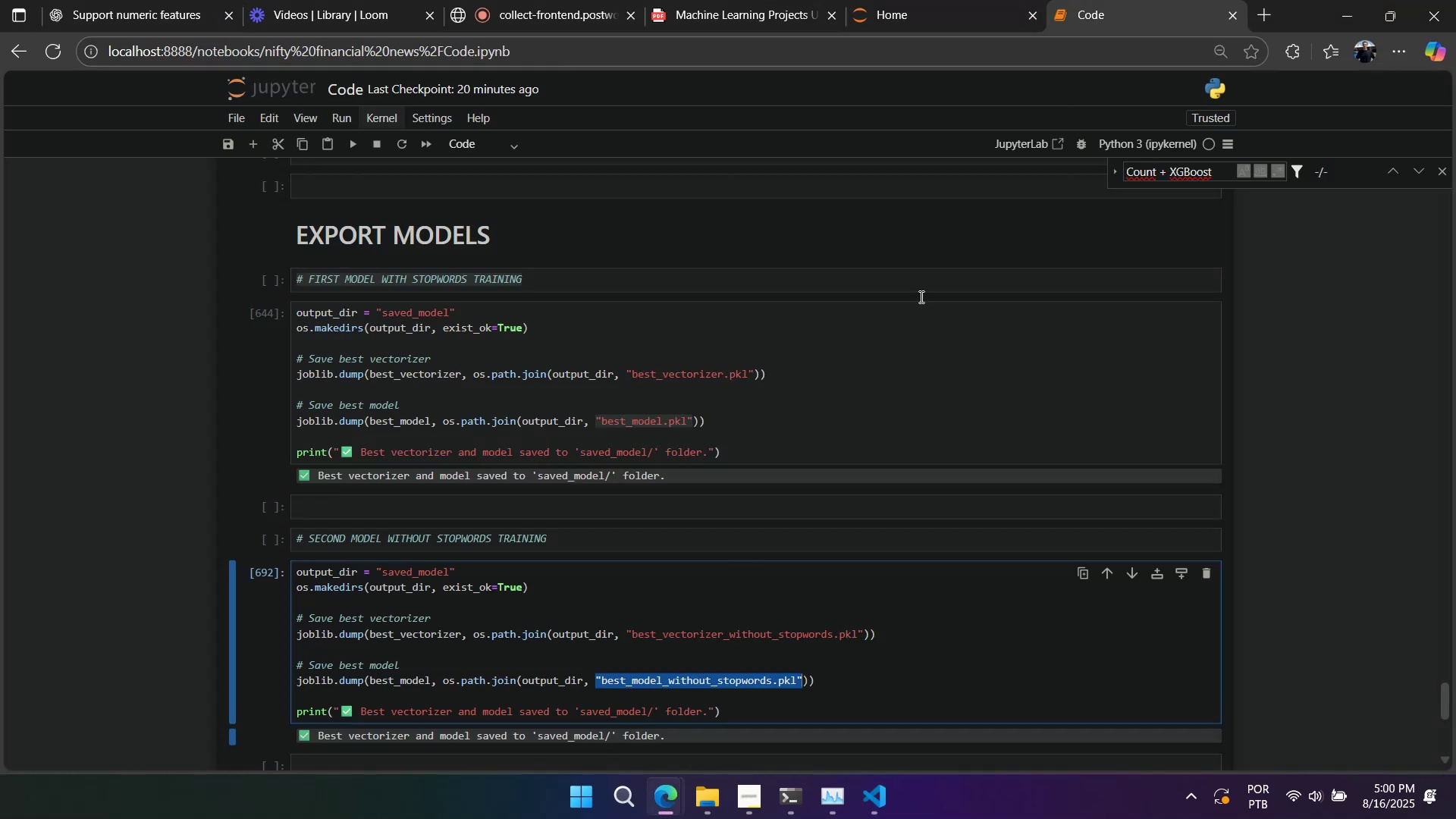 
scroll: coordinate [850, 430], scroll_direction: up, amount: 3.0
 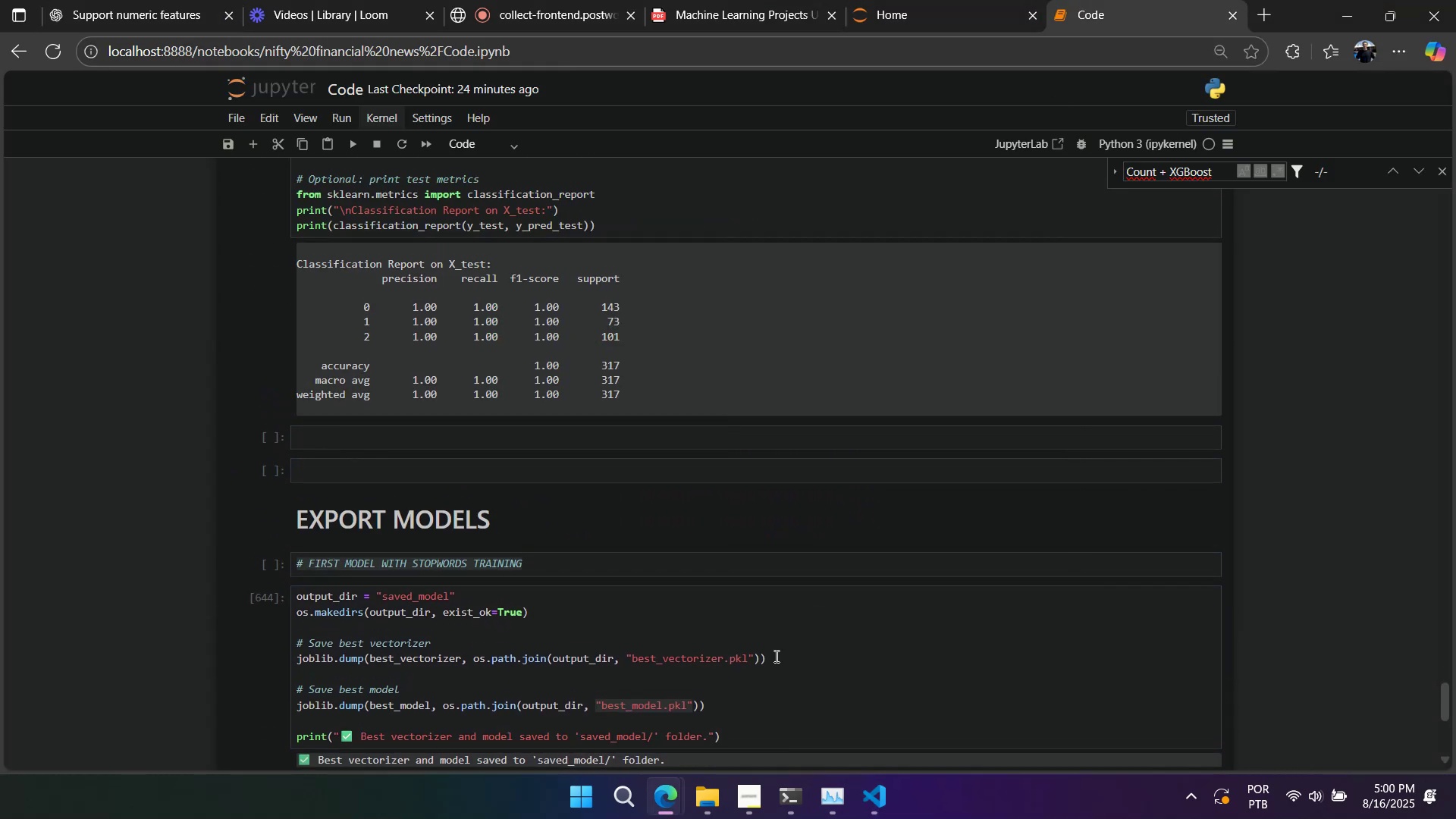 
left_click([736, 637])
 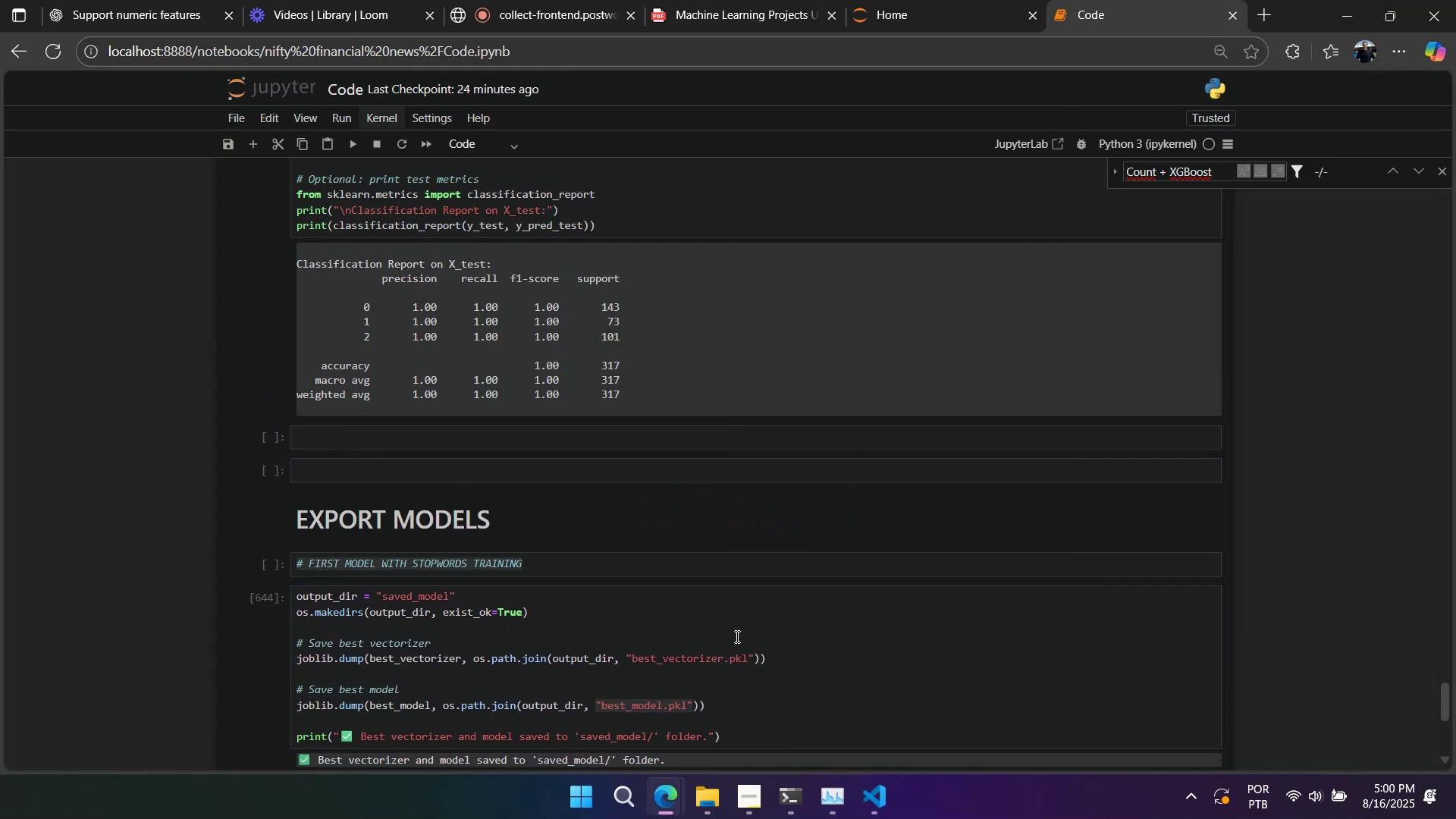 
scroll: coordinate [736, 635], scroll_direction: down, amount: 3.0
 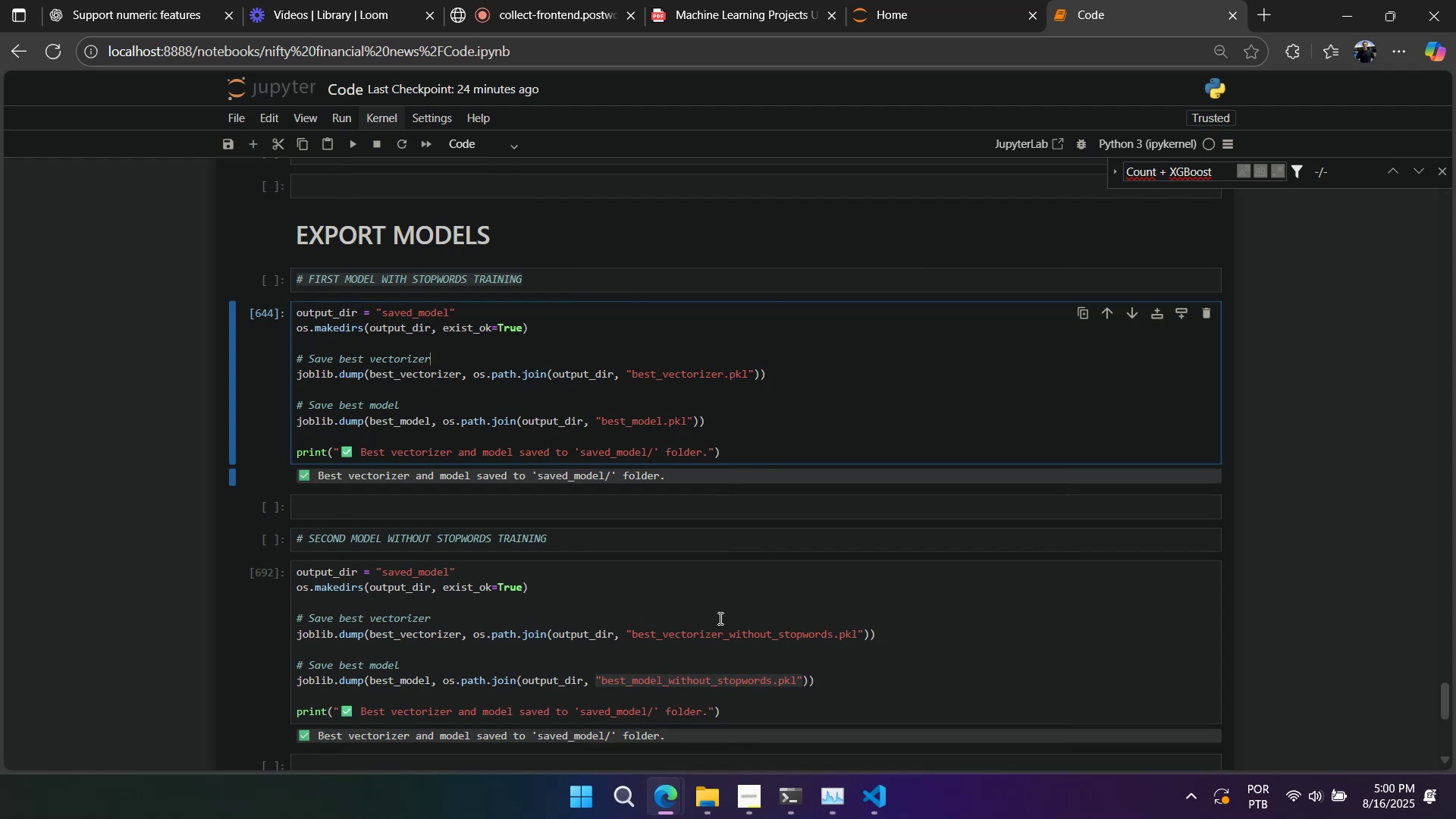 
left_click([717, 618])
 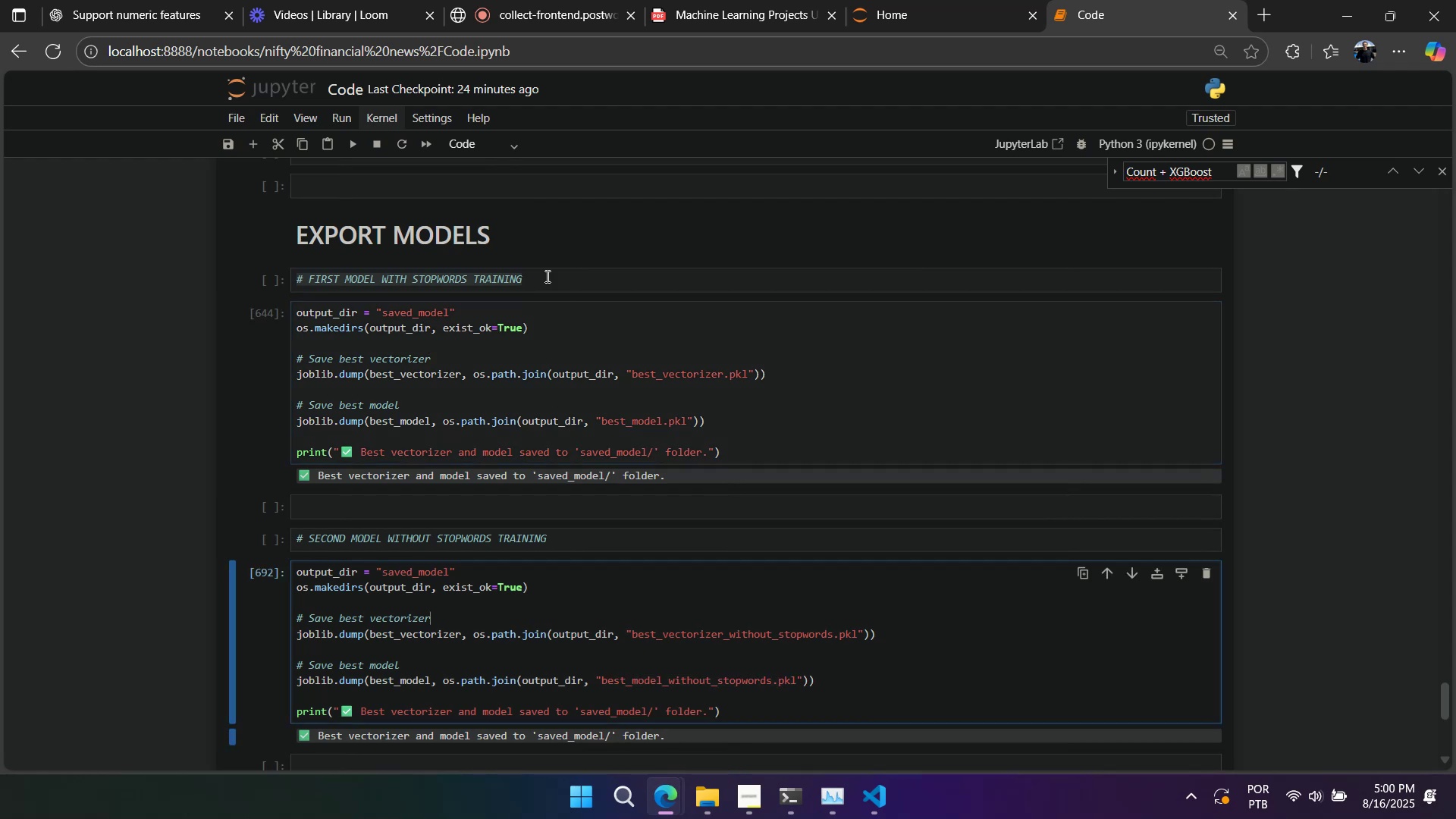 
double_click([544, 272])
 